 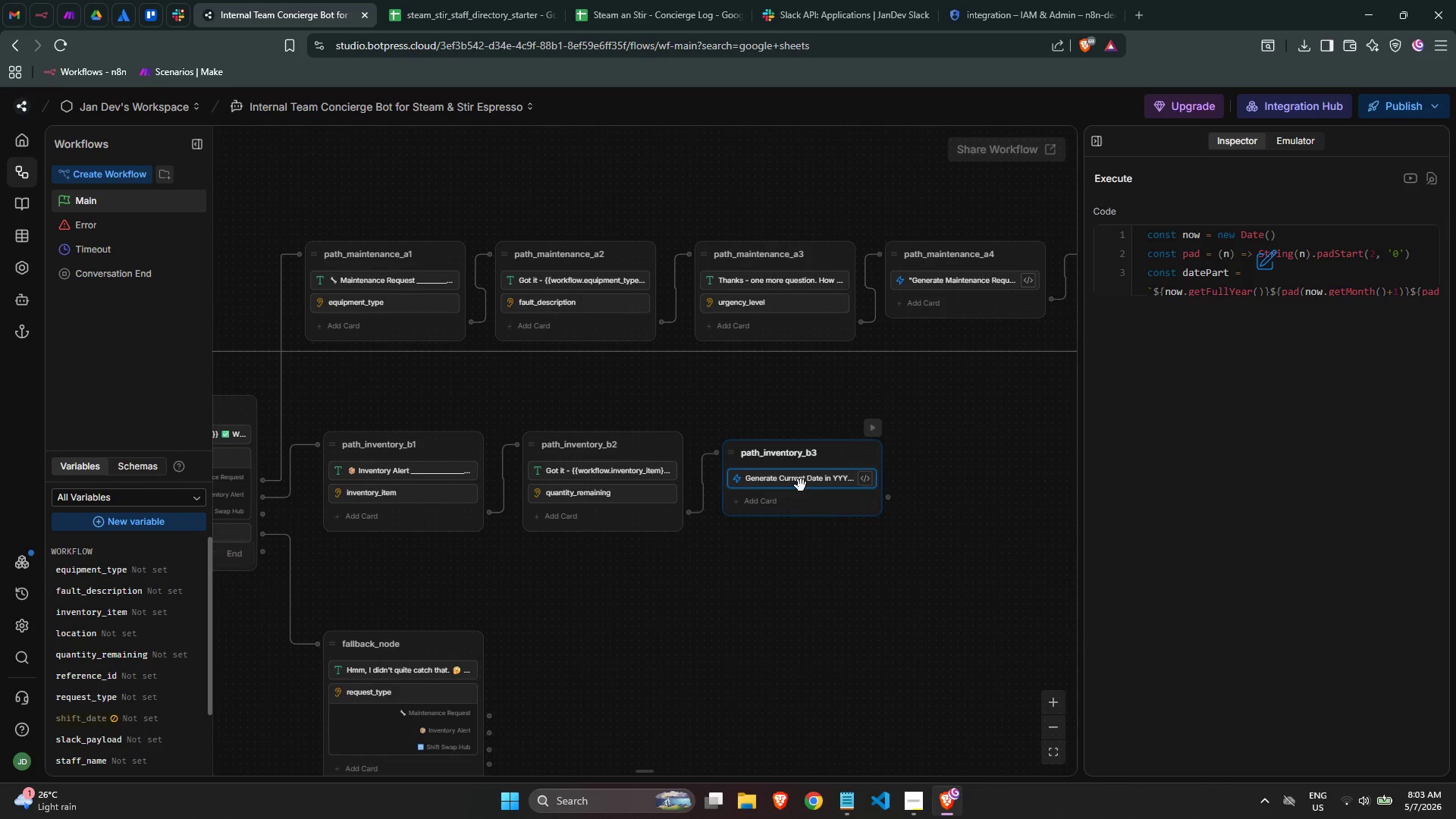 
left_click([1332, 278])
 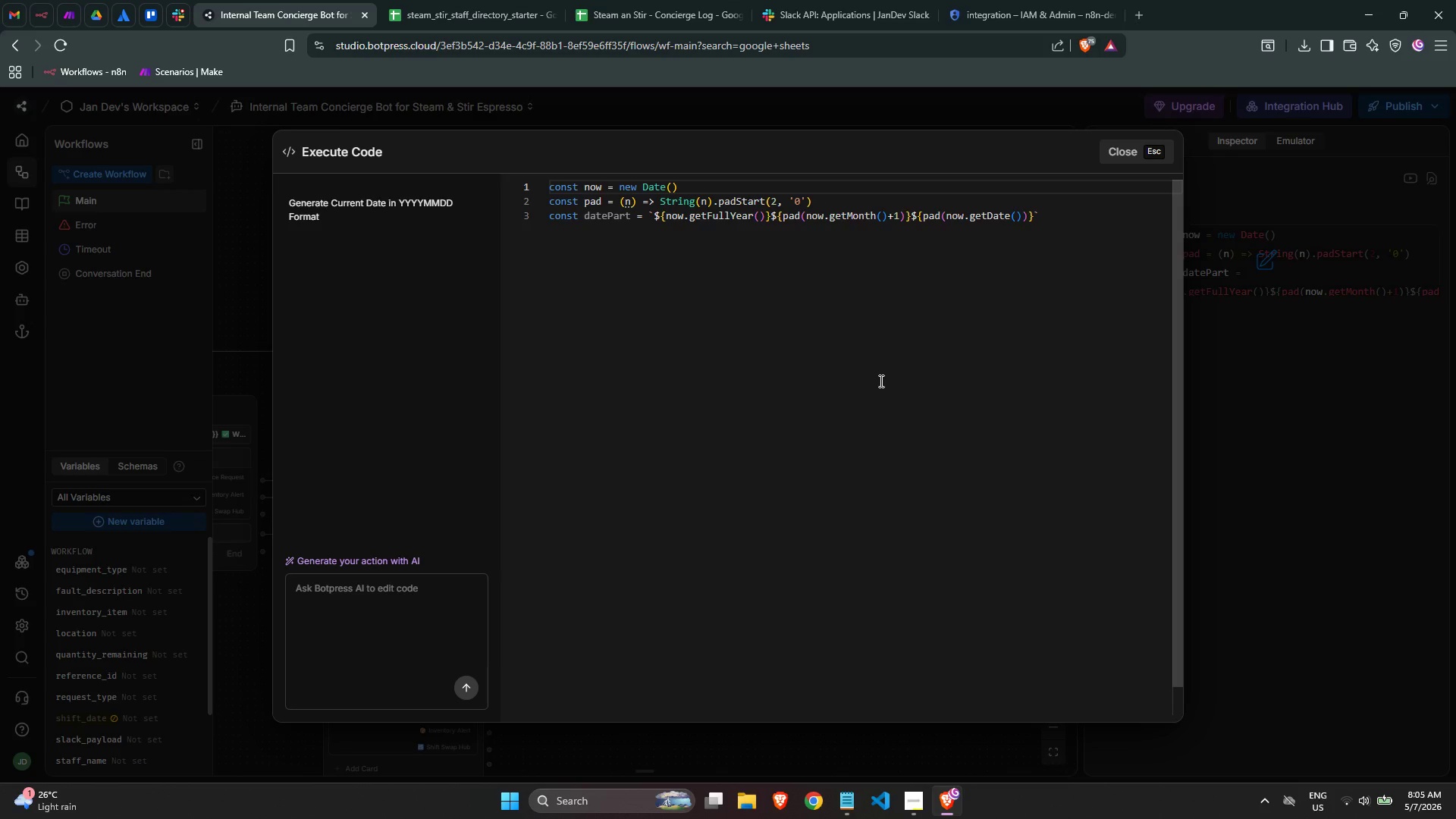 
wait(112.14)
 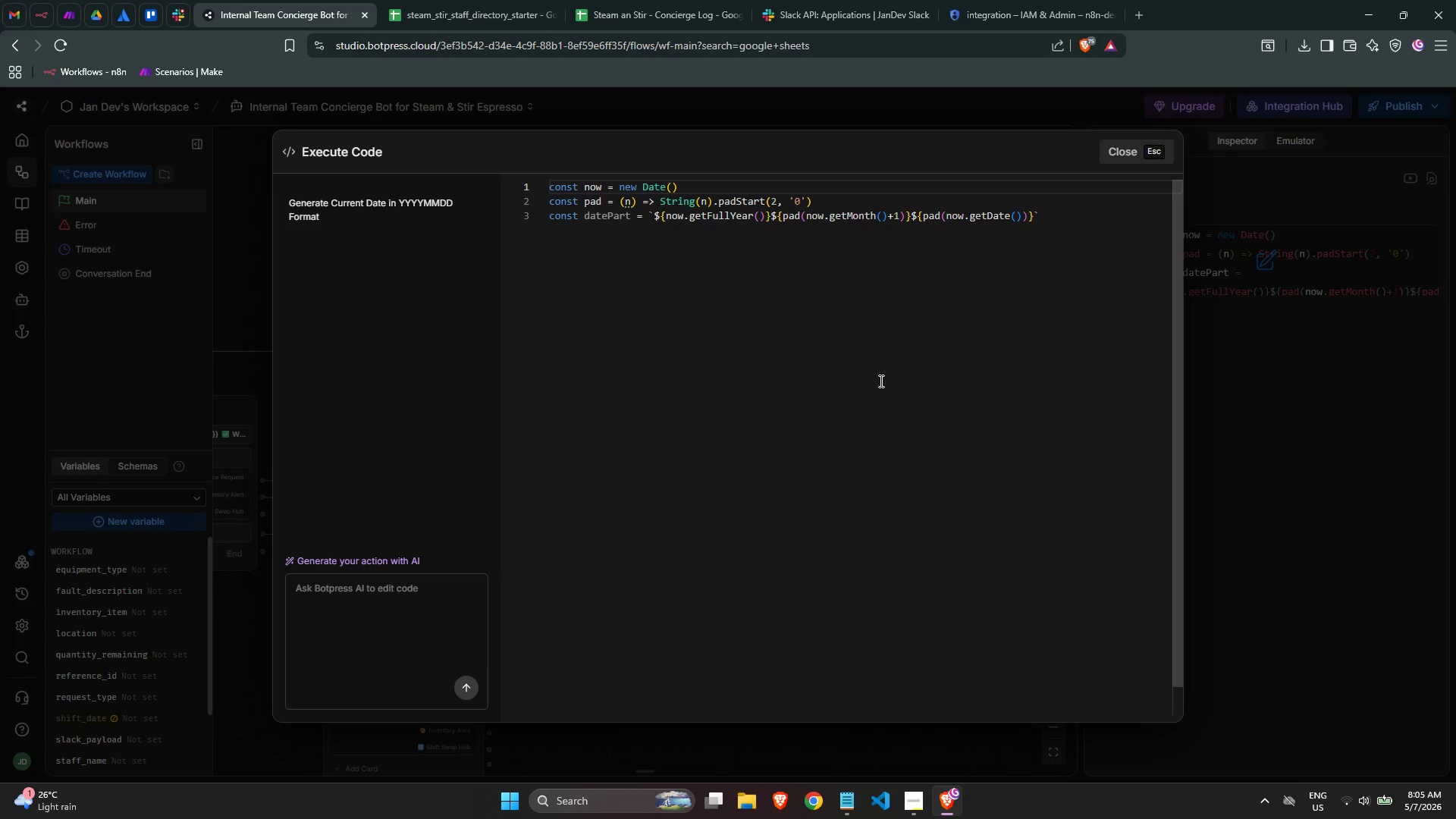 
left_click([1064, 216])
 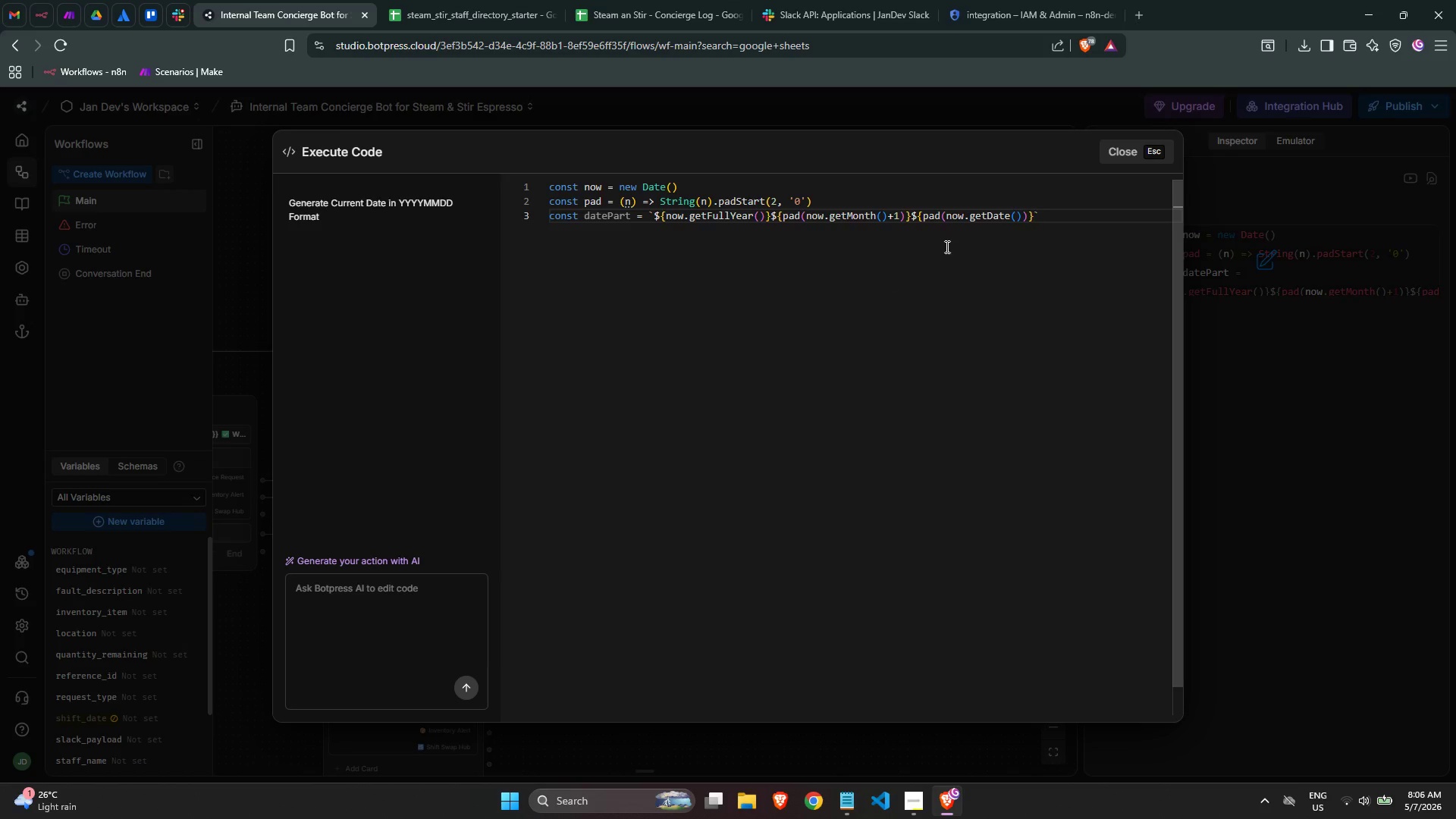 
wait(30.59)
 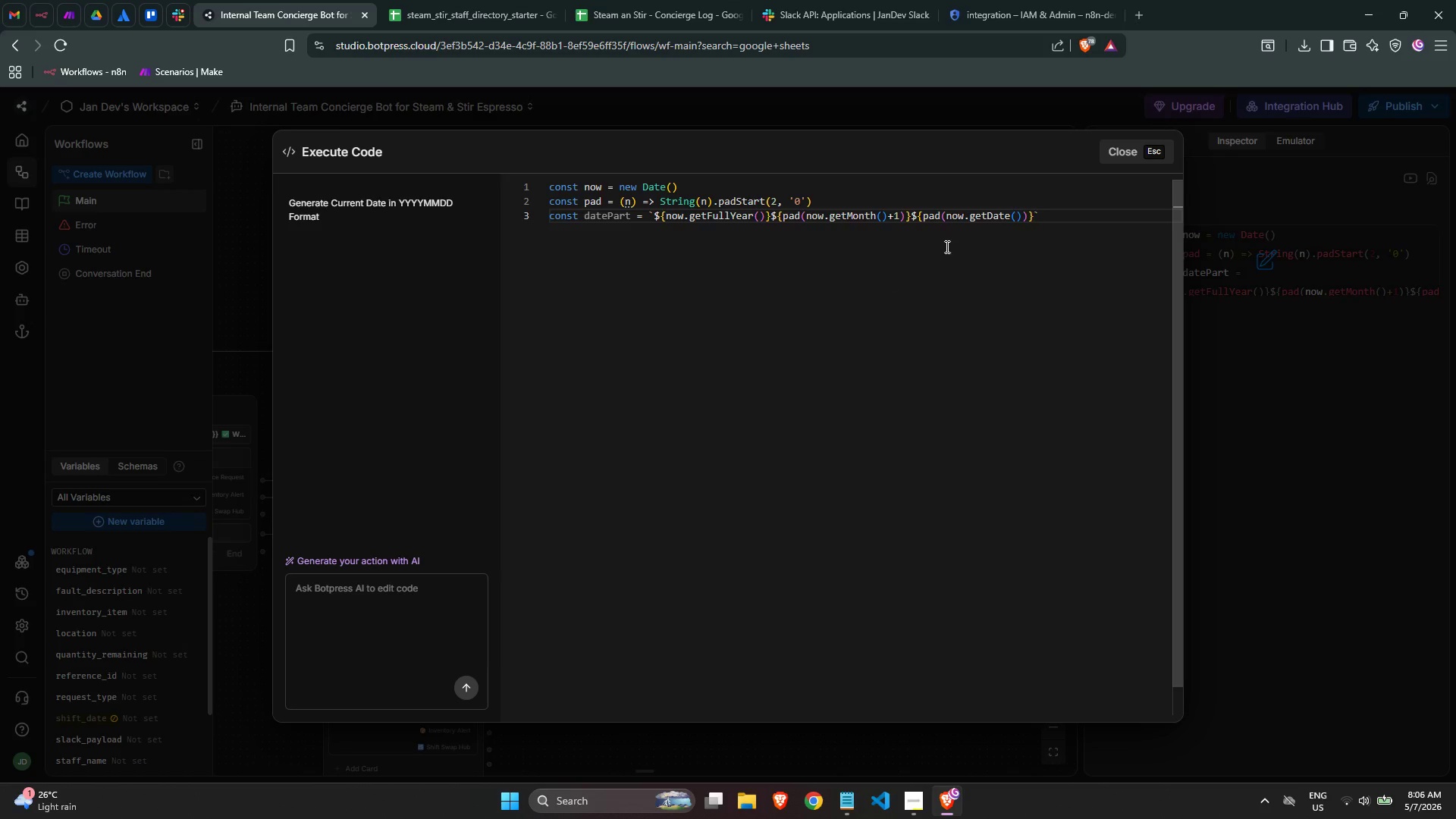 
left_click([1162, 152])
 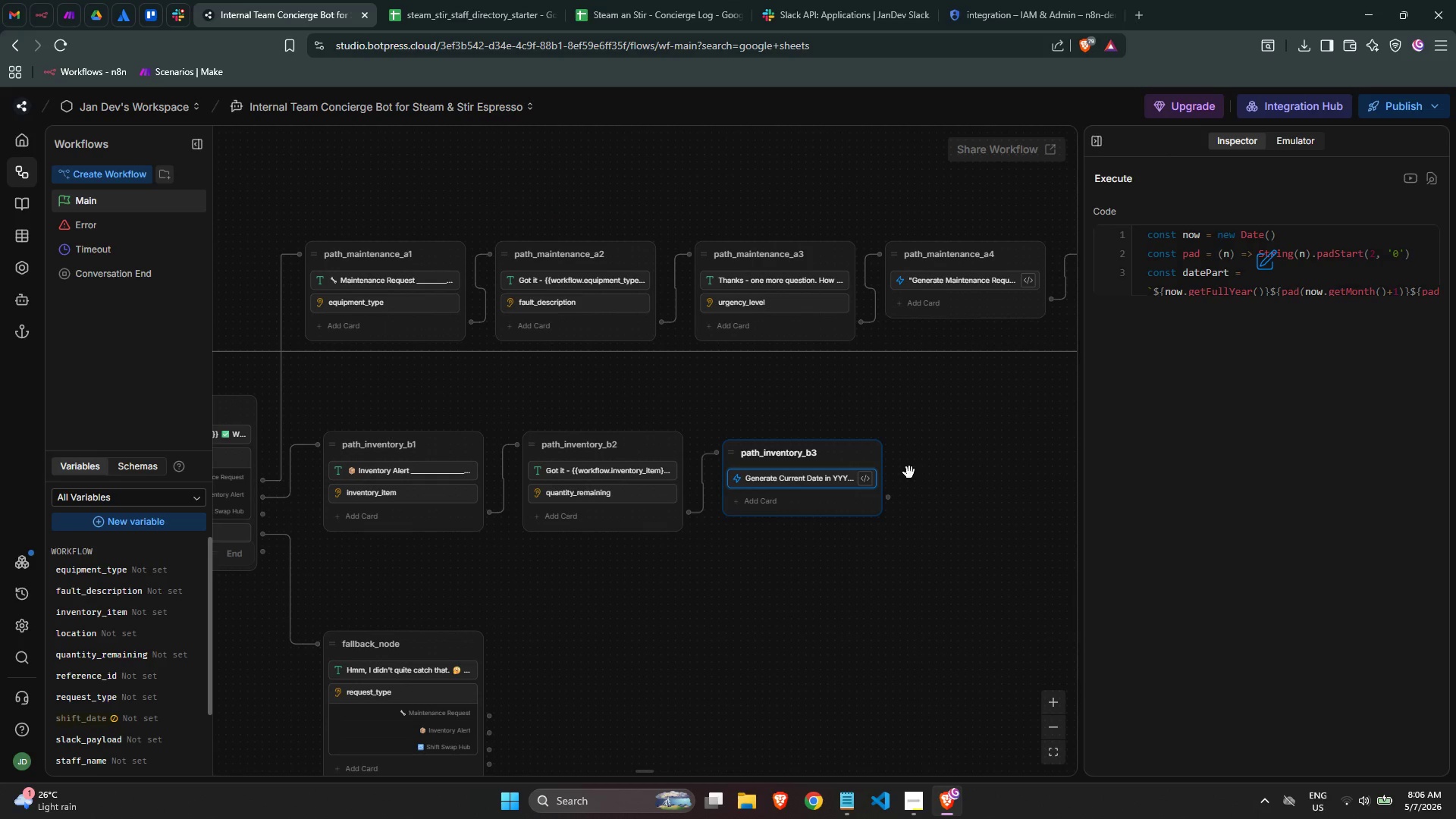 
scroll: coordinate [790, 613], scroll_direction: up, amount: 1.0
 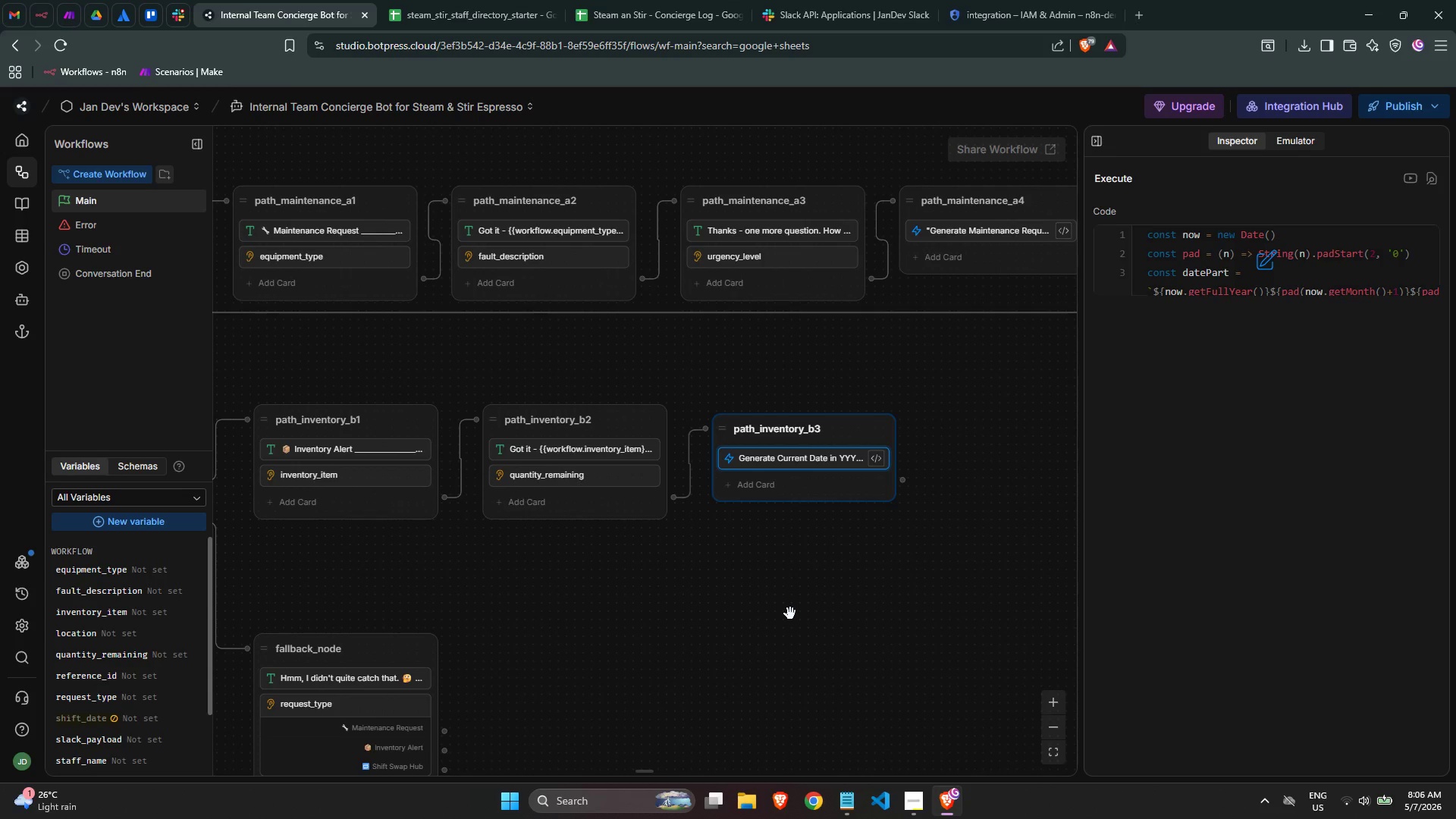 
wait(5.37)
 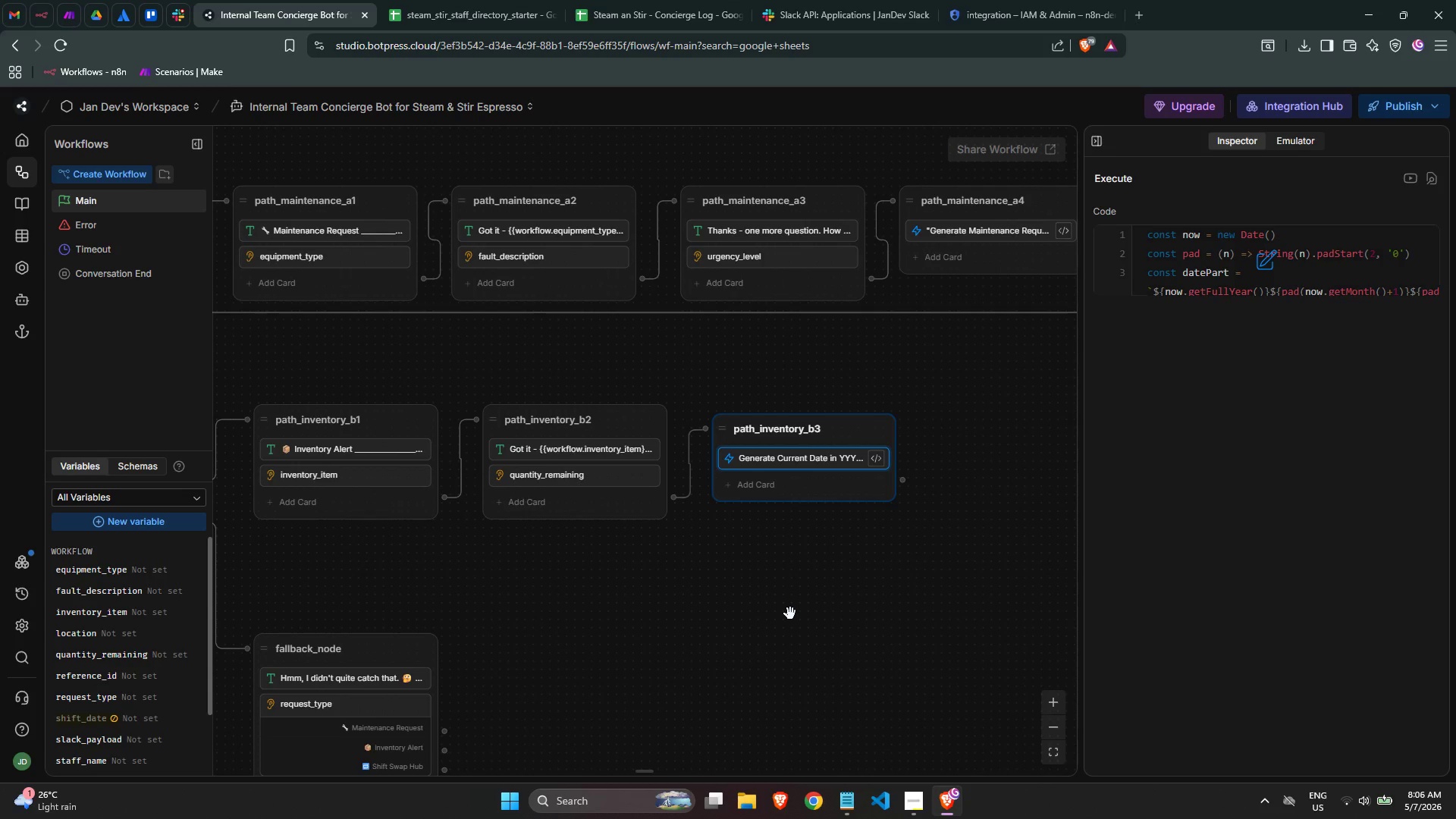 
left_click([1110, 17])
 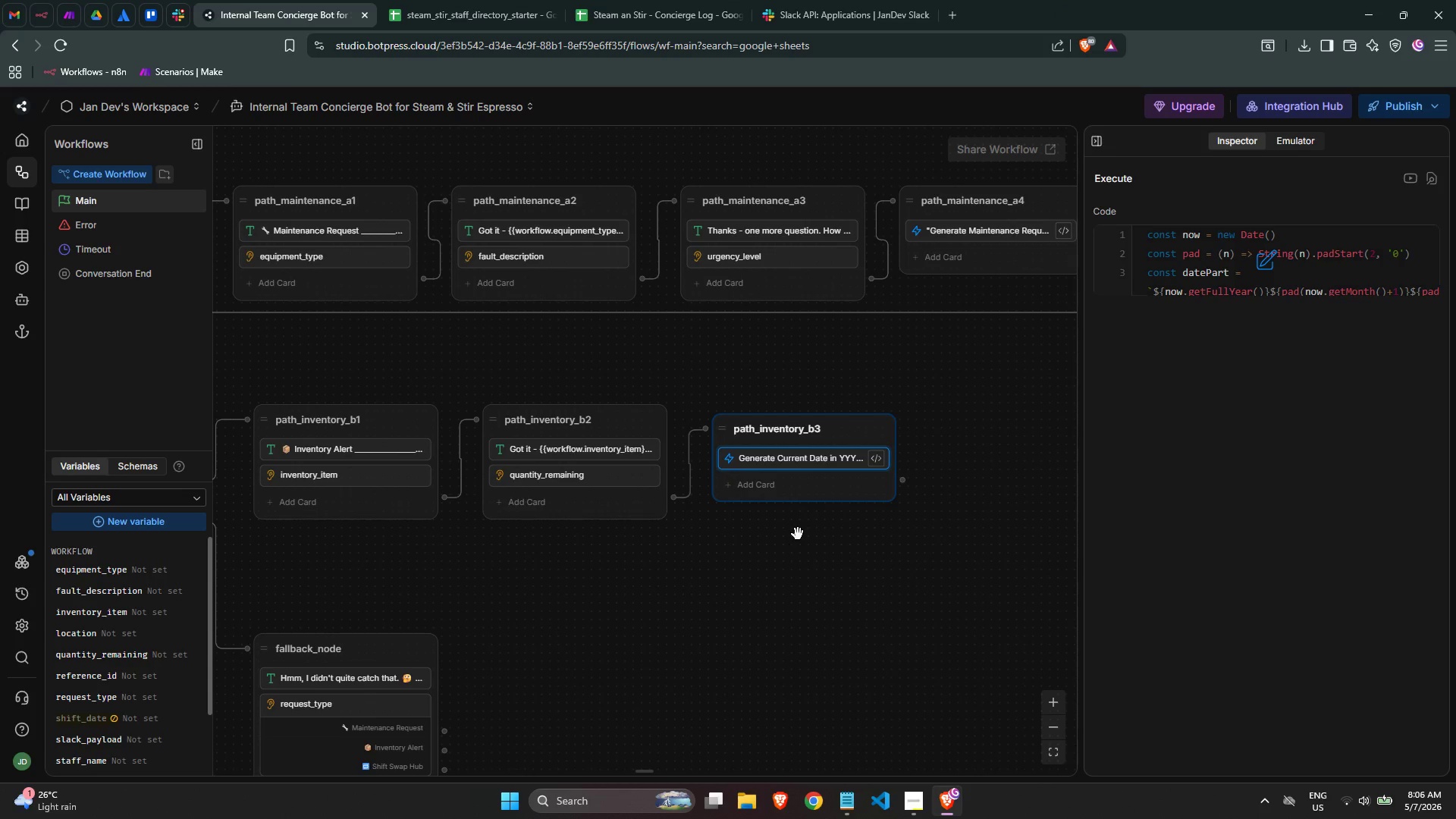 
mouse_move([852, 452])
 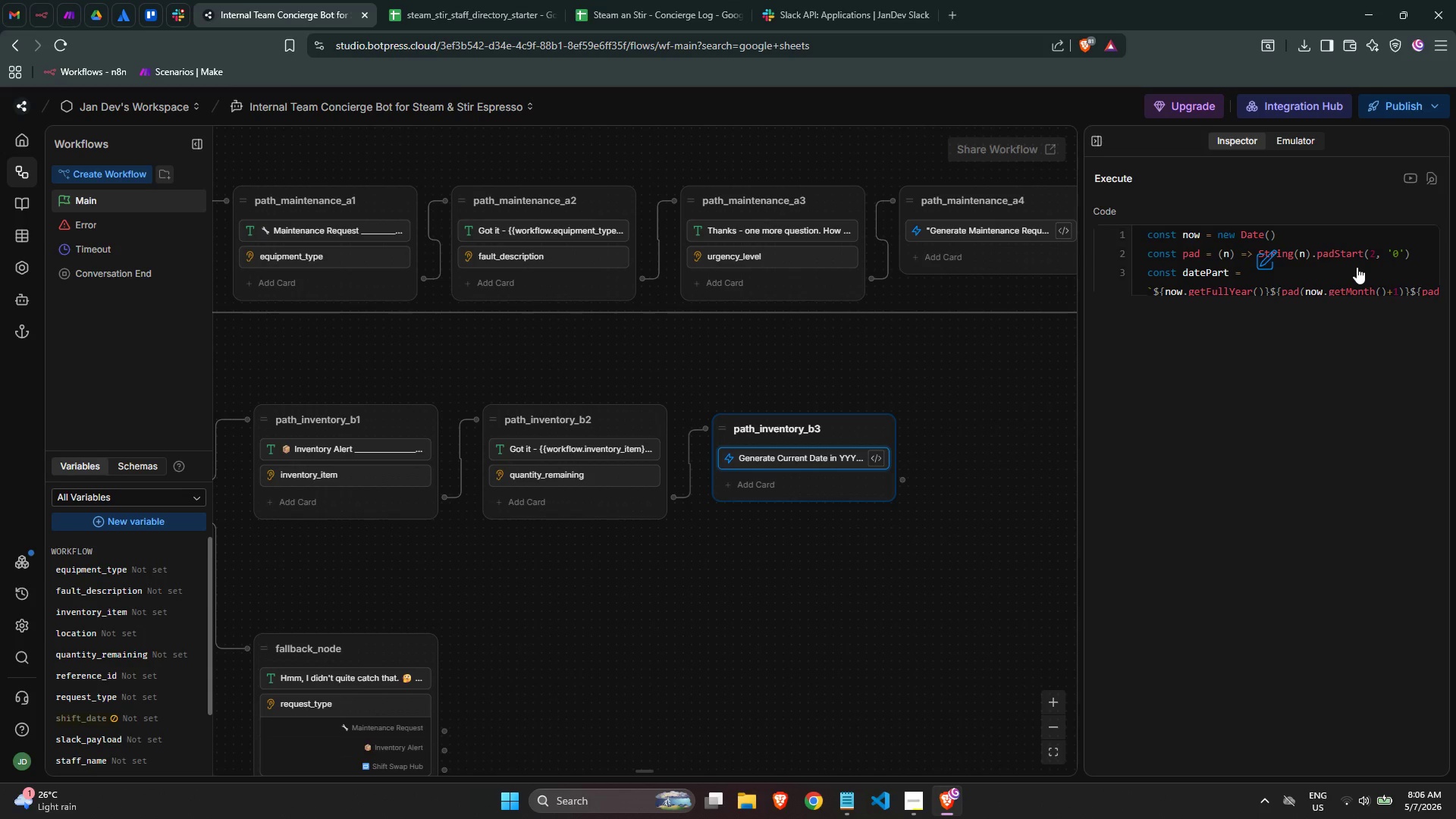 
wait(22.95)
 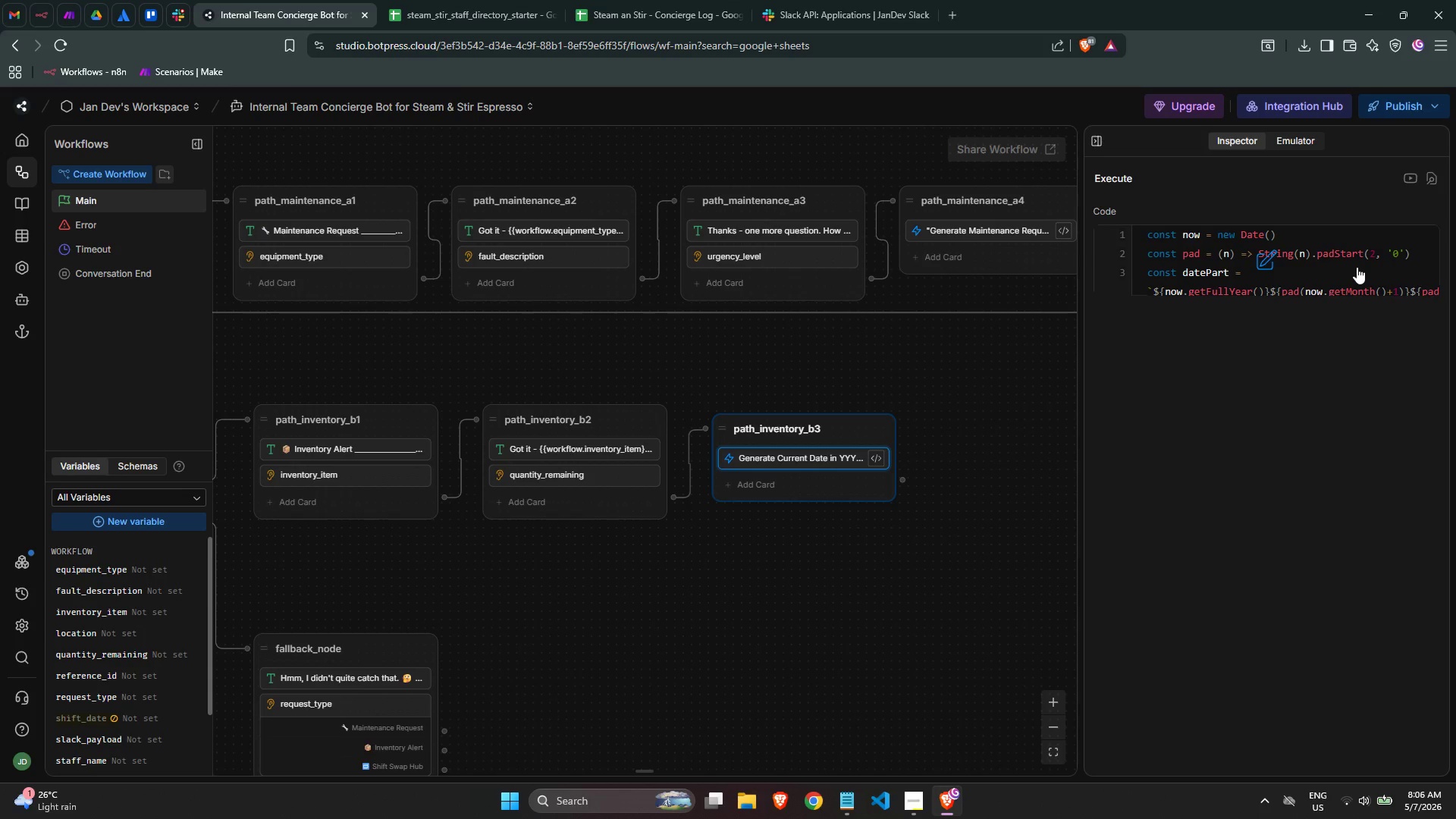 
left_click([1379, 277])
 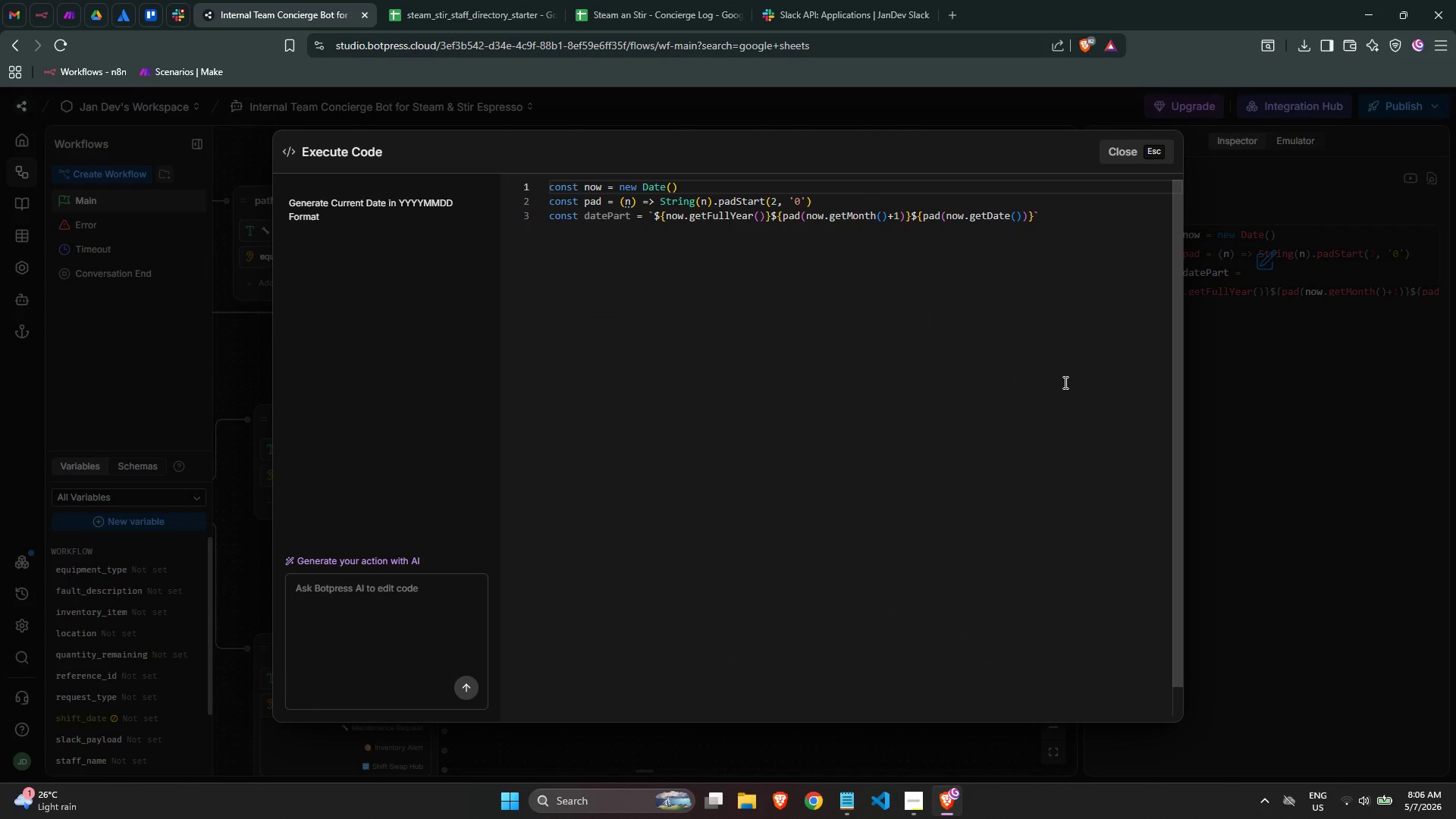 
wait(9.28)
 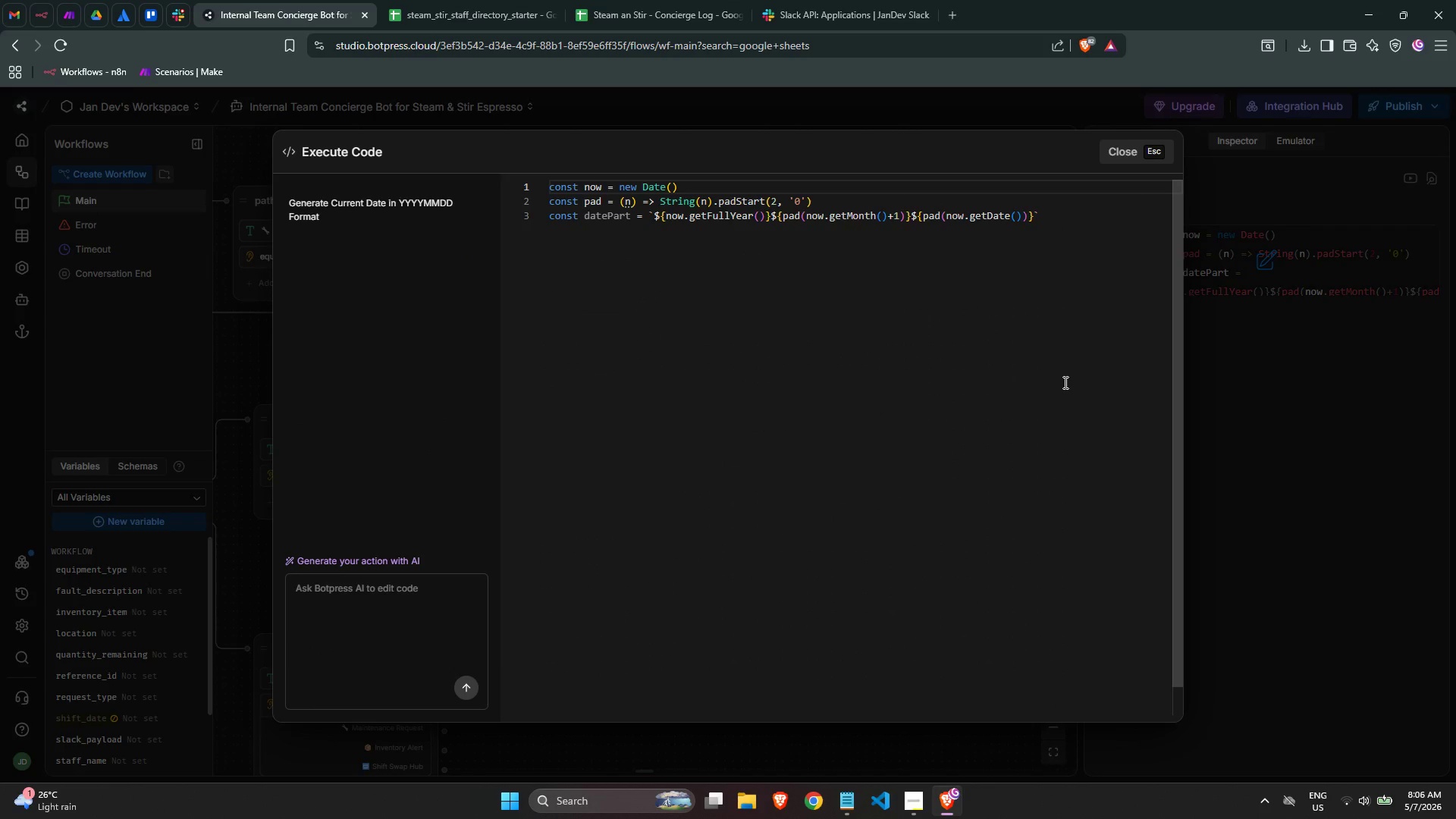 
key(Enter)
 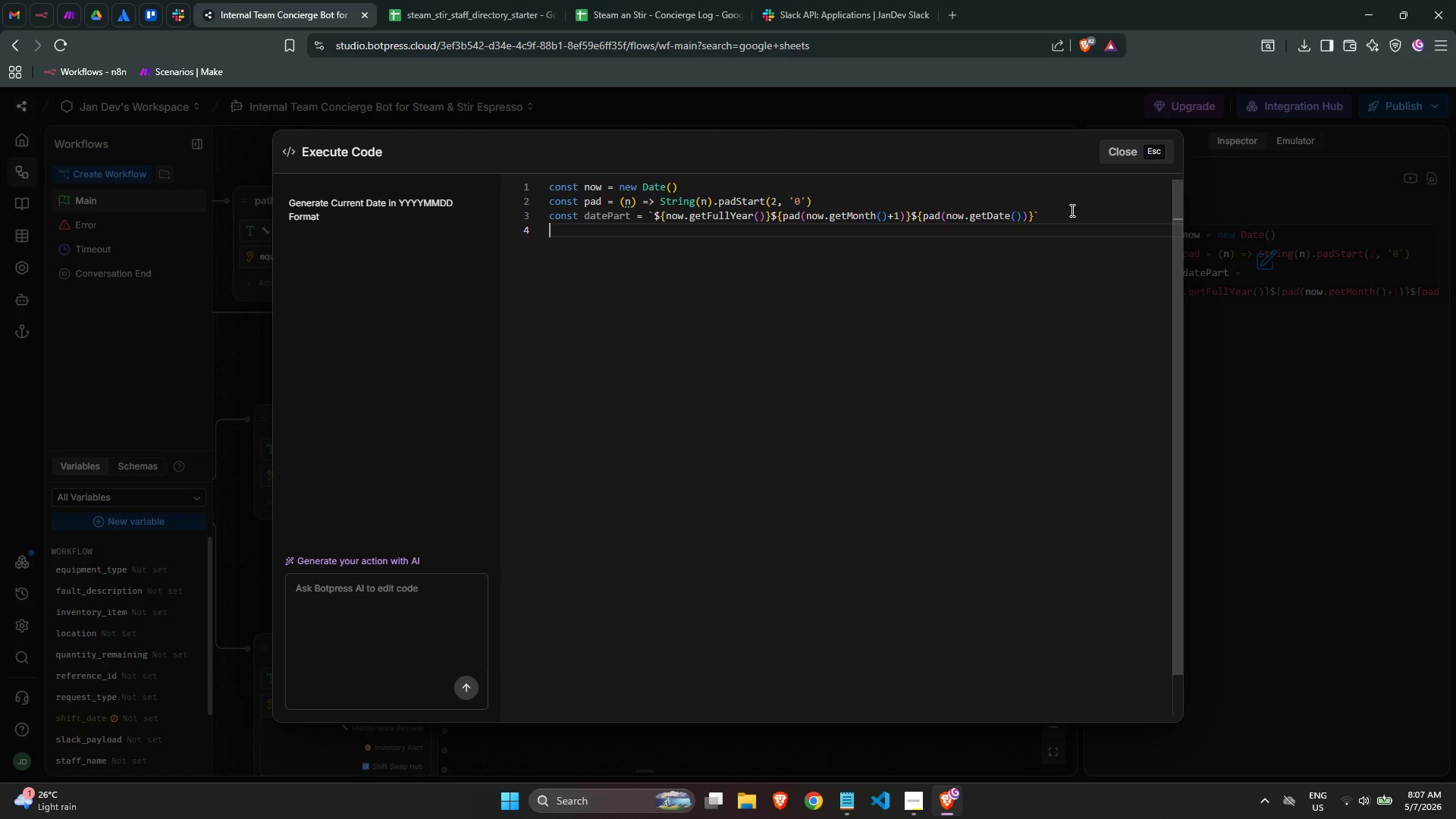 
type(cosn)
key(Backspace)
key(Backspace)
type(nst timePart = `[ad)
key(Backspace)
key(Backspace)
 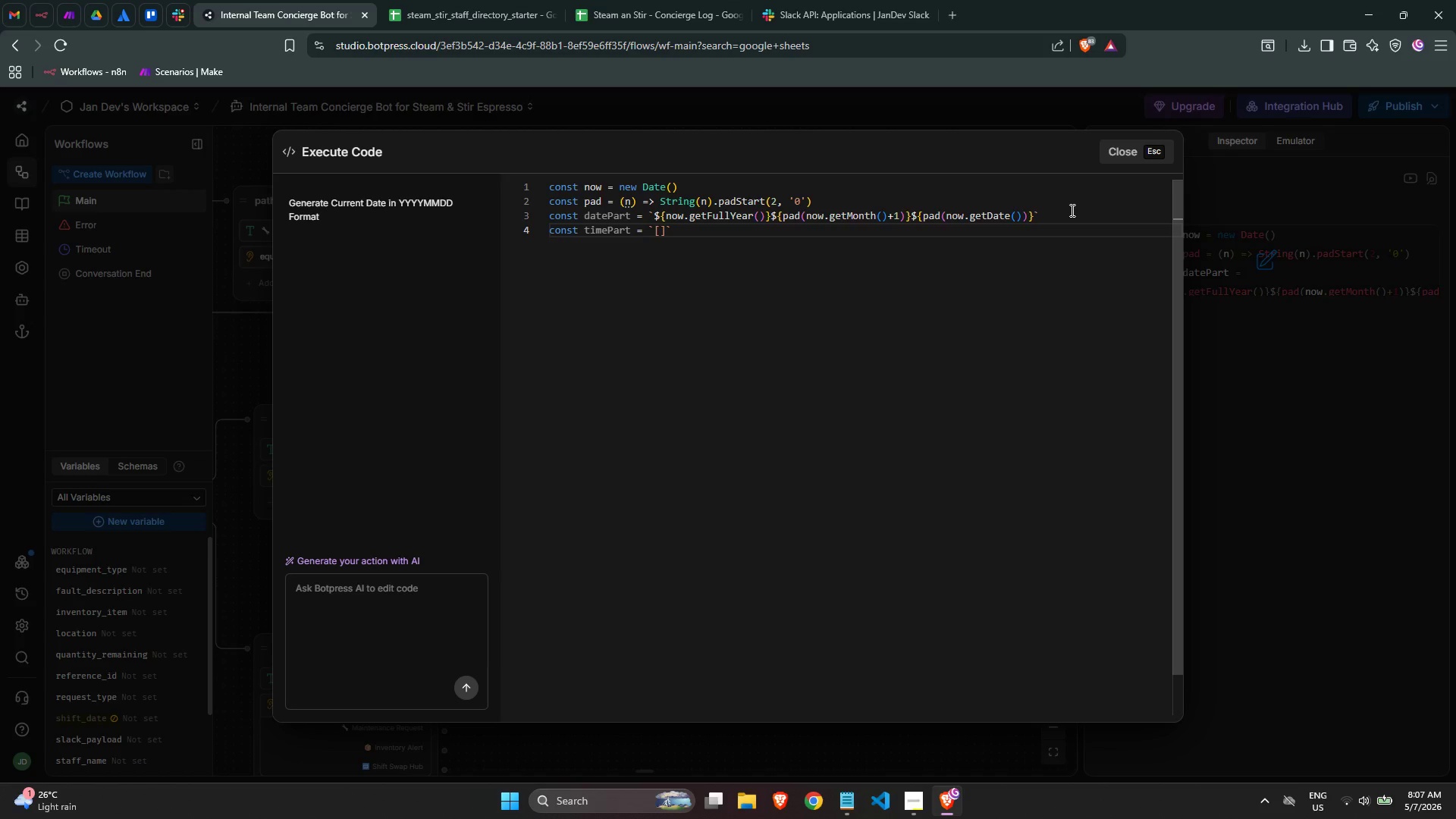 
key(ArrowRight)
 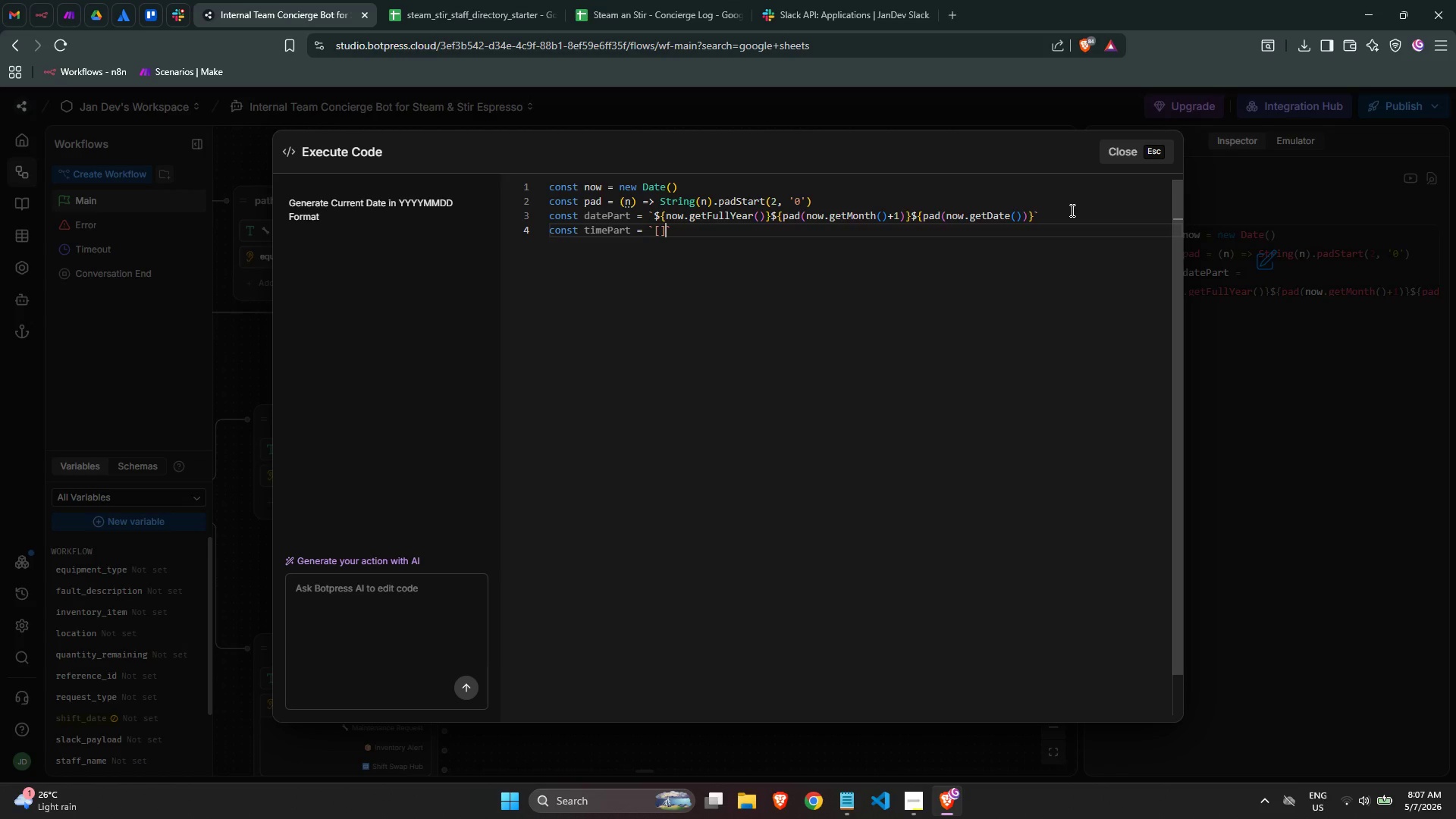 
key(Backspace)
key(Backspace)
type(pad)
 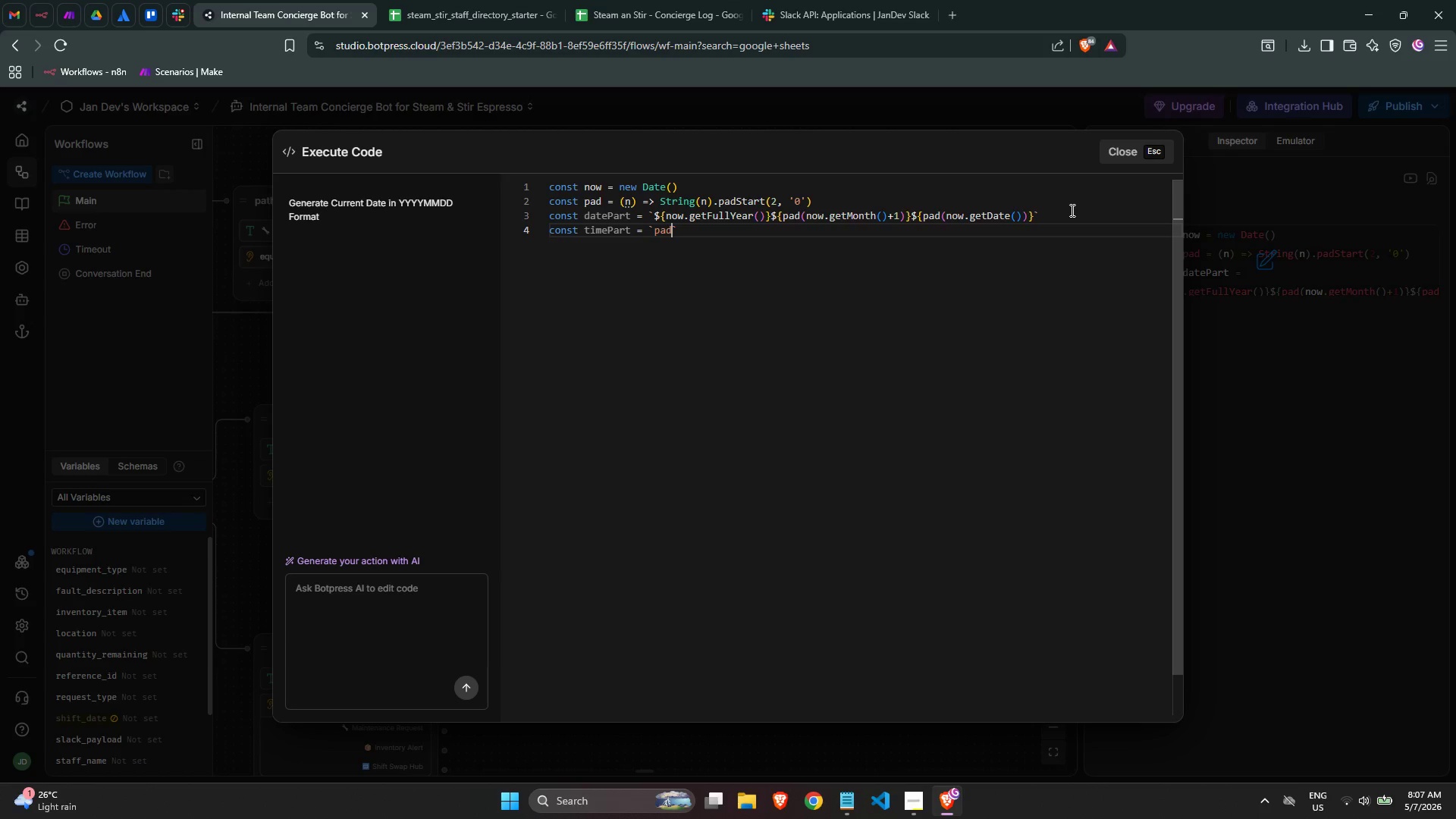 
wait(5.78)
 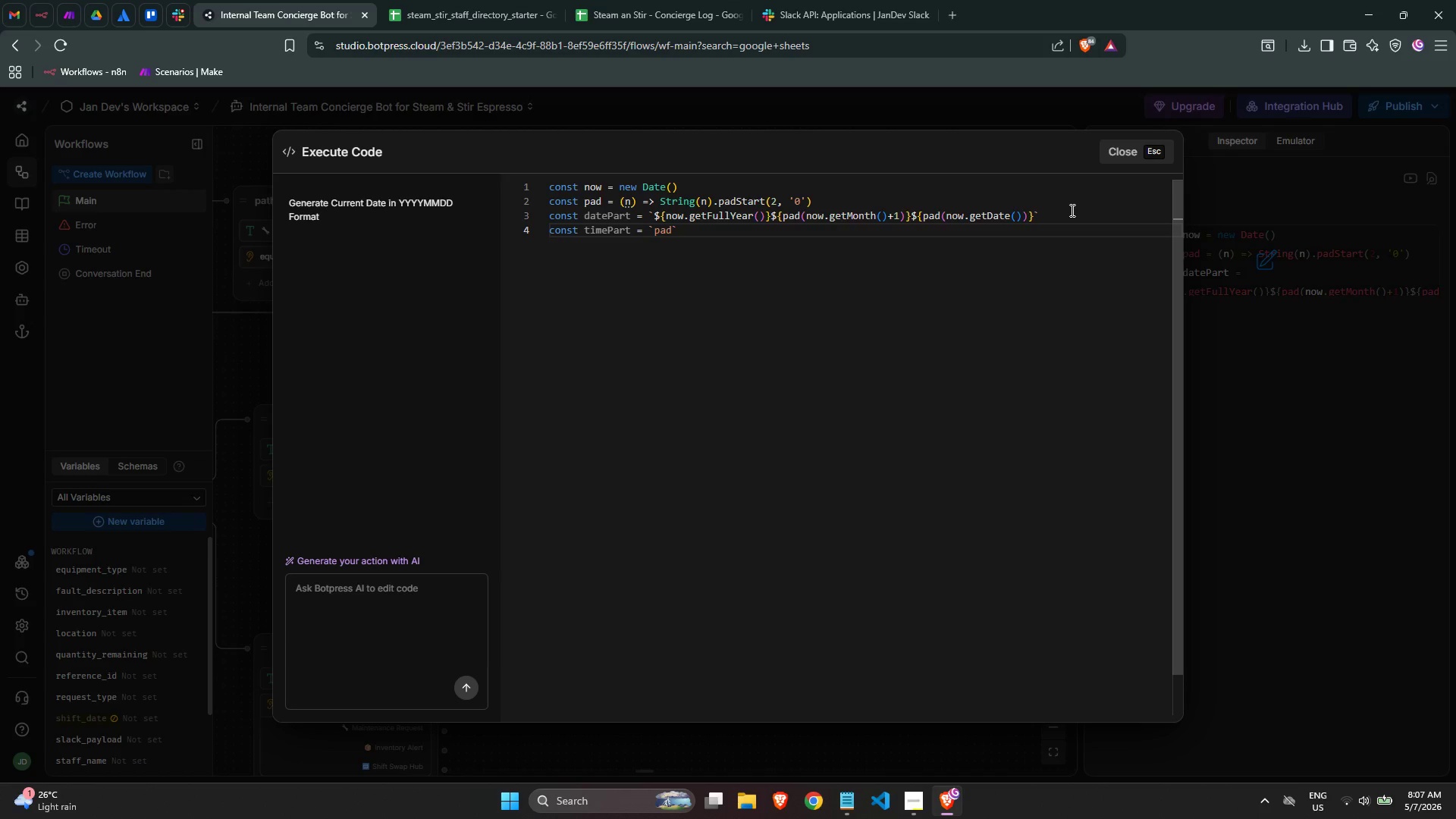 
key(Backspace)
key(Backspace)
key(Backspace)
type(${[)
key(Backspace)
type(pad(now.getHours)
 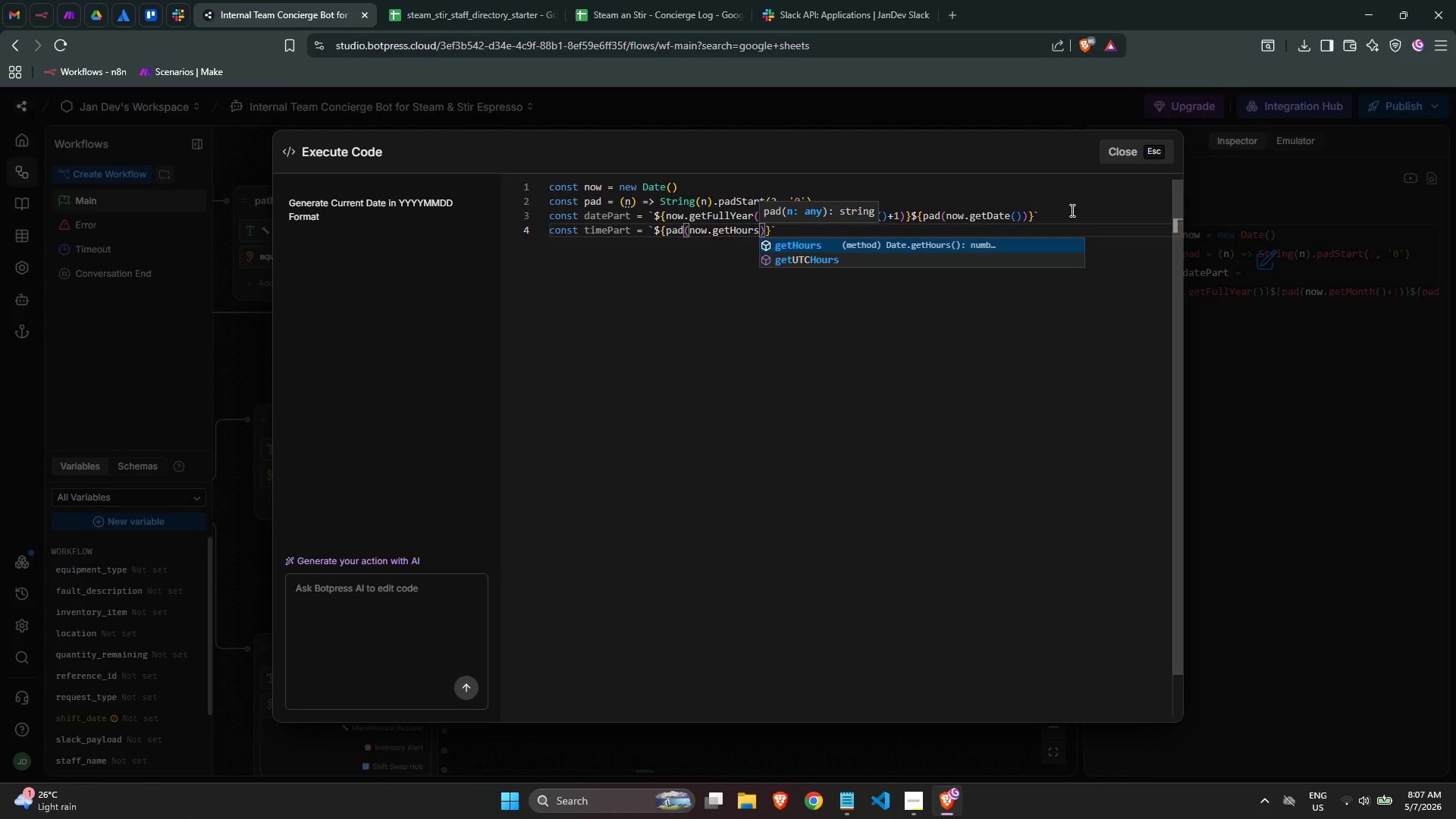 
key(Enter)
 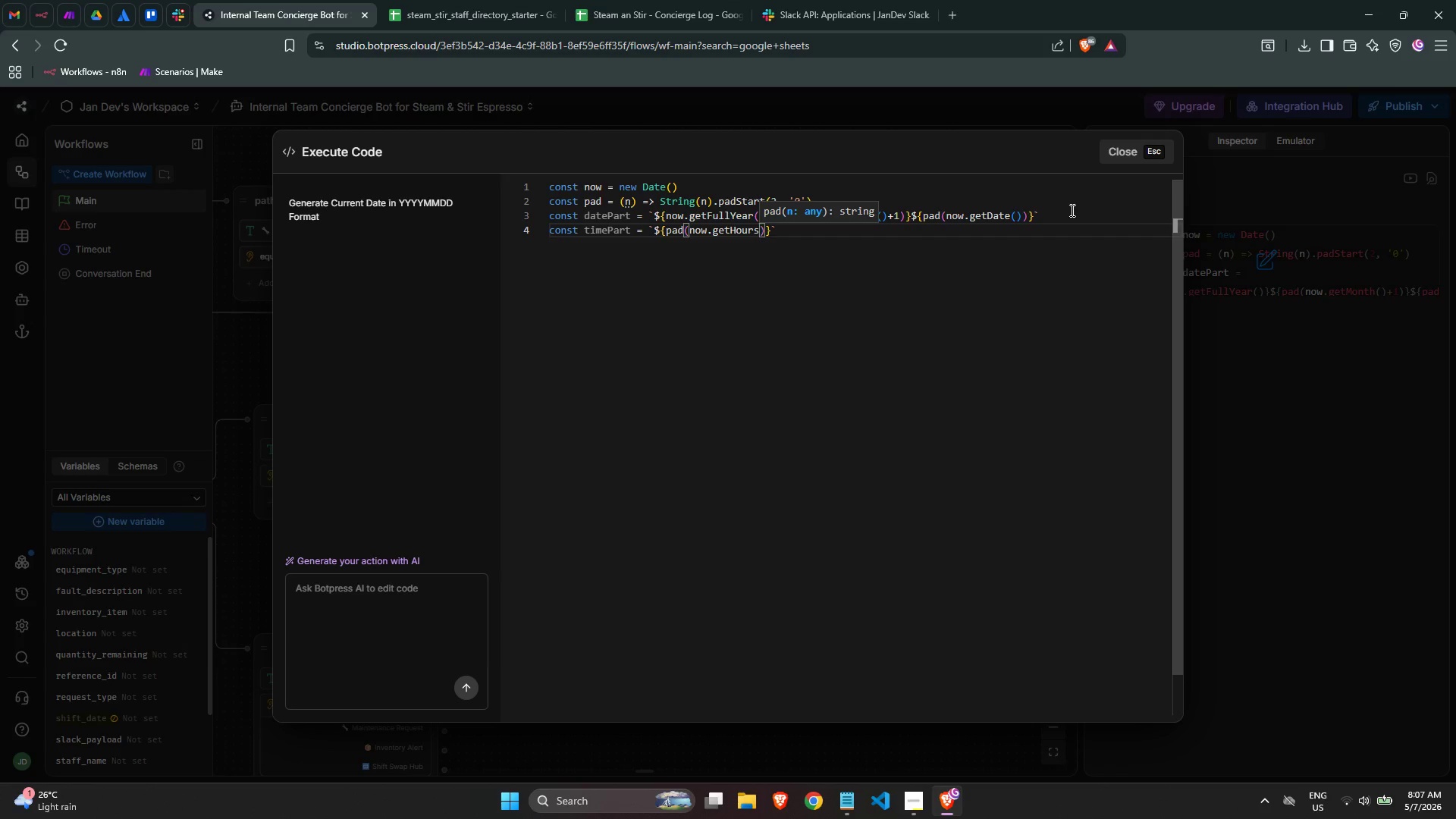 
type(())
 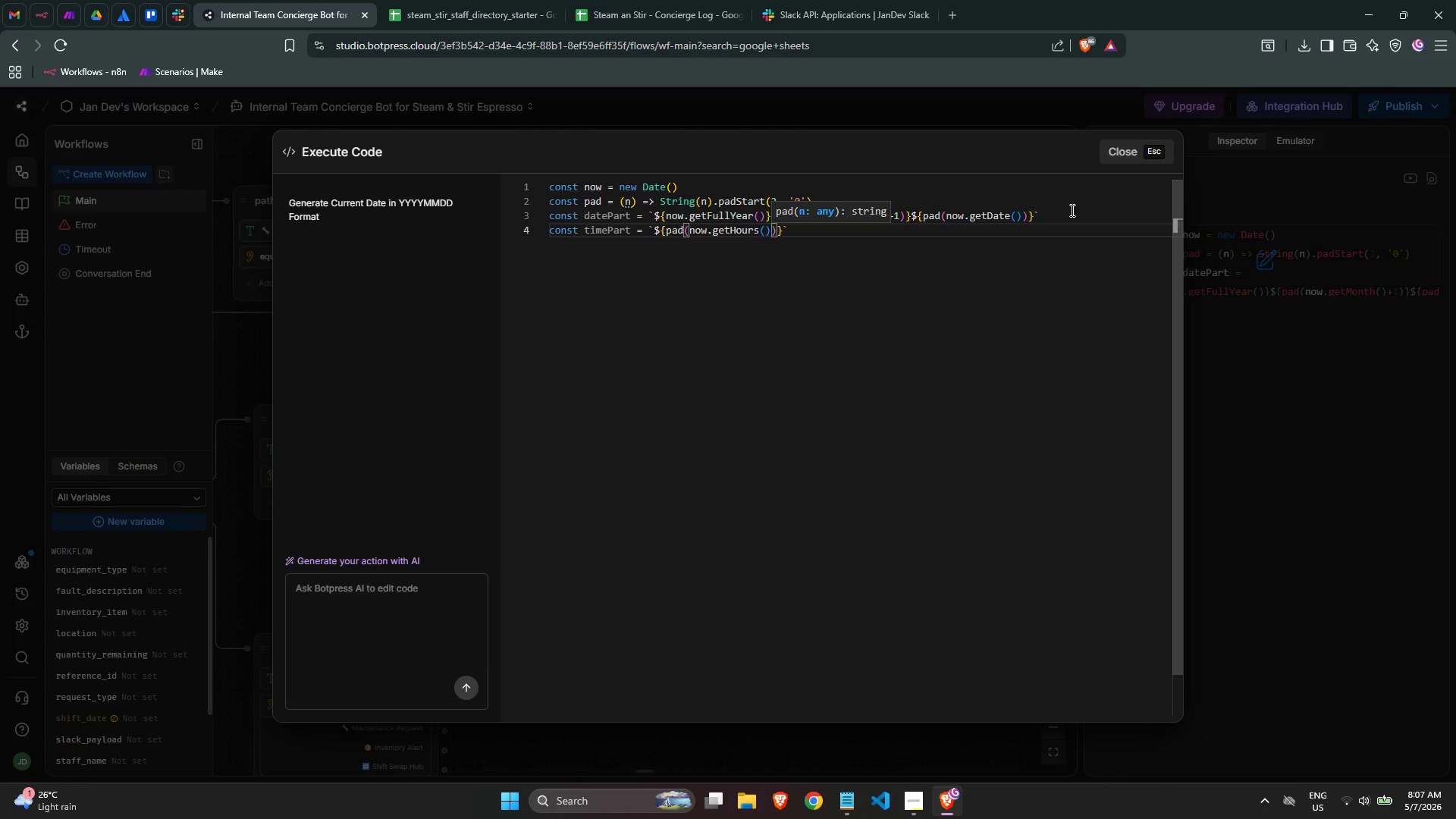 
key(ArrowRight)
 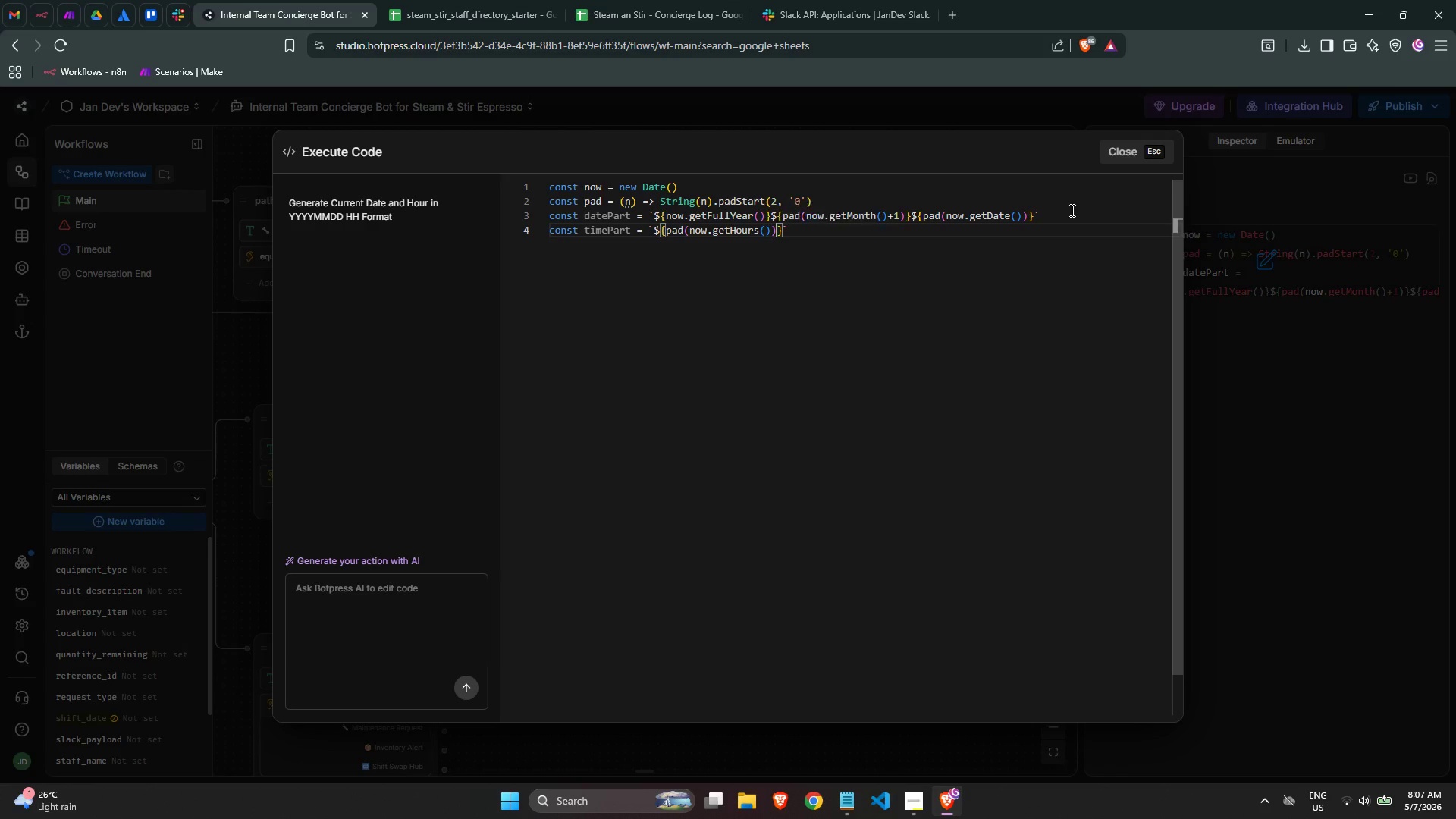 
key(ArrowRight)
 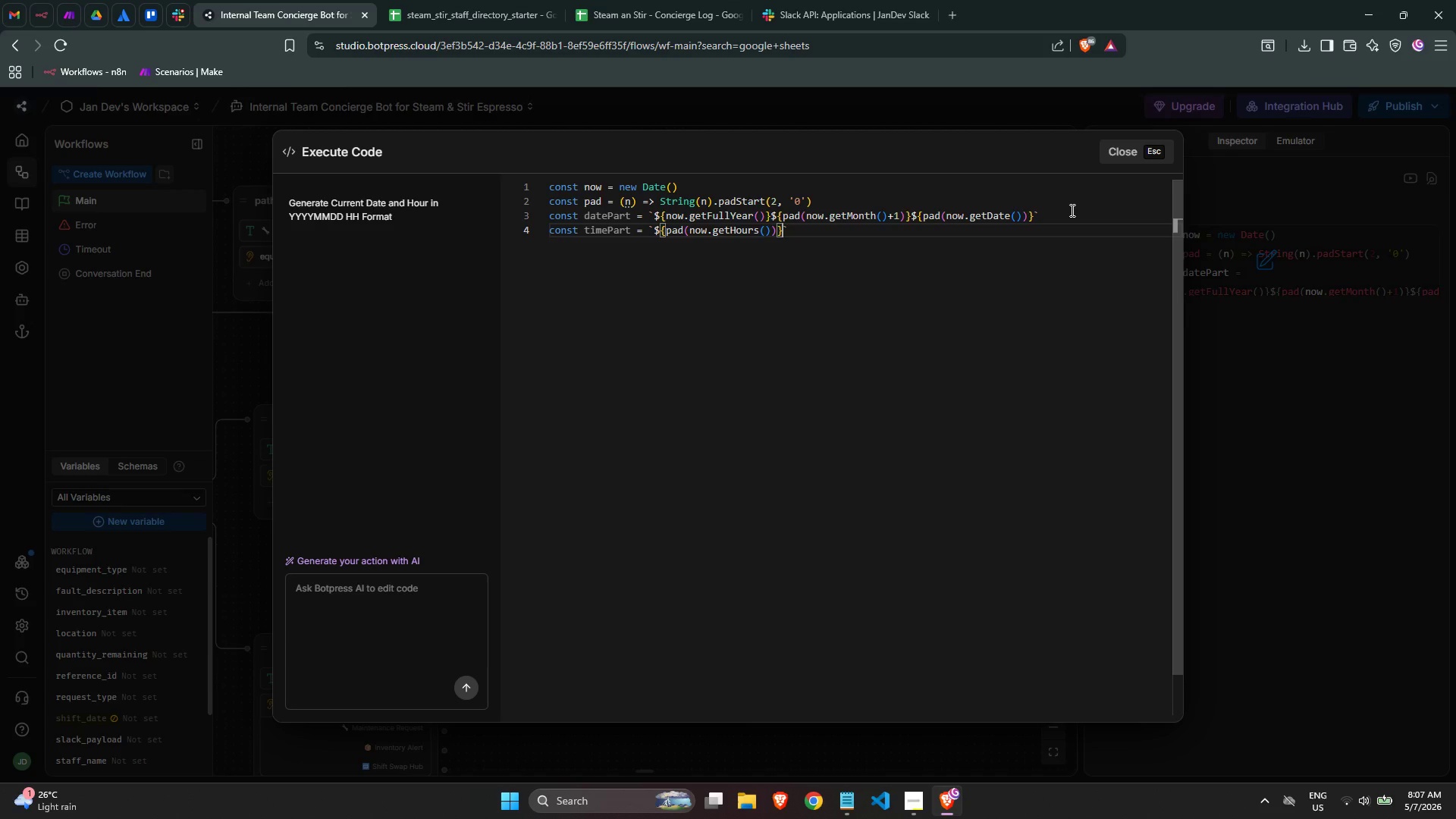 
type(${pad(now.getMinutes())
 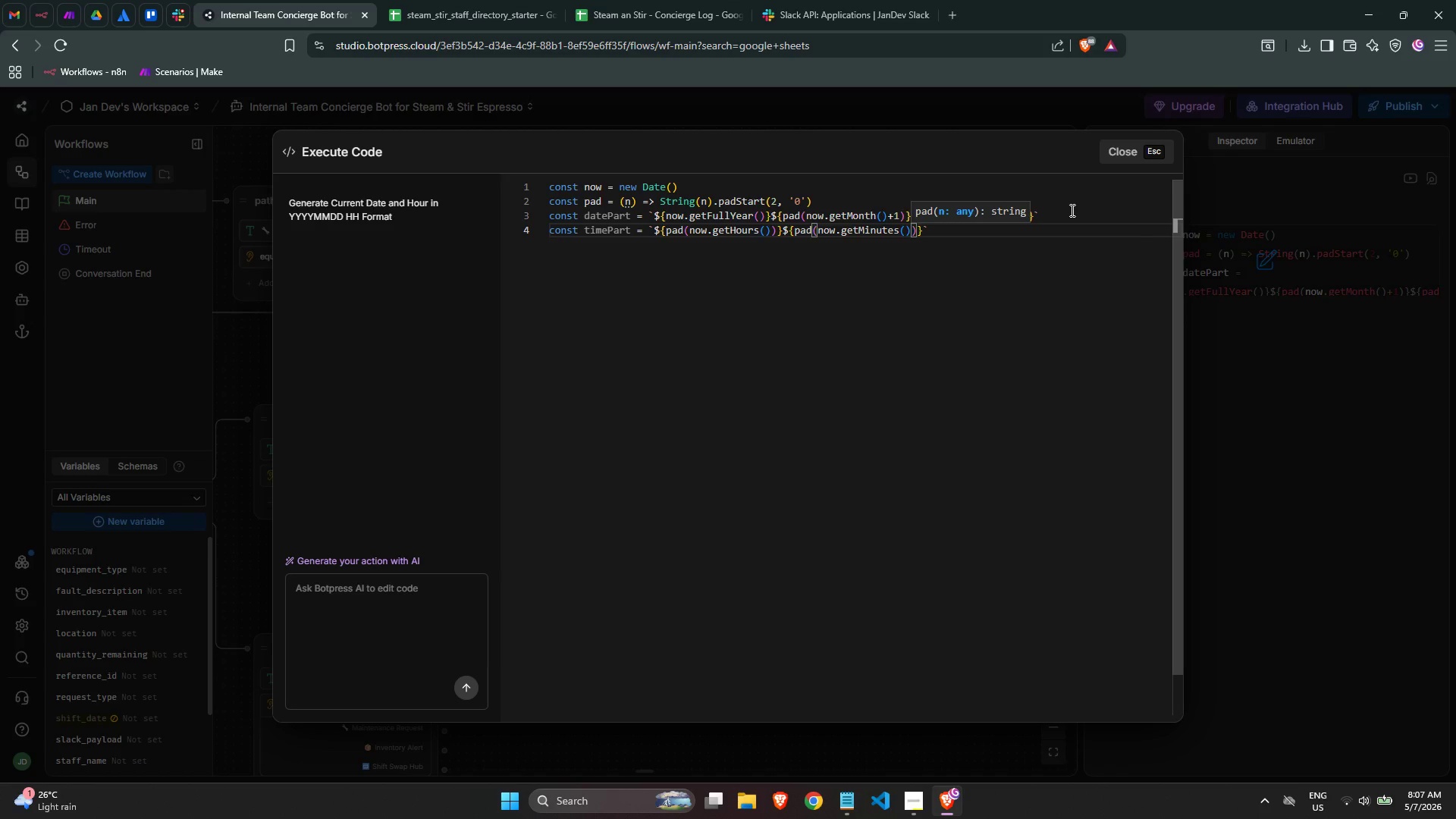 
key(ArrowRight)
 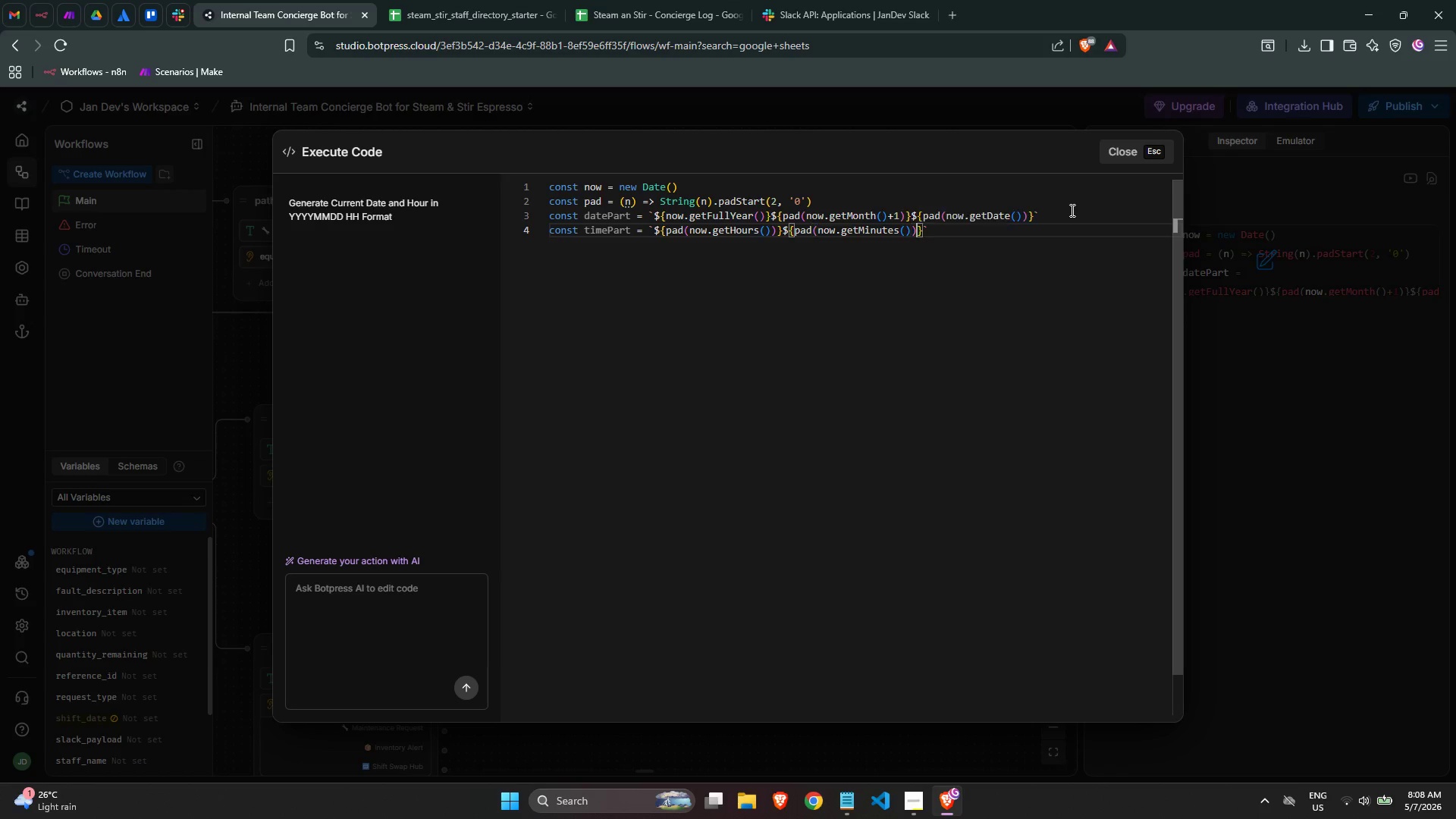 
key(ArrowRight)
 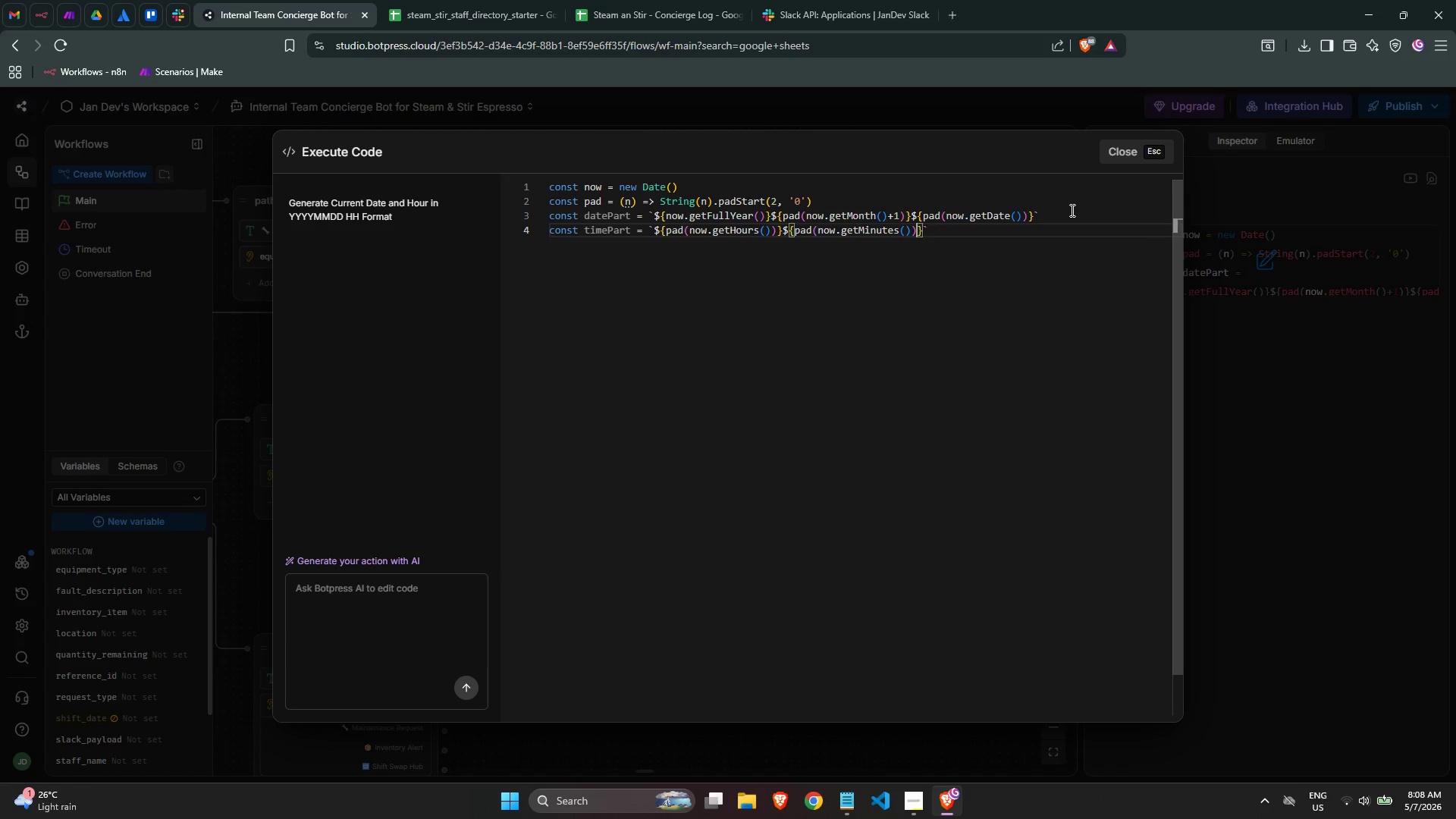 
key(ArrowLeft)
 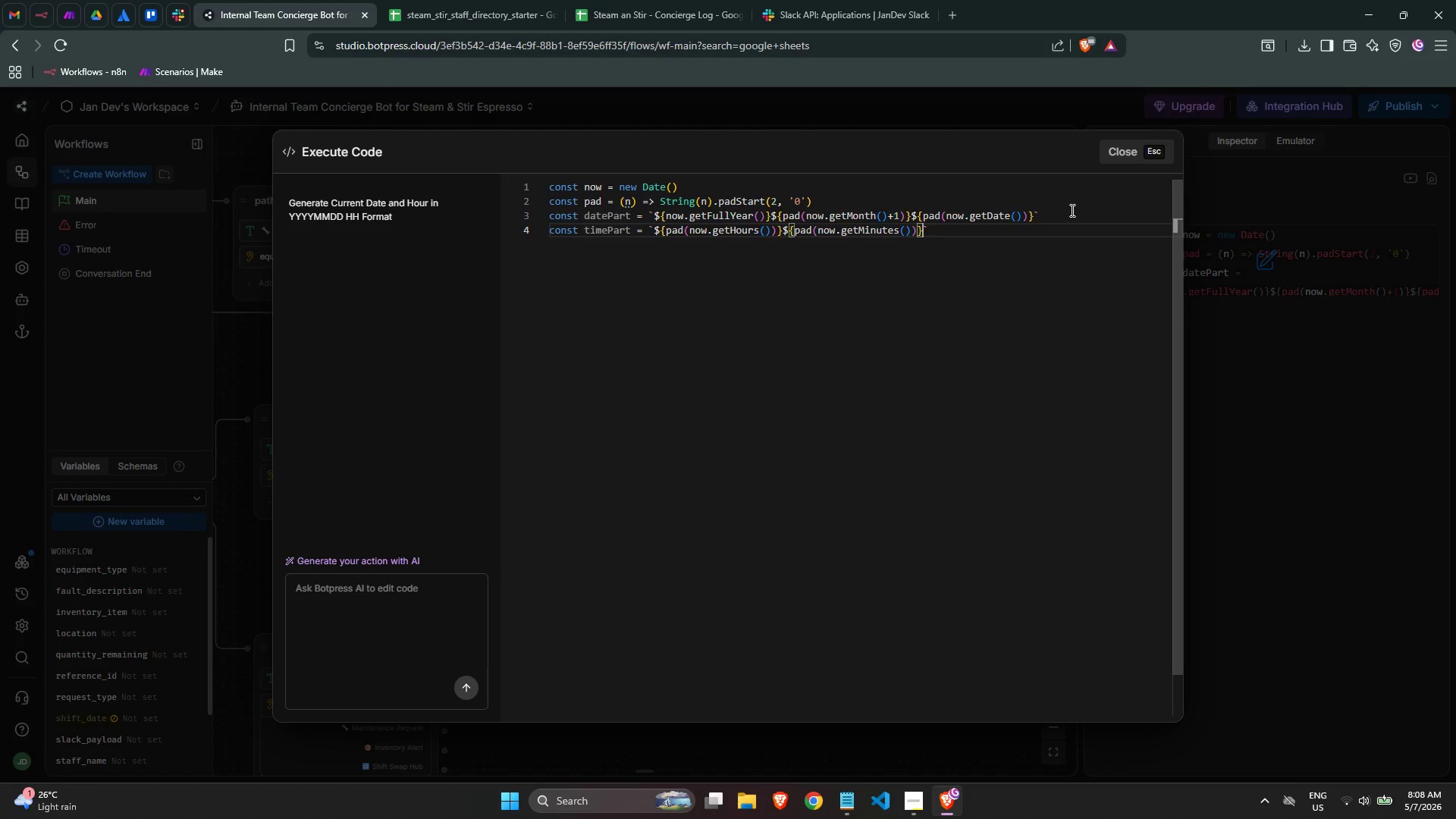 
key(ArrowRight)
 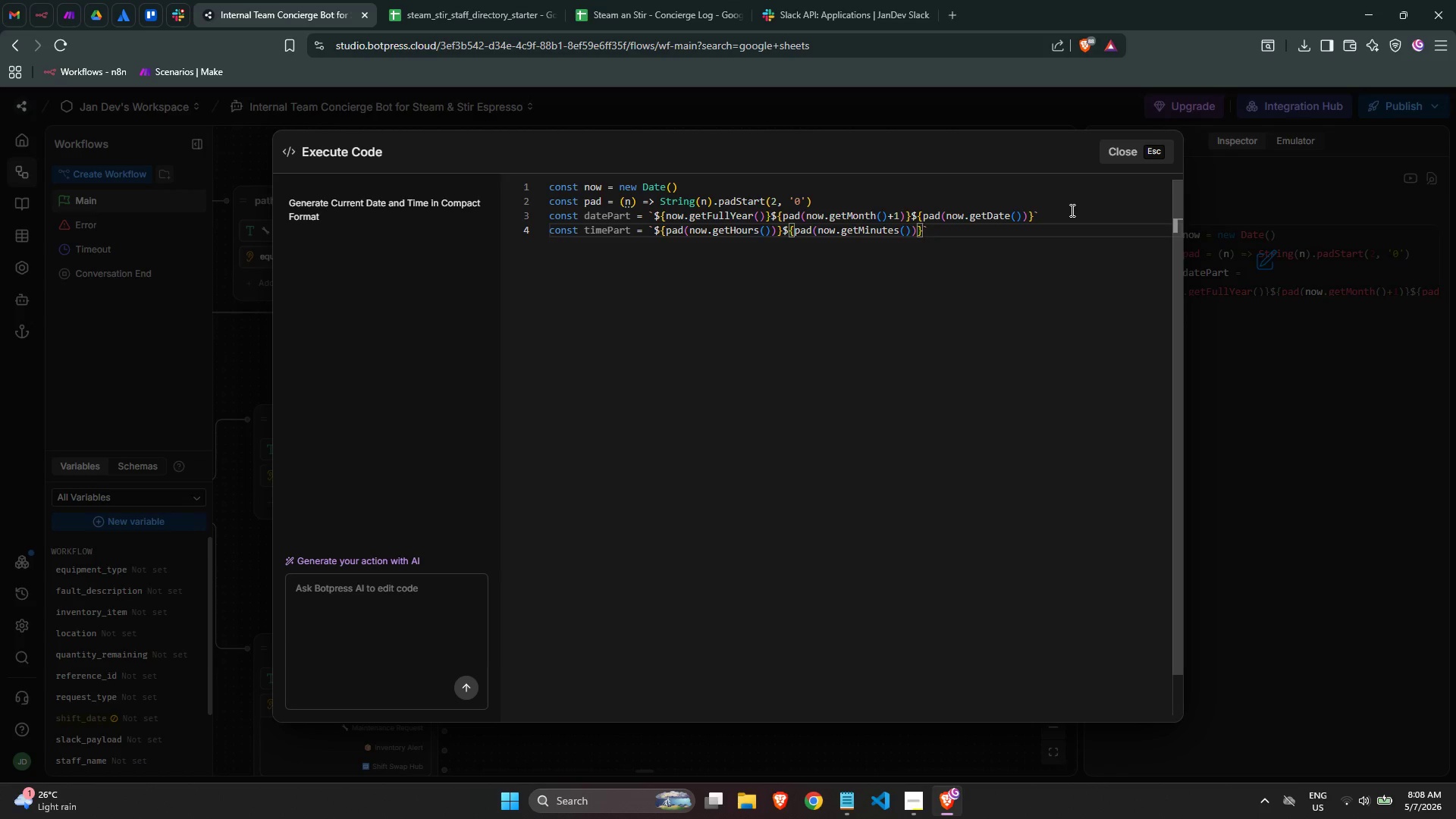 
type(${pad)
 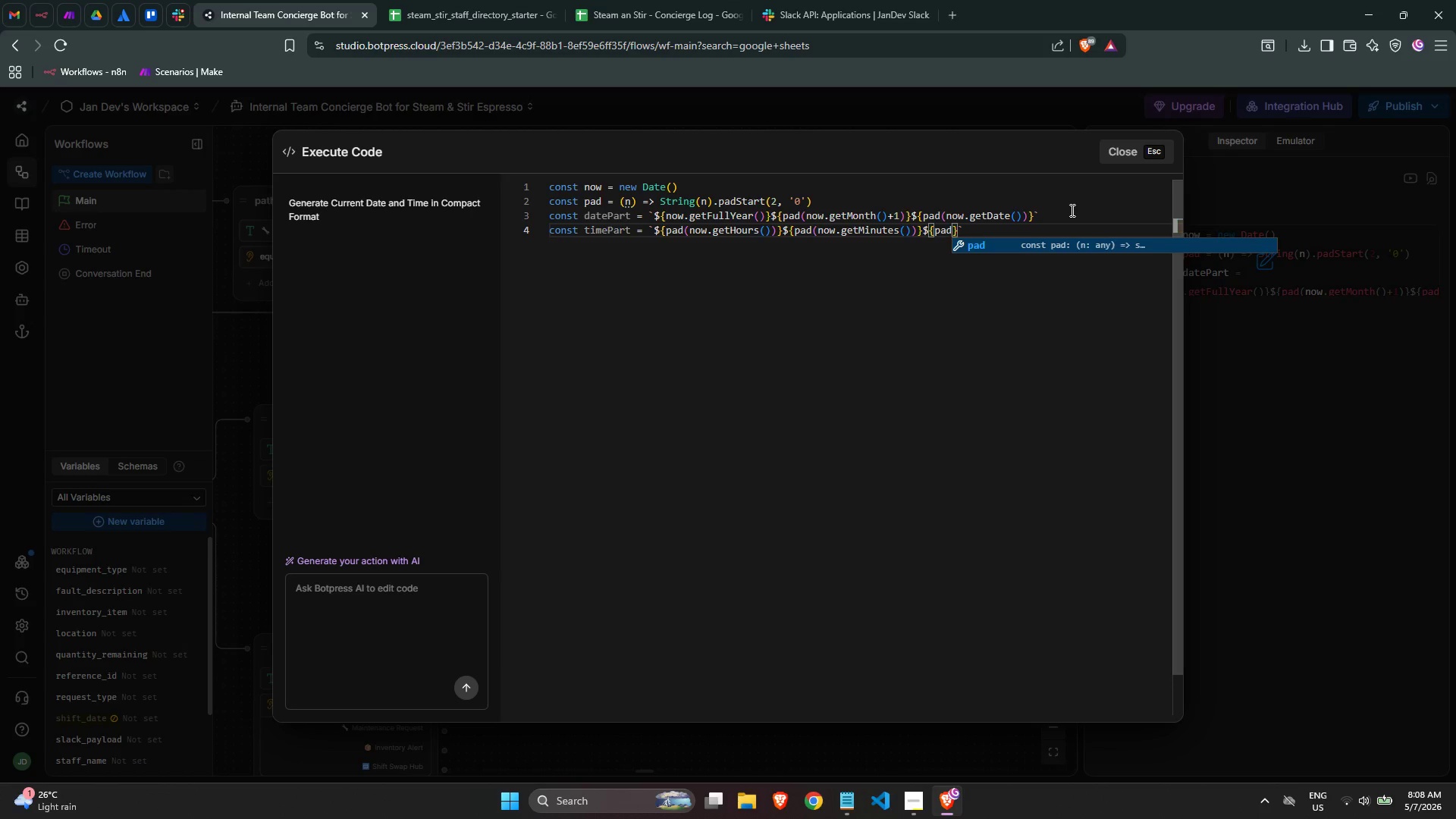 
type((now)
 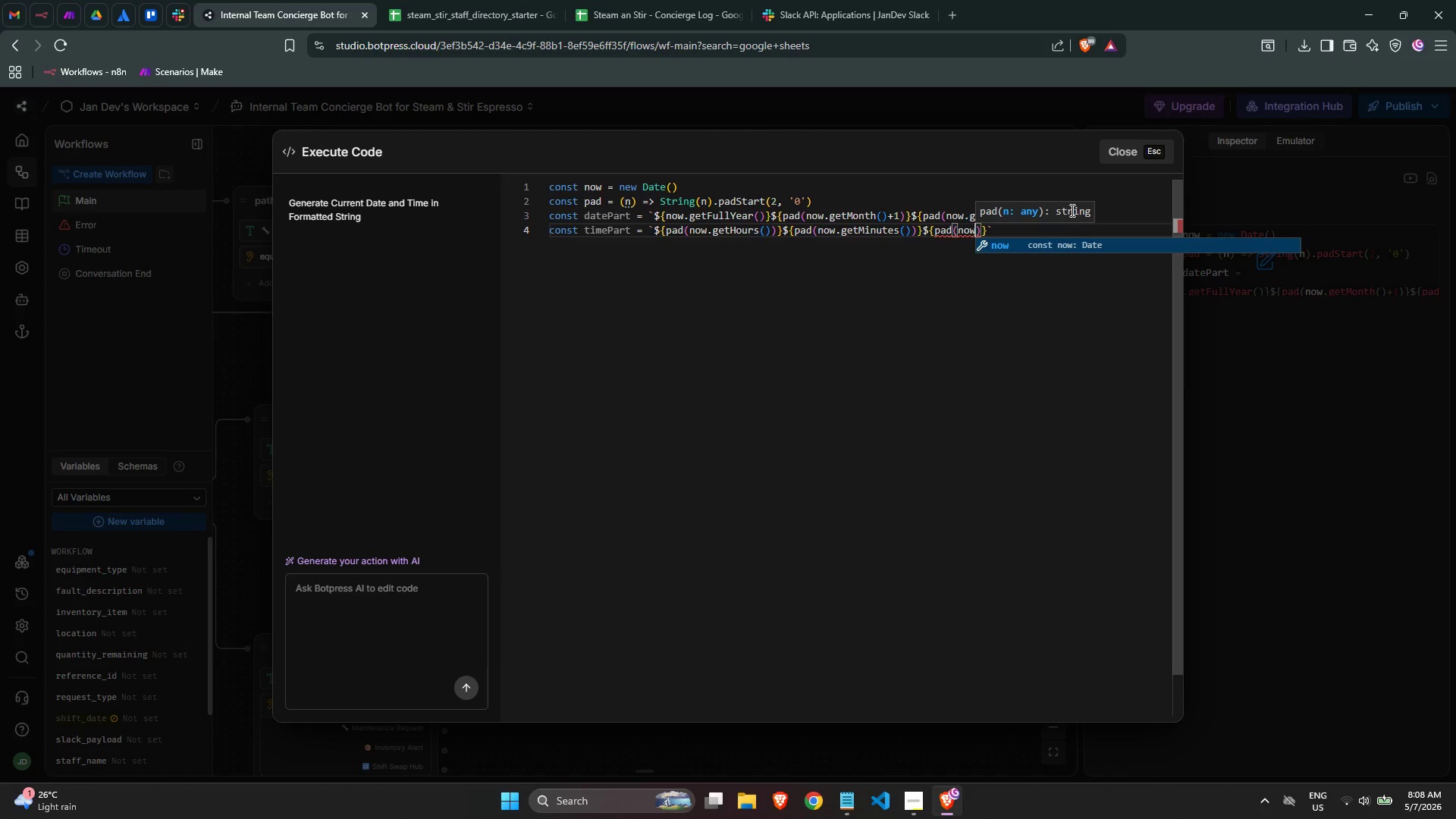 
key(Enter)
 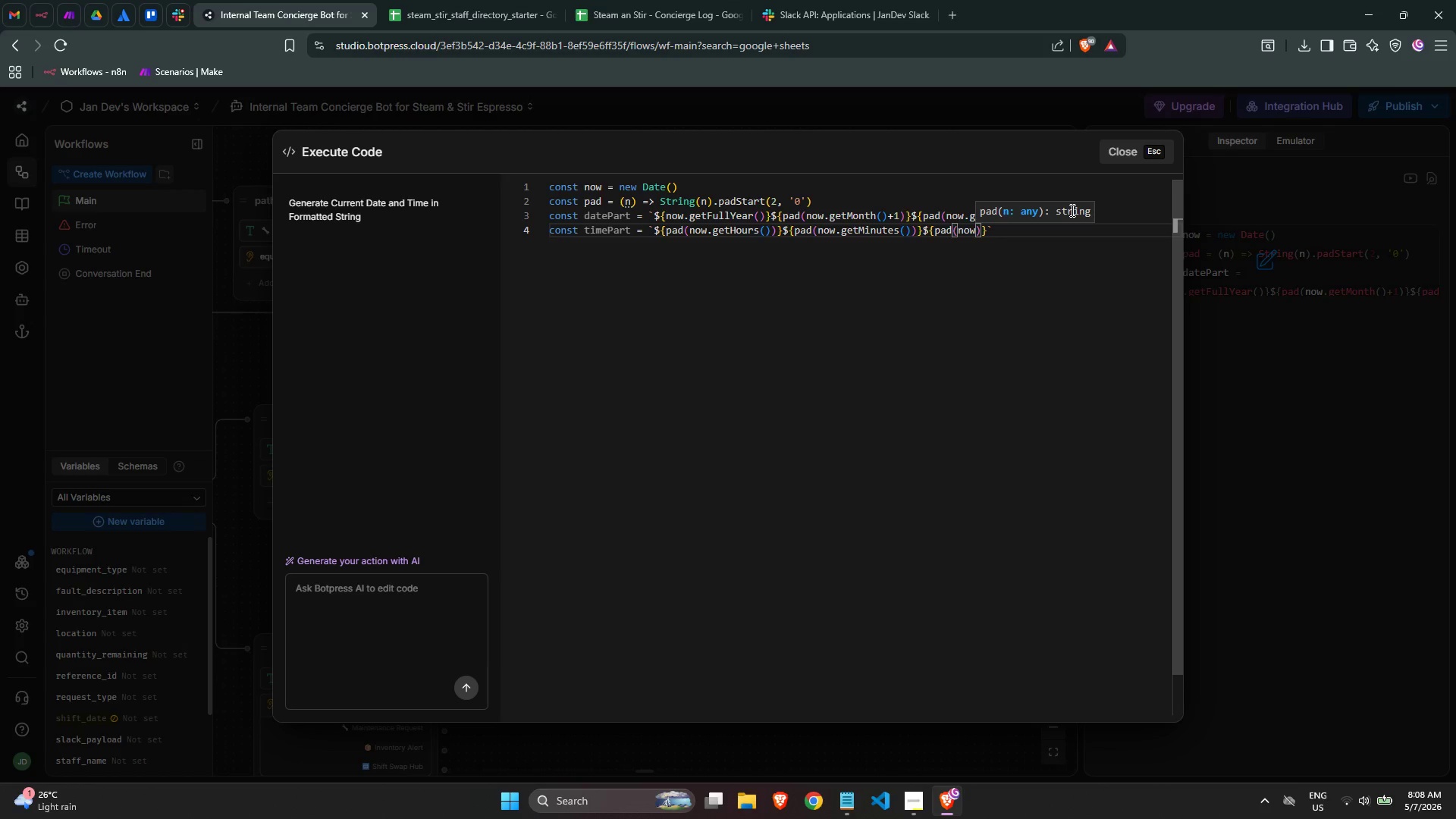 
type(.getSecod)
 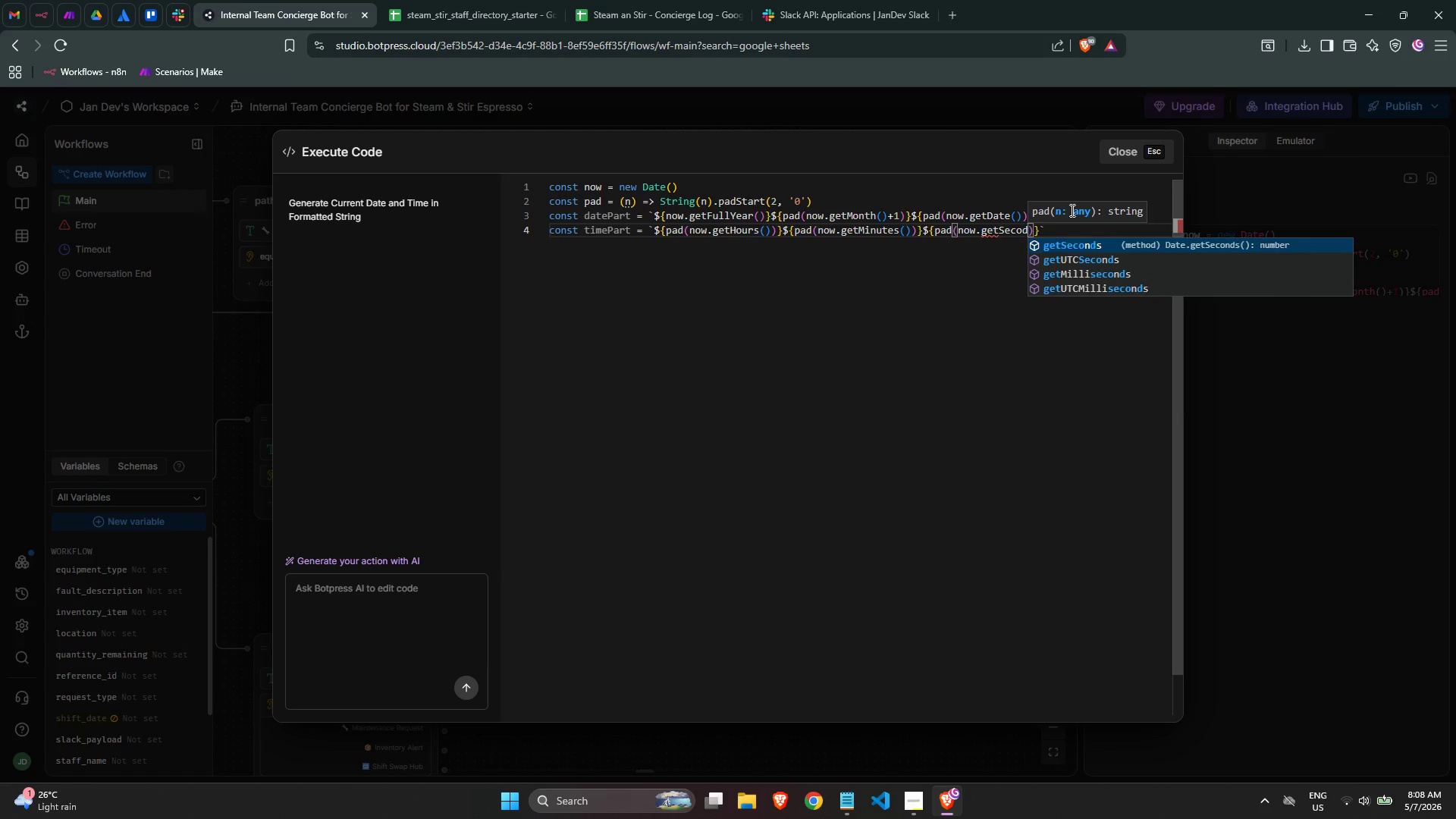 
key(Enter)
 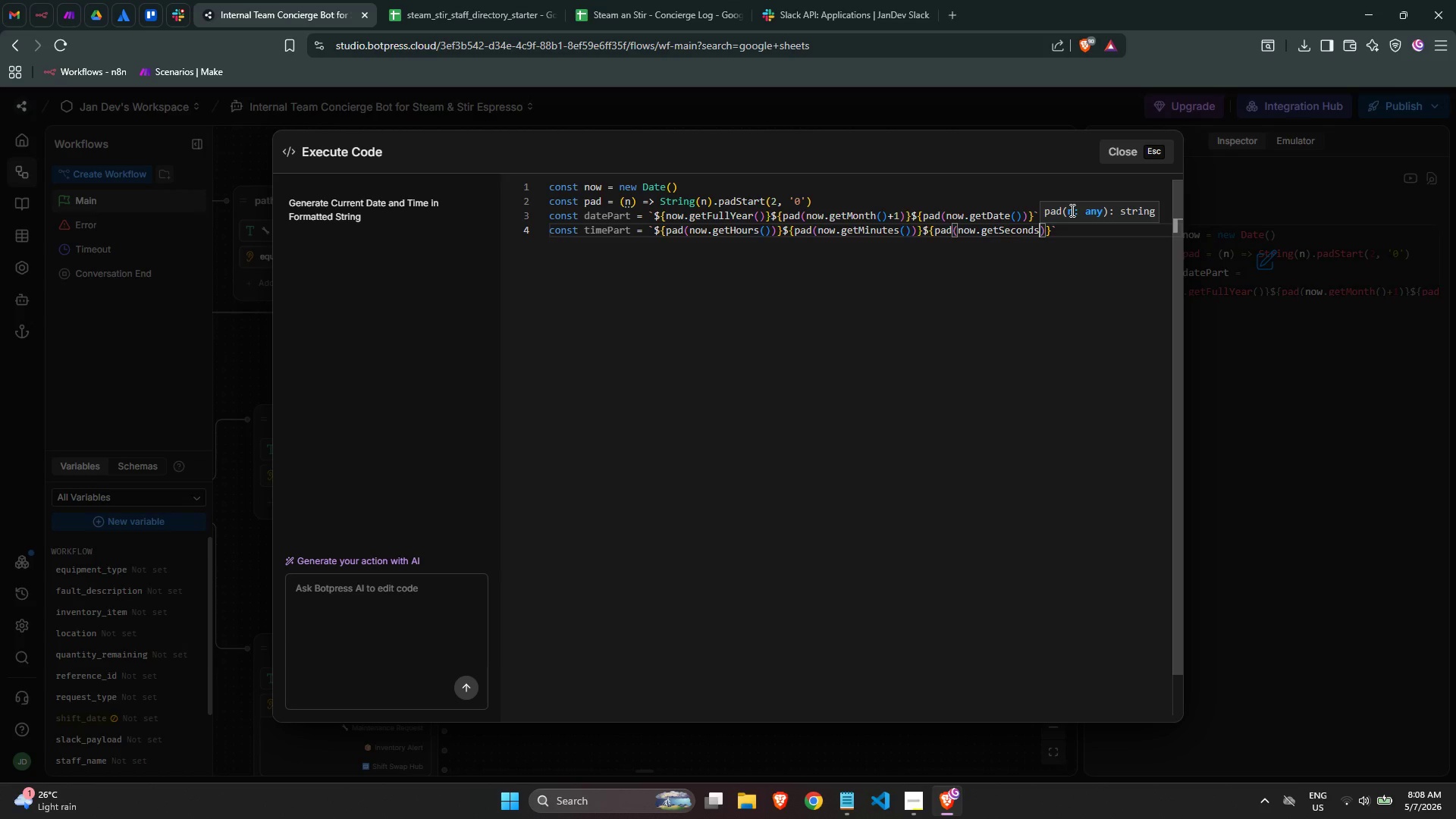 
wait(8.34)
 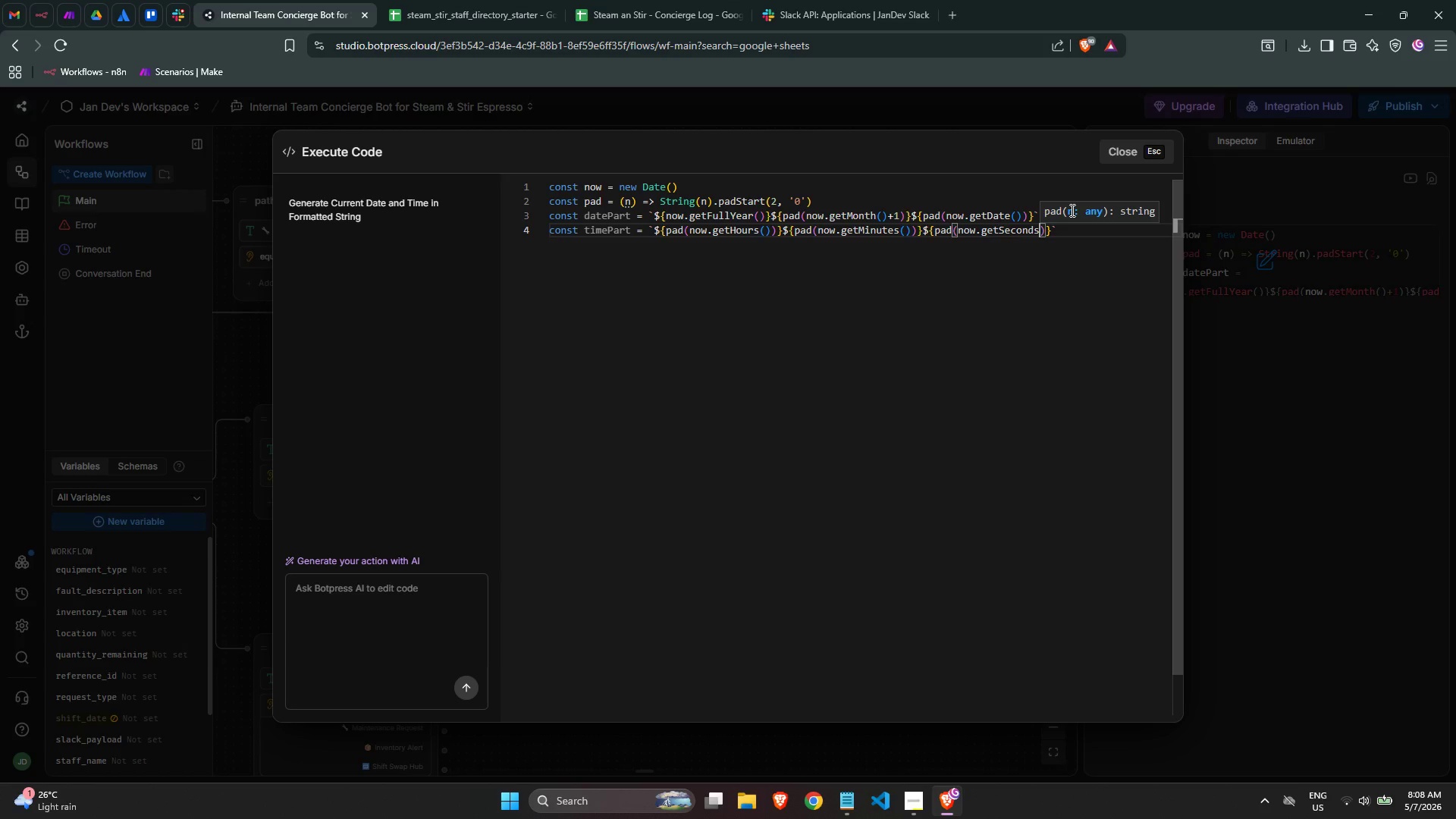 
key(Shift+ShiftLeft)
 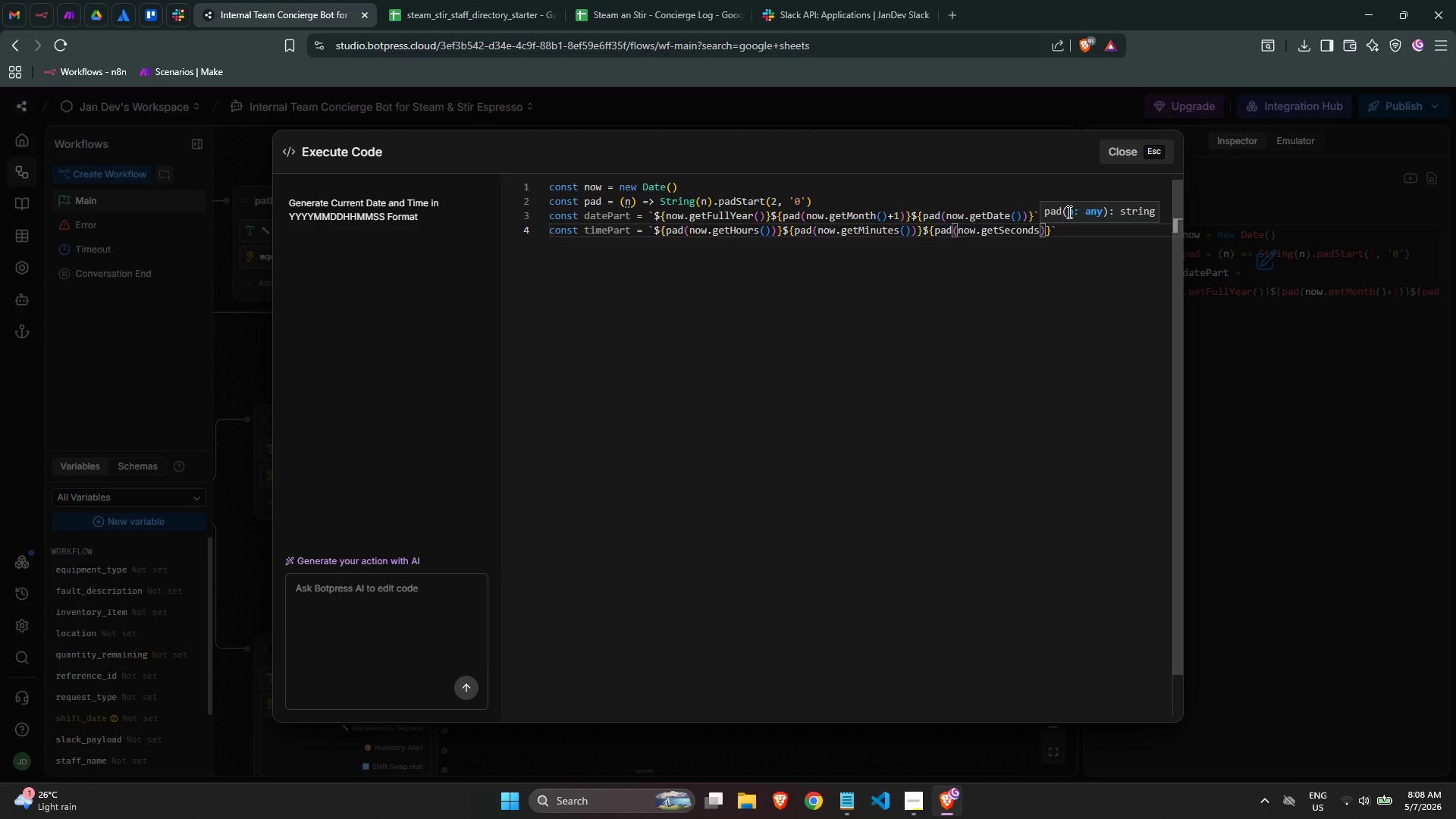 
key(Shift+9)
 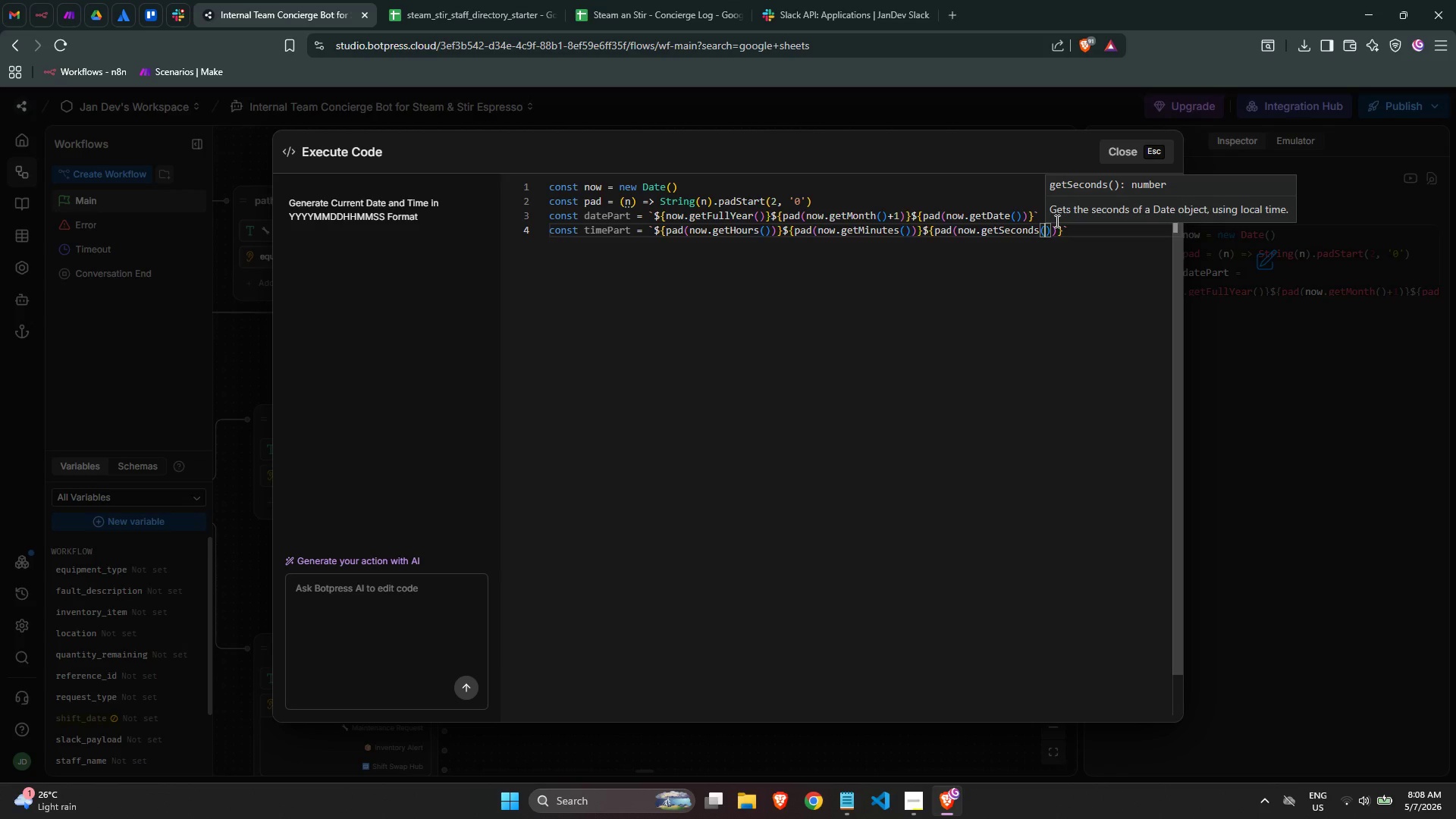 
key(ArrowRight)
 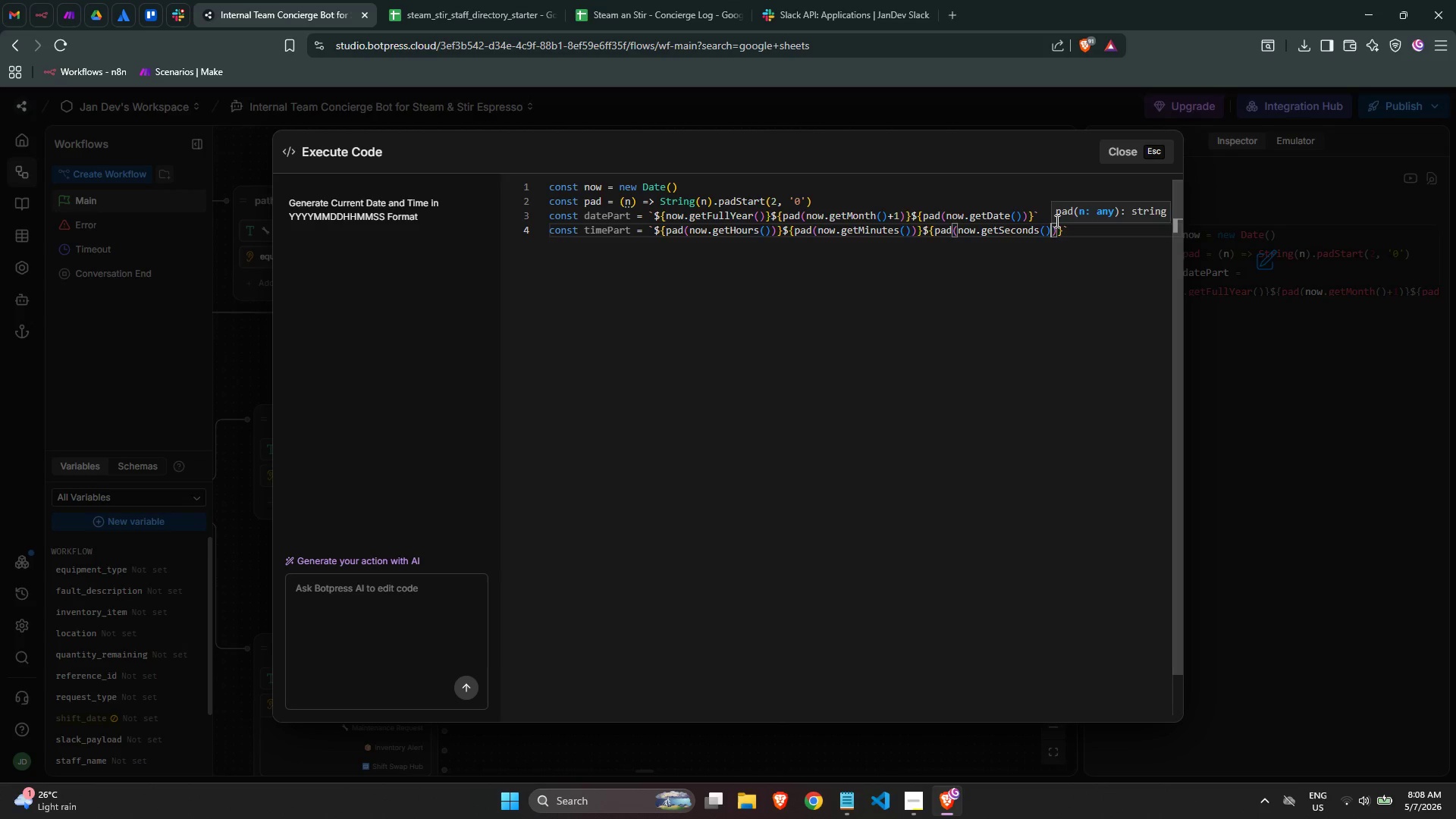 
key(ArrowRight)
 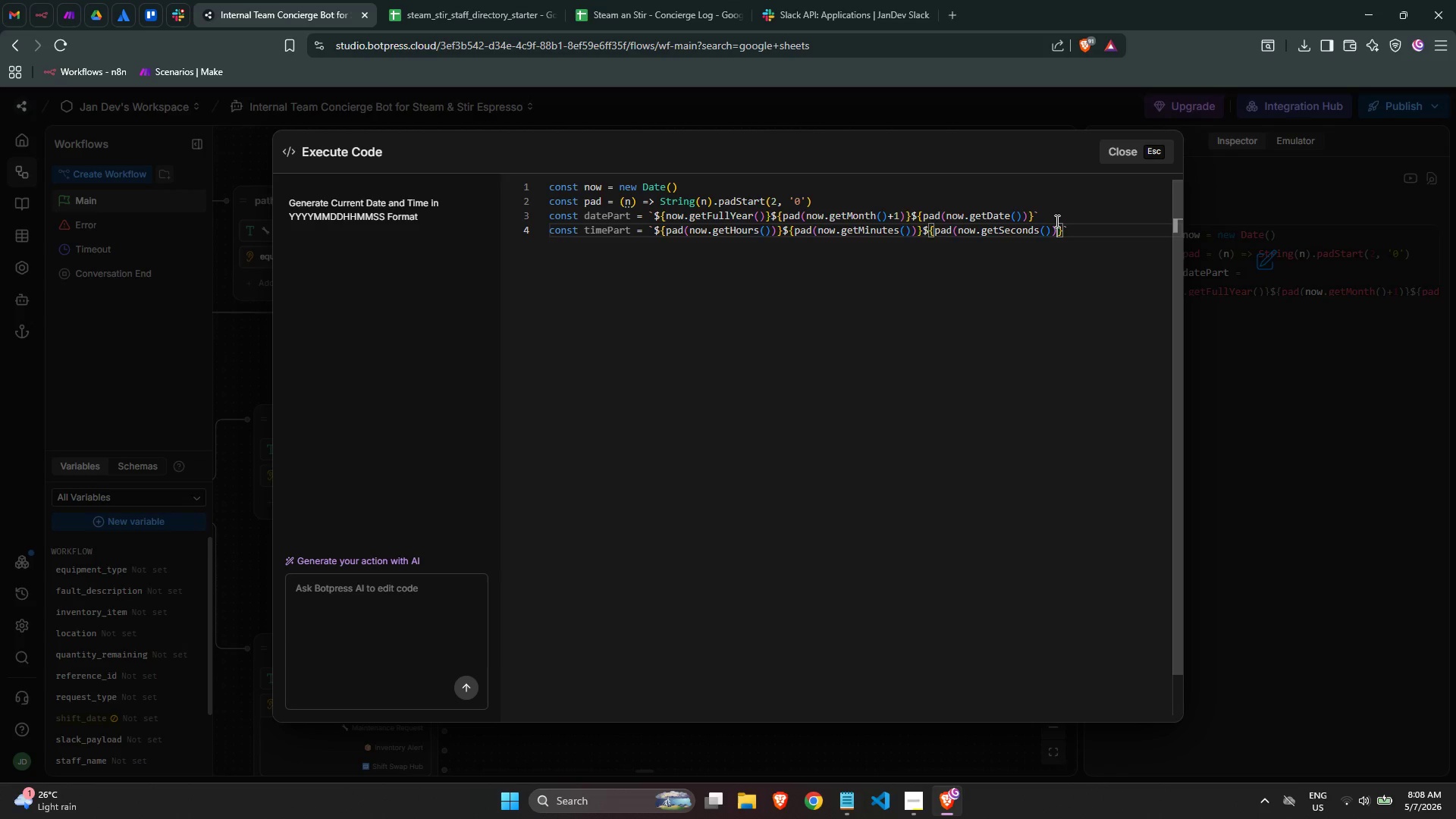 
key(ArrowRight)
 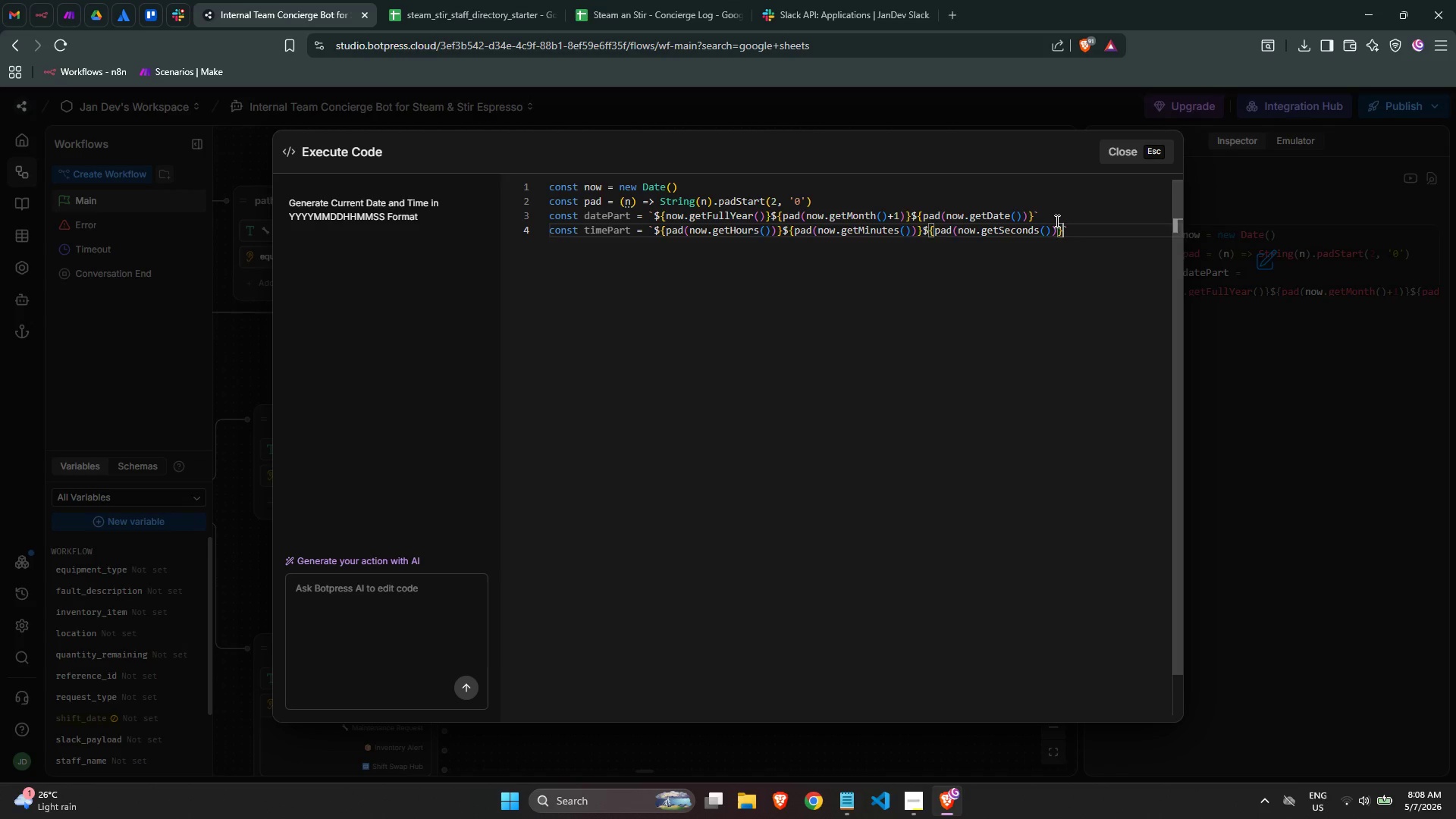 
key(ArrowRight)
 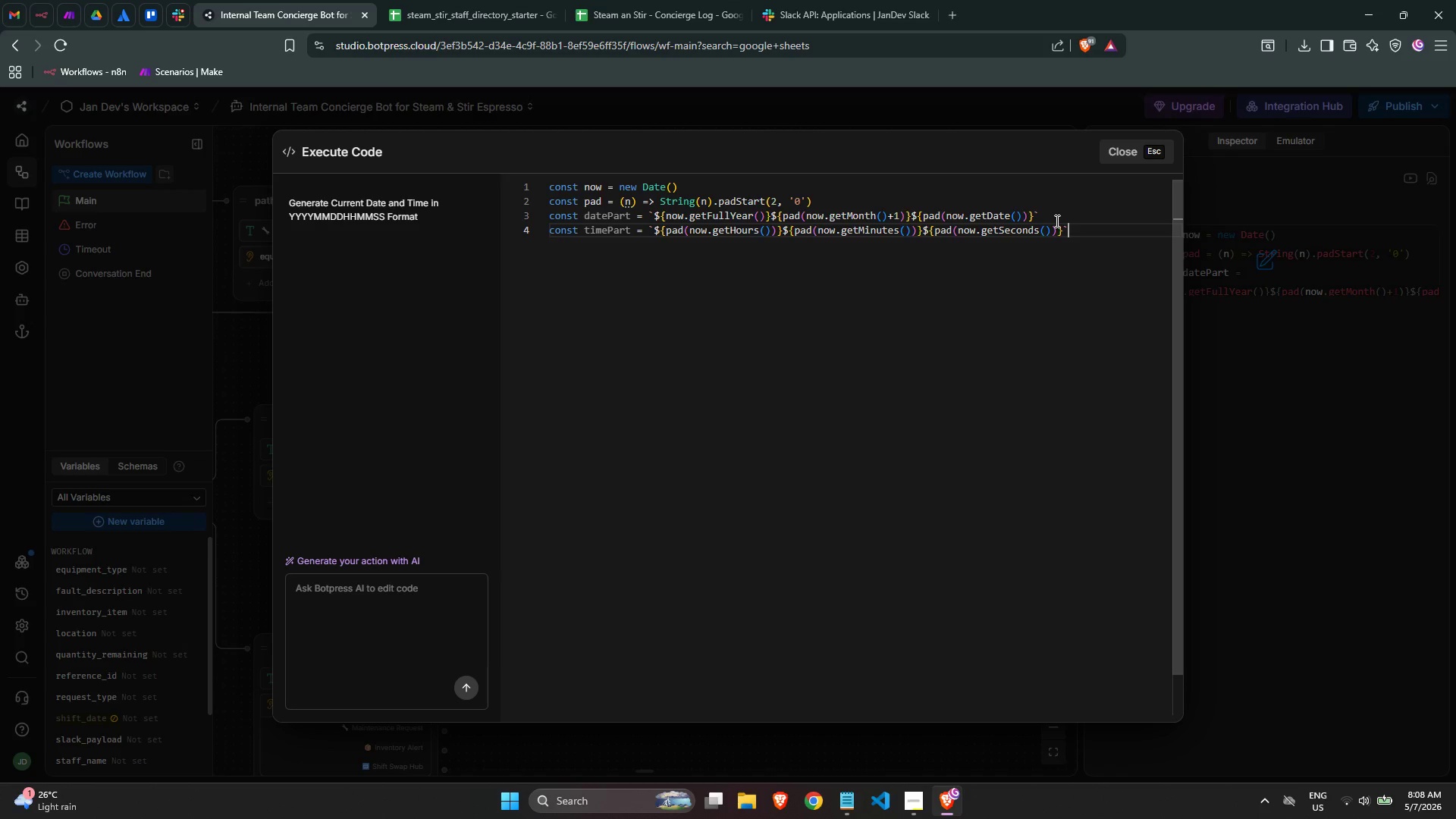 
key(ArrowLeft)
 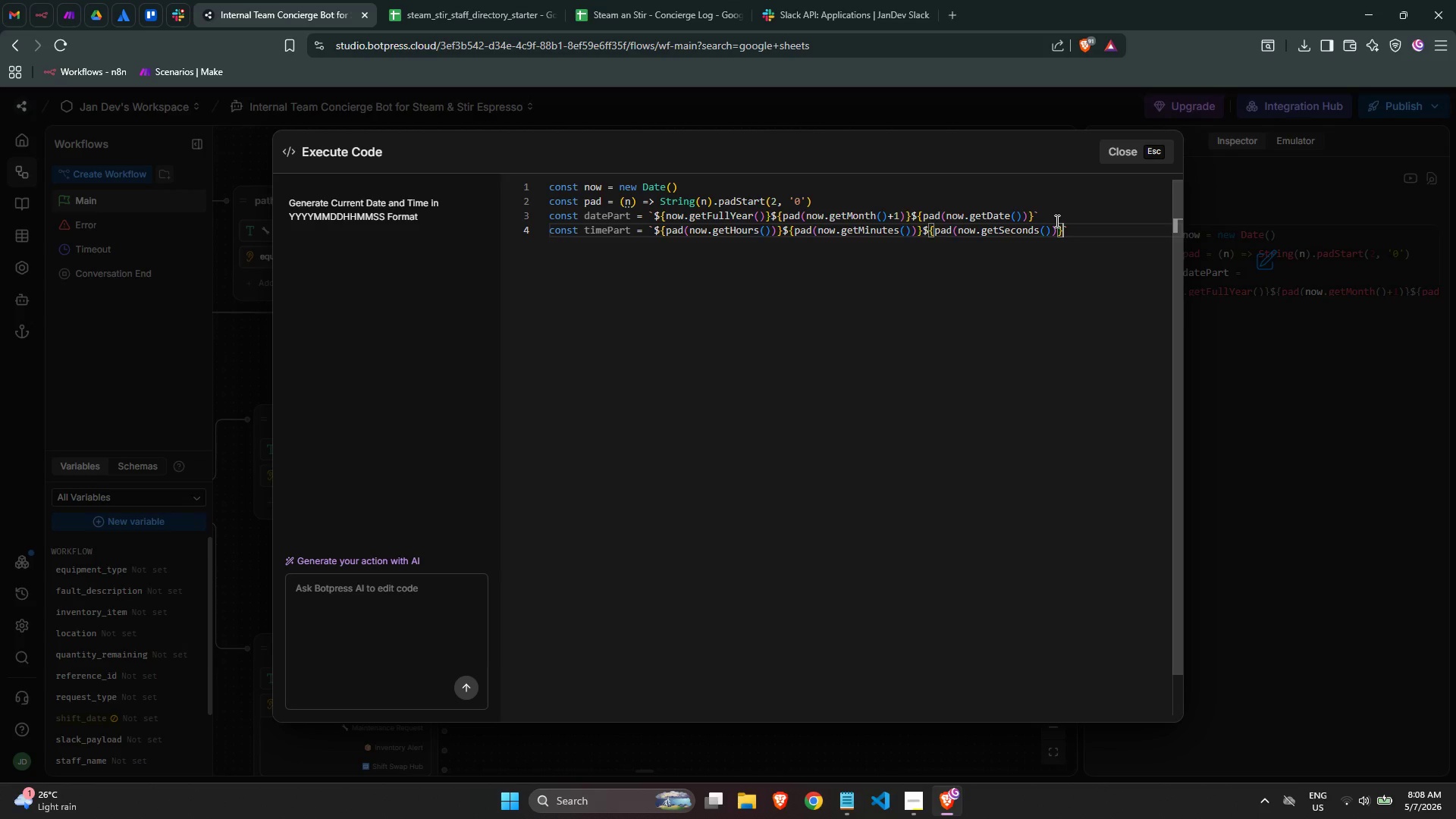 
key(ArrowRight)
 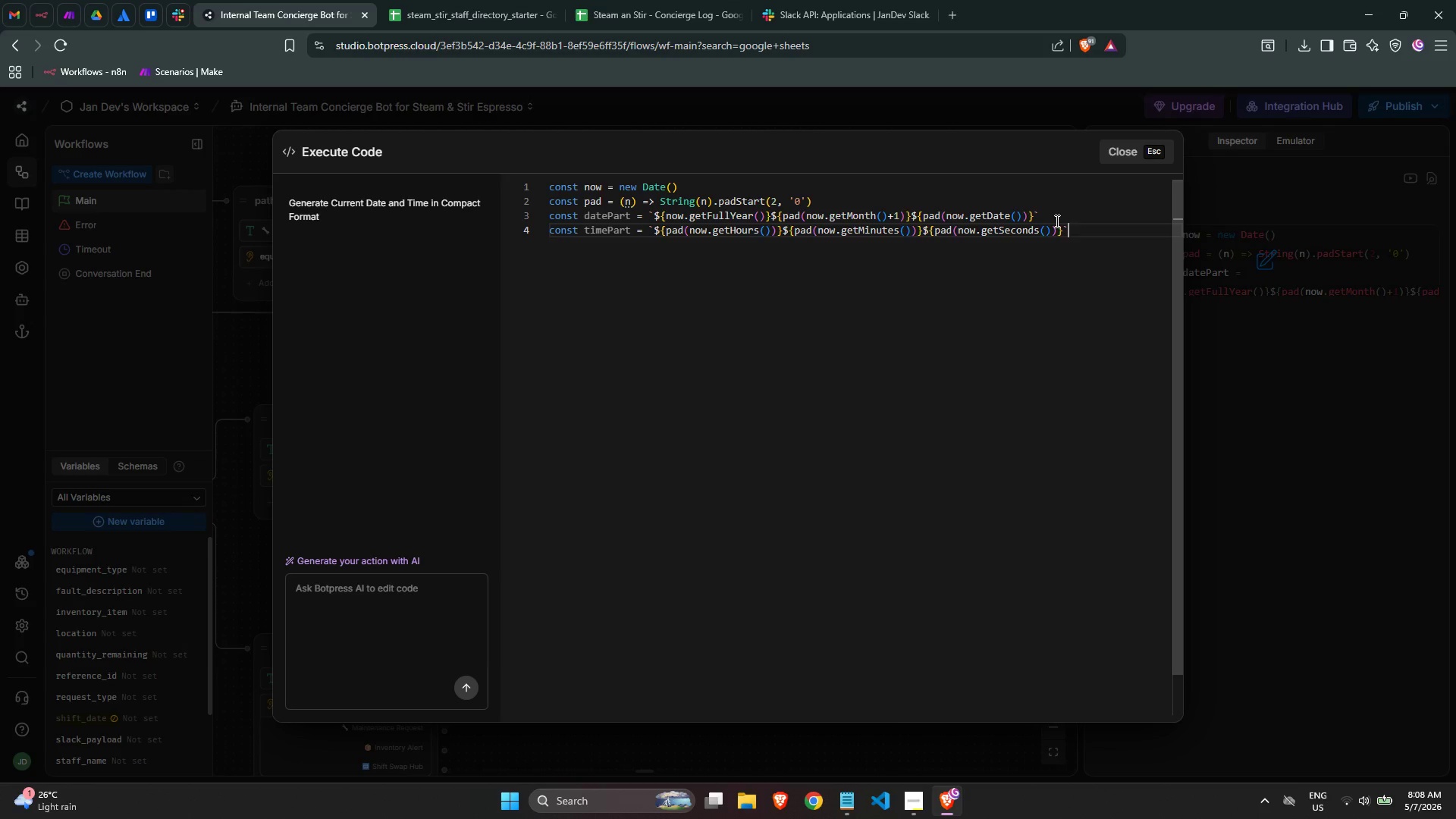 
key(Enter)
 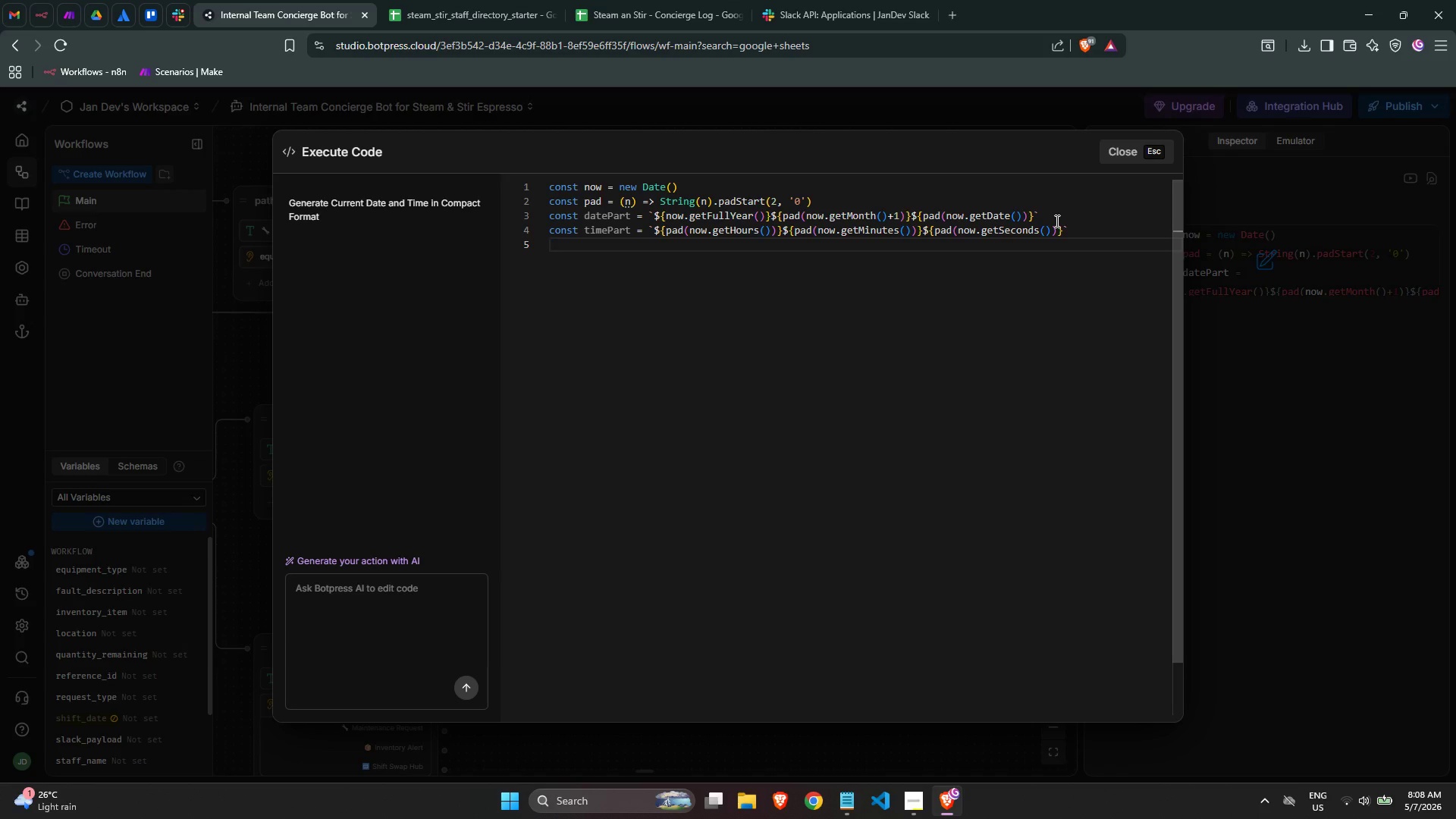 
type(workf)
 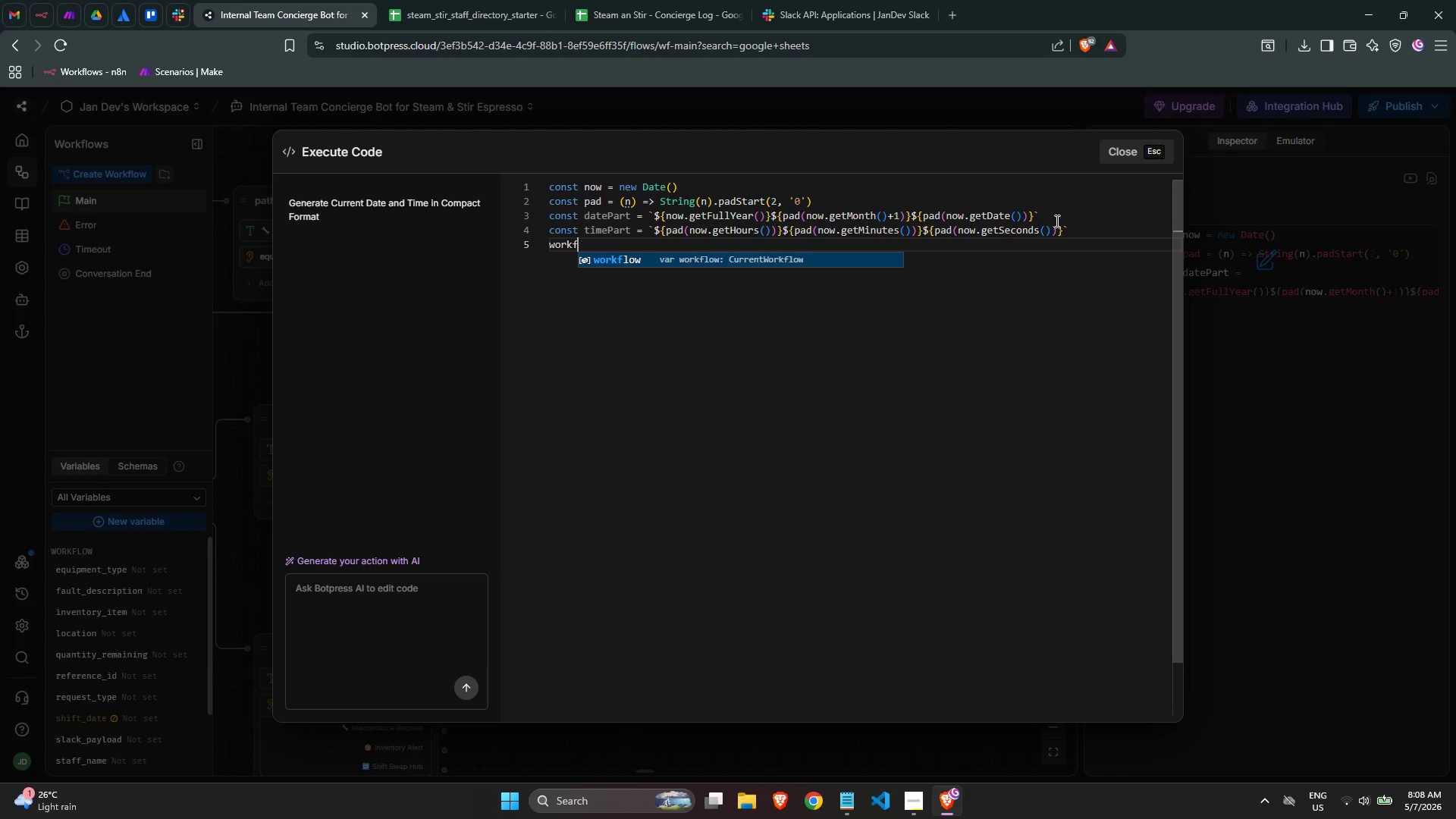 
key(Enter)
 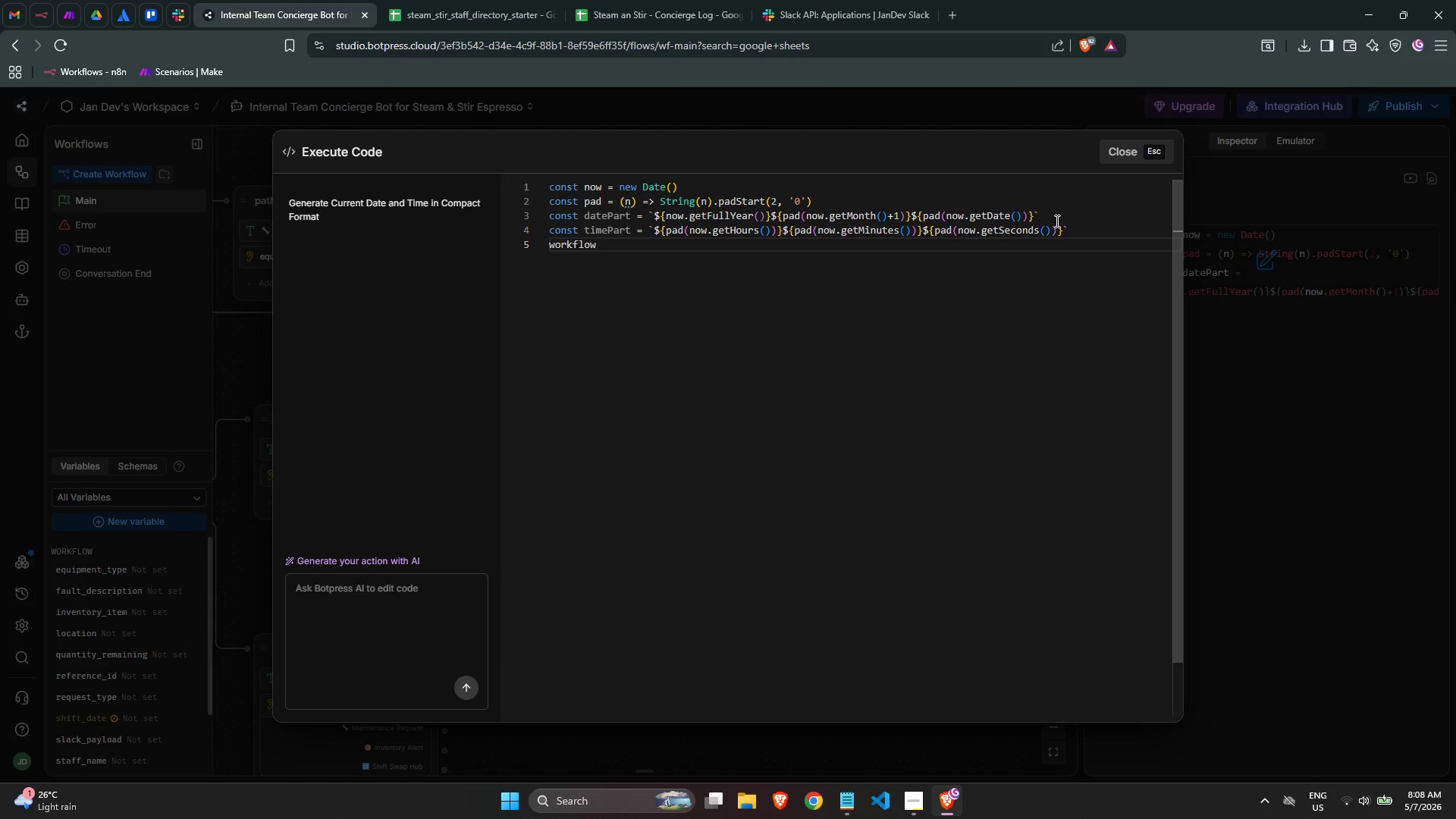 
type(.rer)
 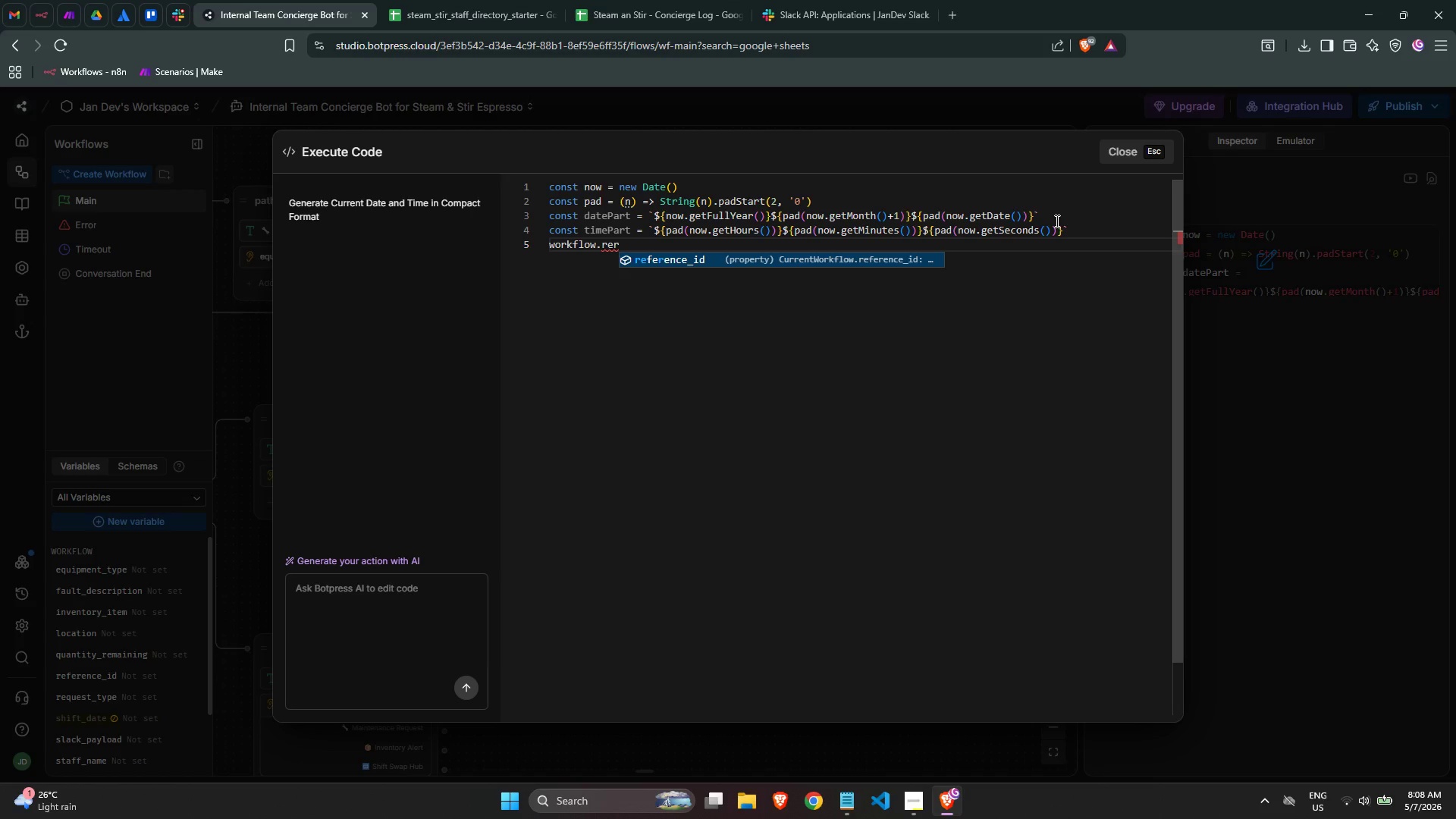 
key(Enter)
 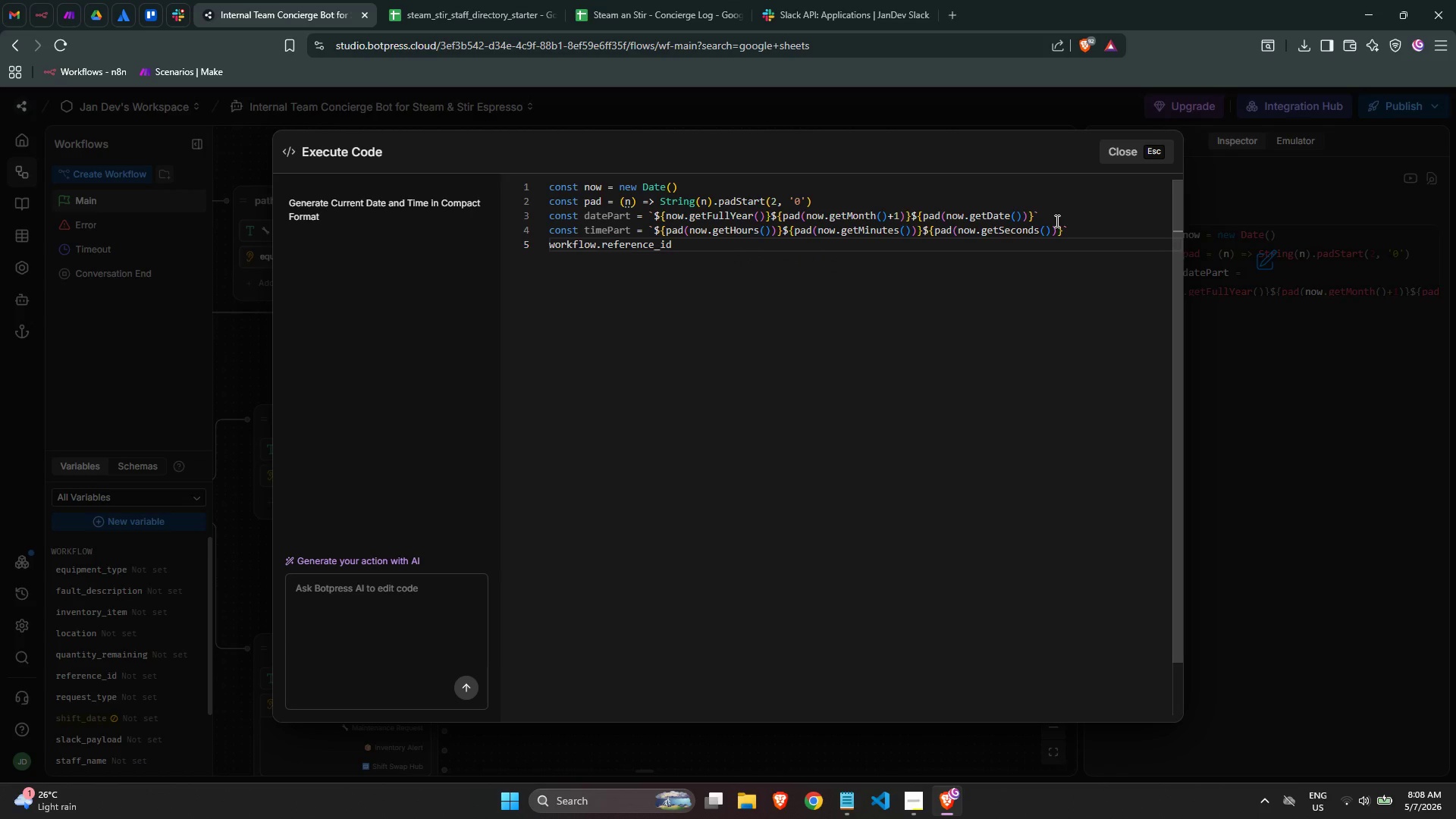 
type( = `SS-INV-)
 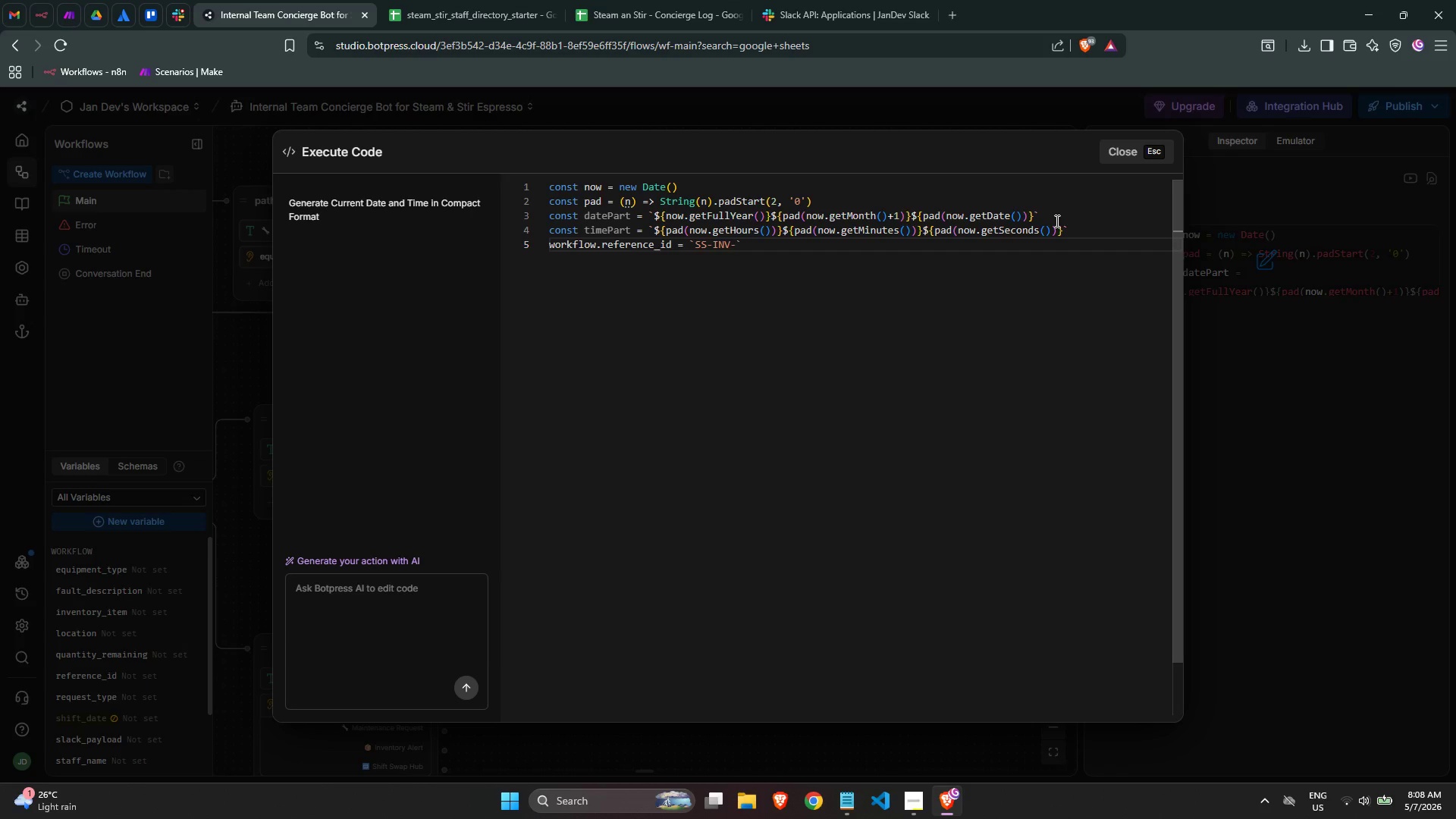 
key(Shift+4)
 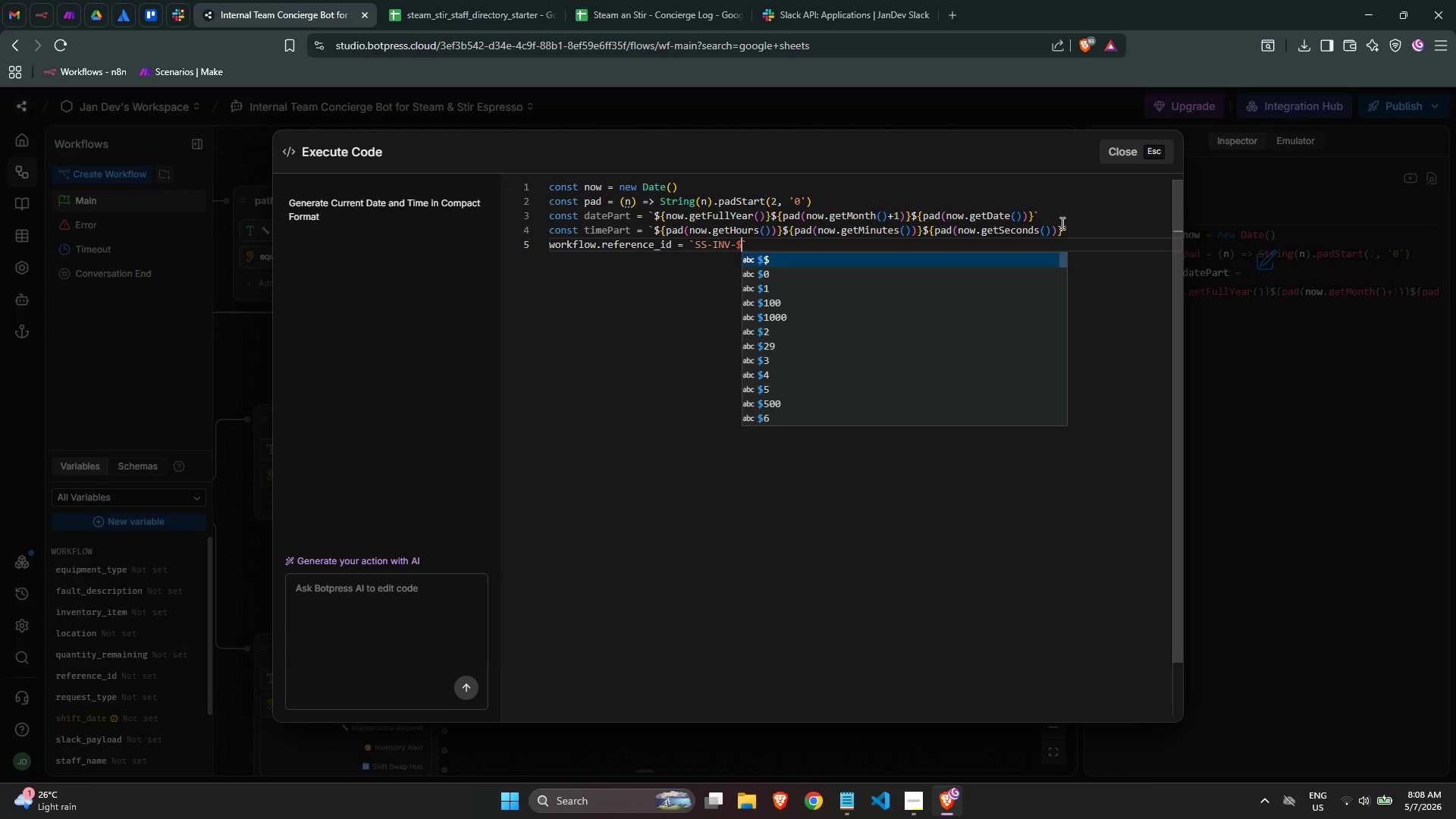 
key(Shift+BracketLeft)
 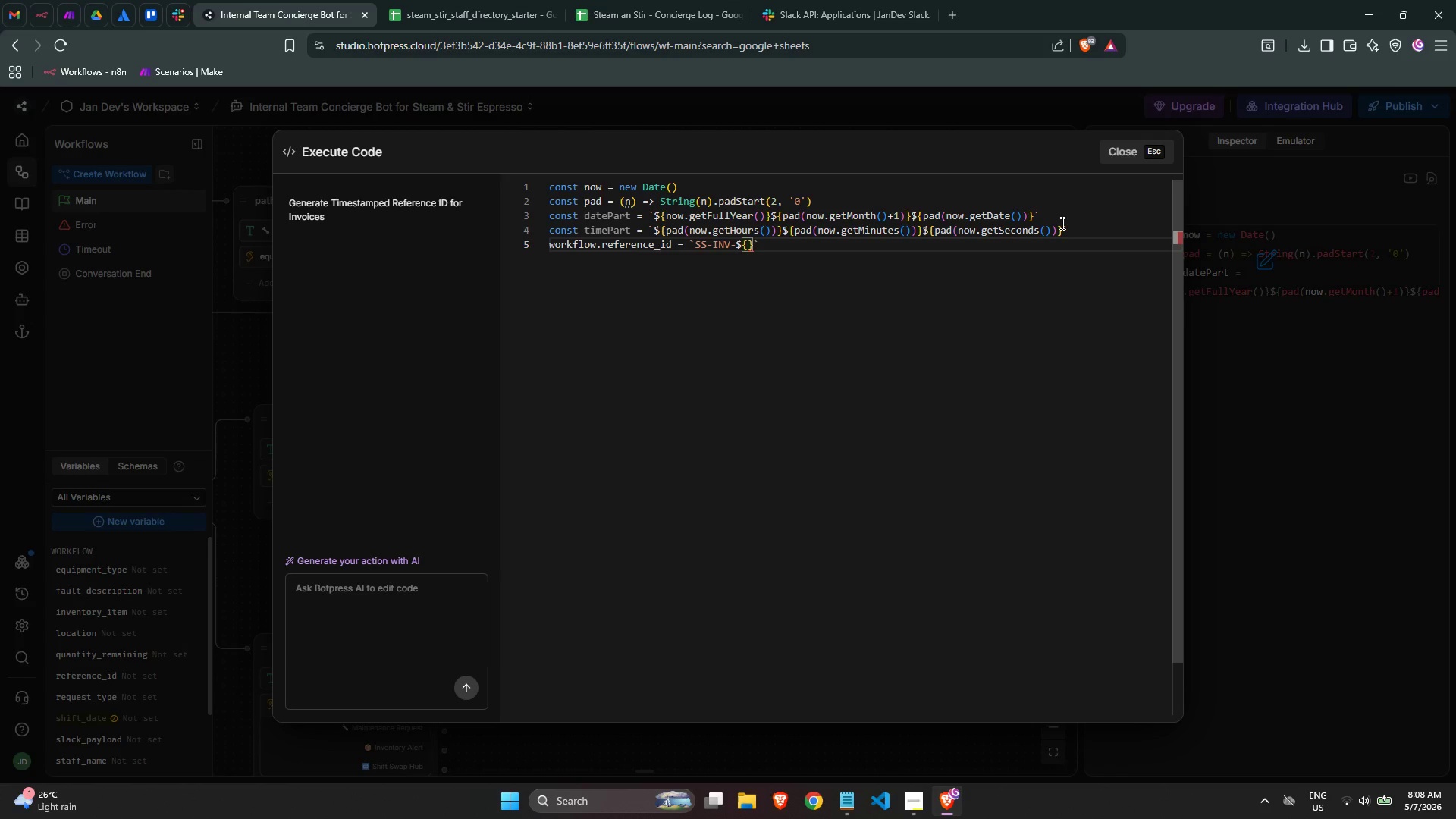 
wait(9.59)
 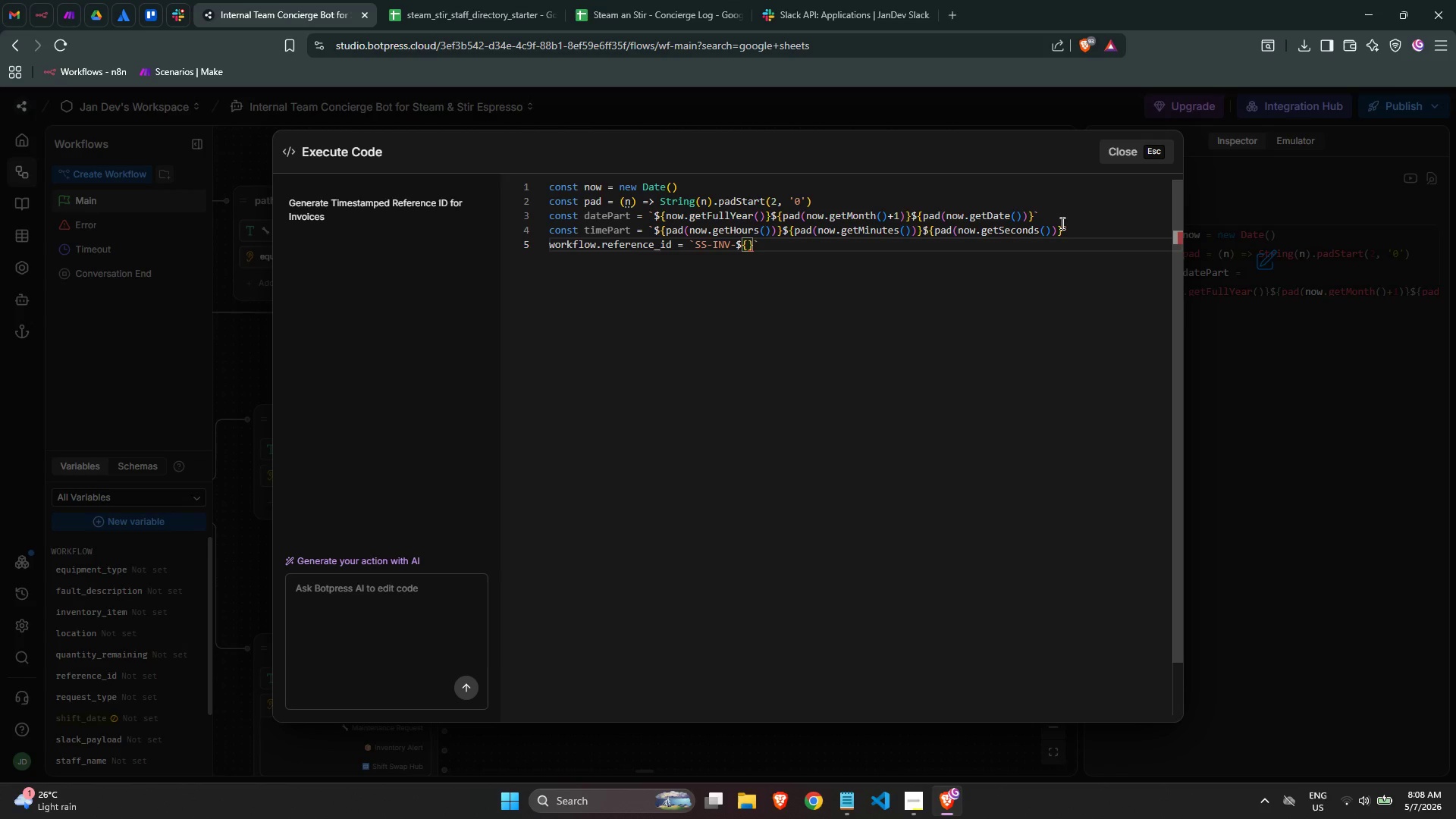 
type(dtep)
 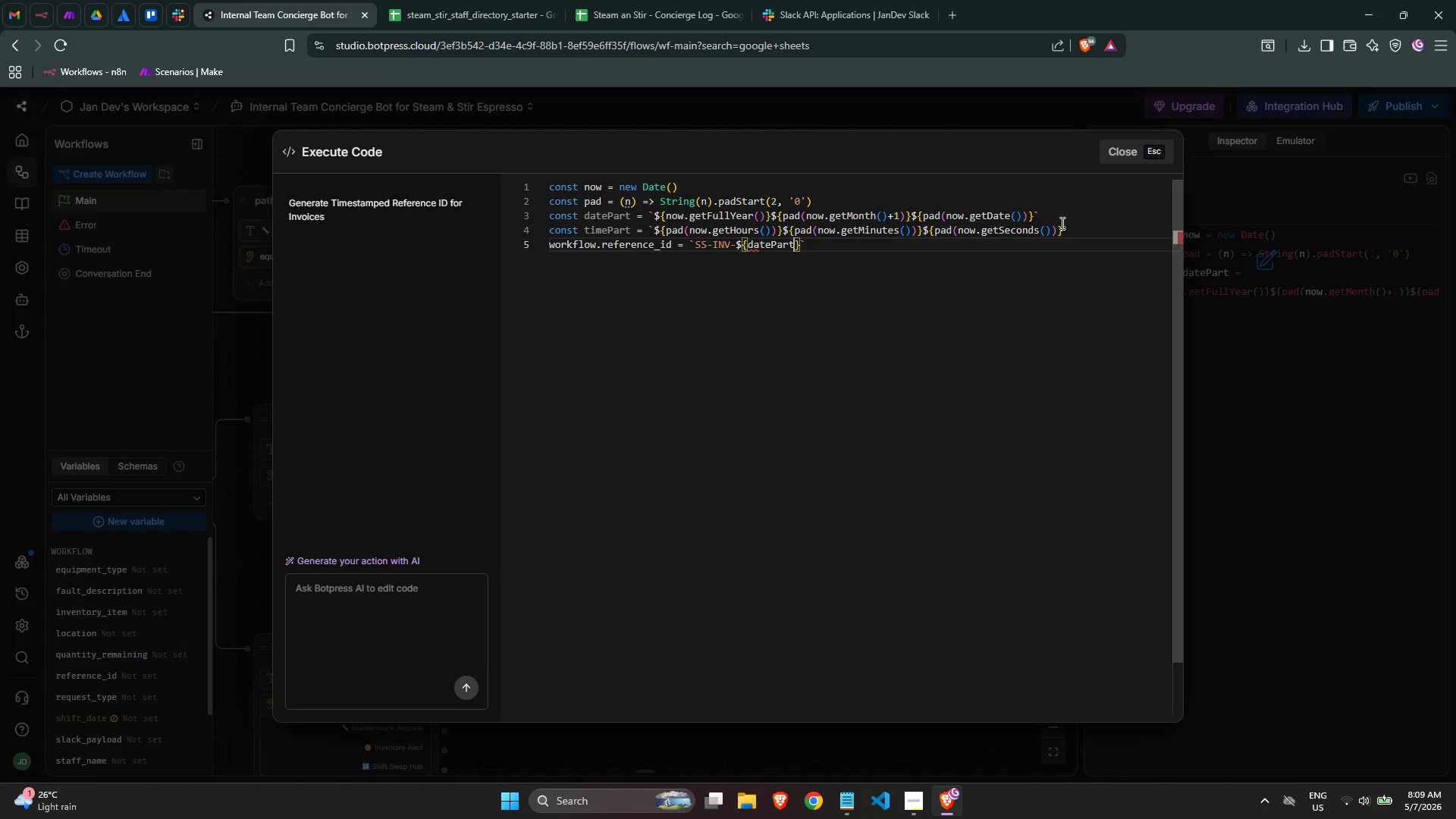 
hold_key(key=A, duration=10.92)
 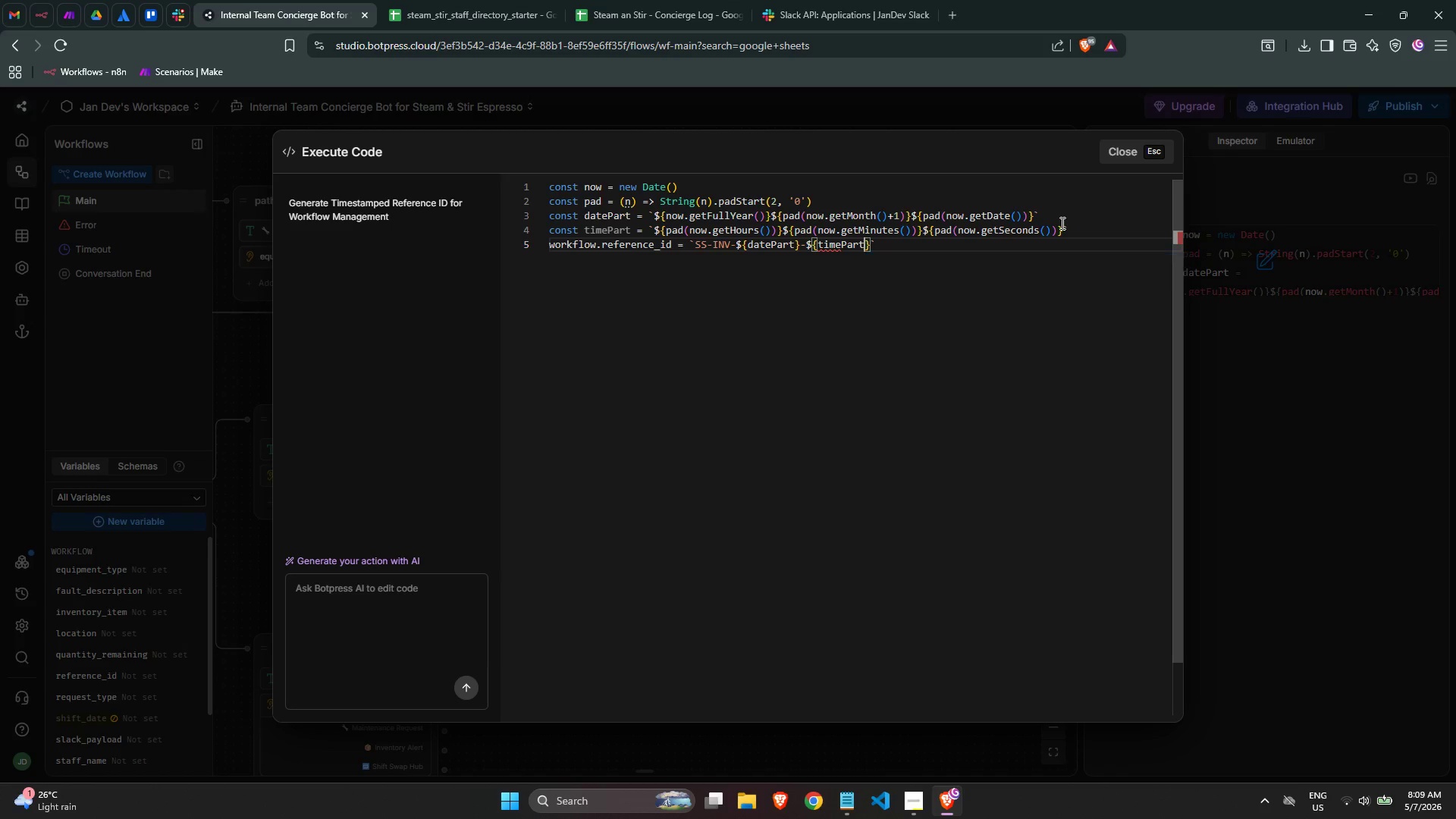 
key(Enter)
 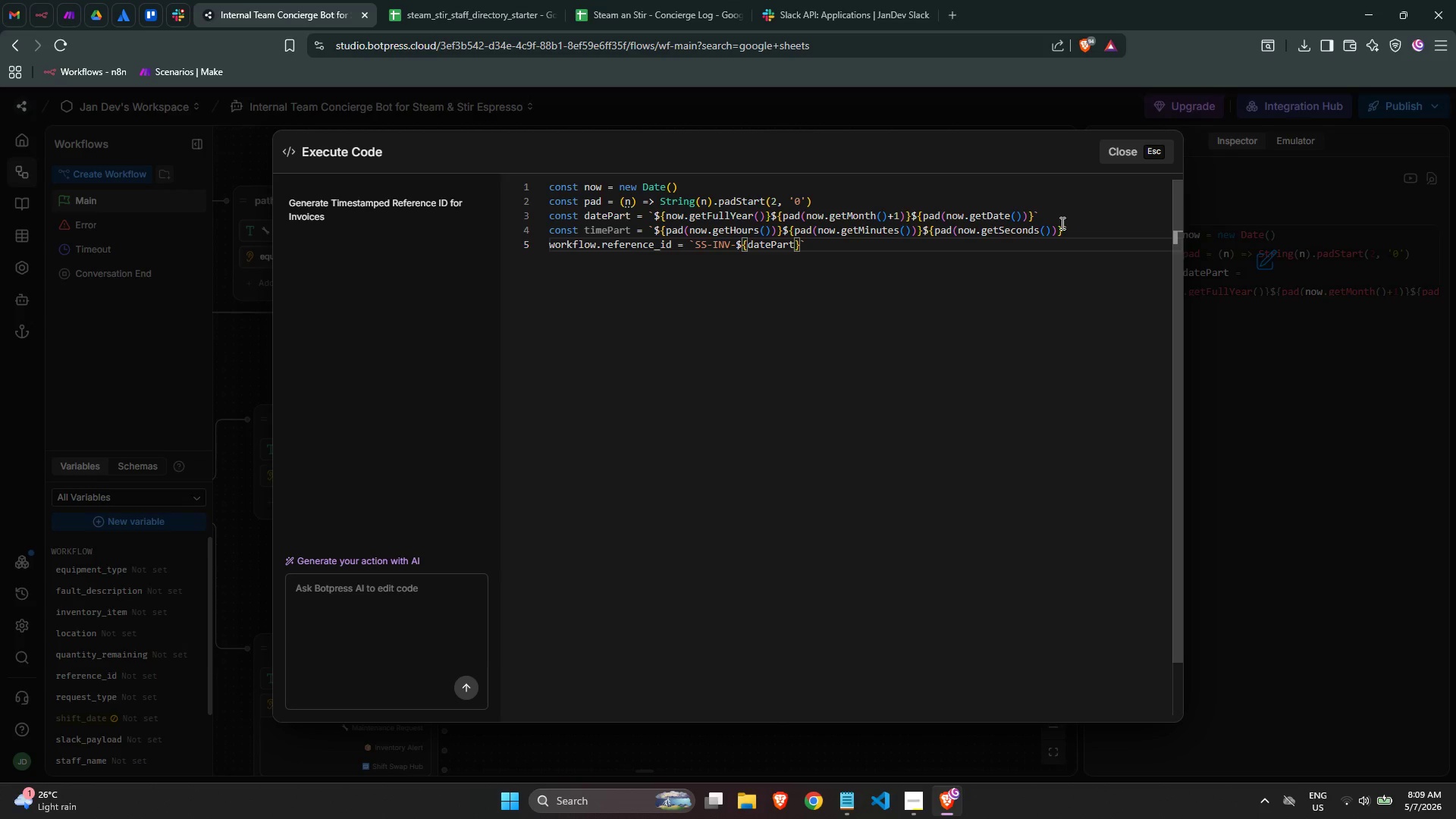 
key(ArrowRight)
 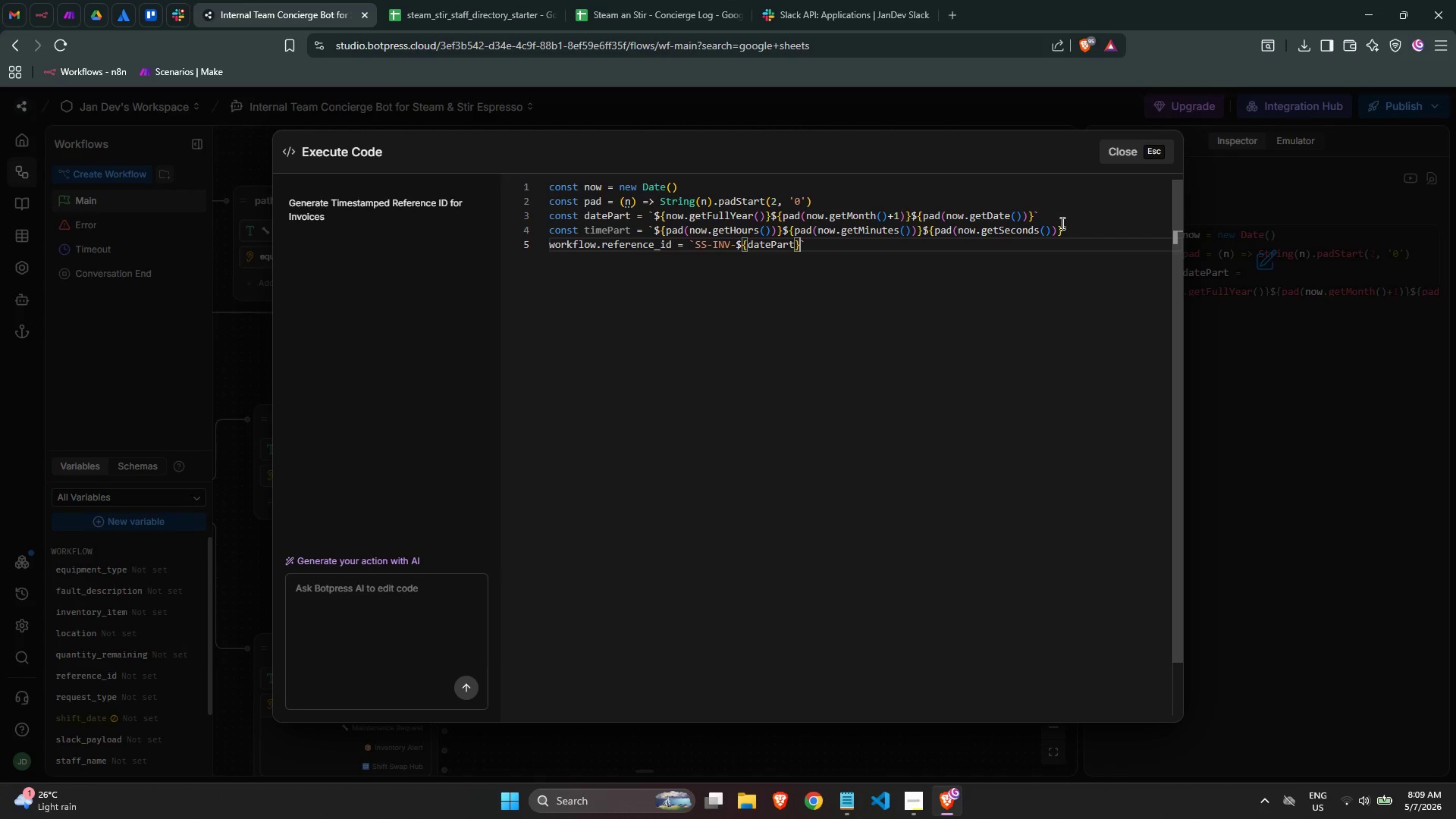 
type(-${time[)
key(Backspace)
type(Prt)
 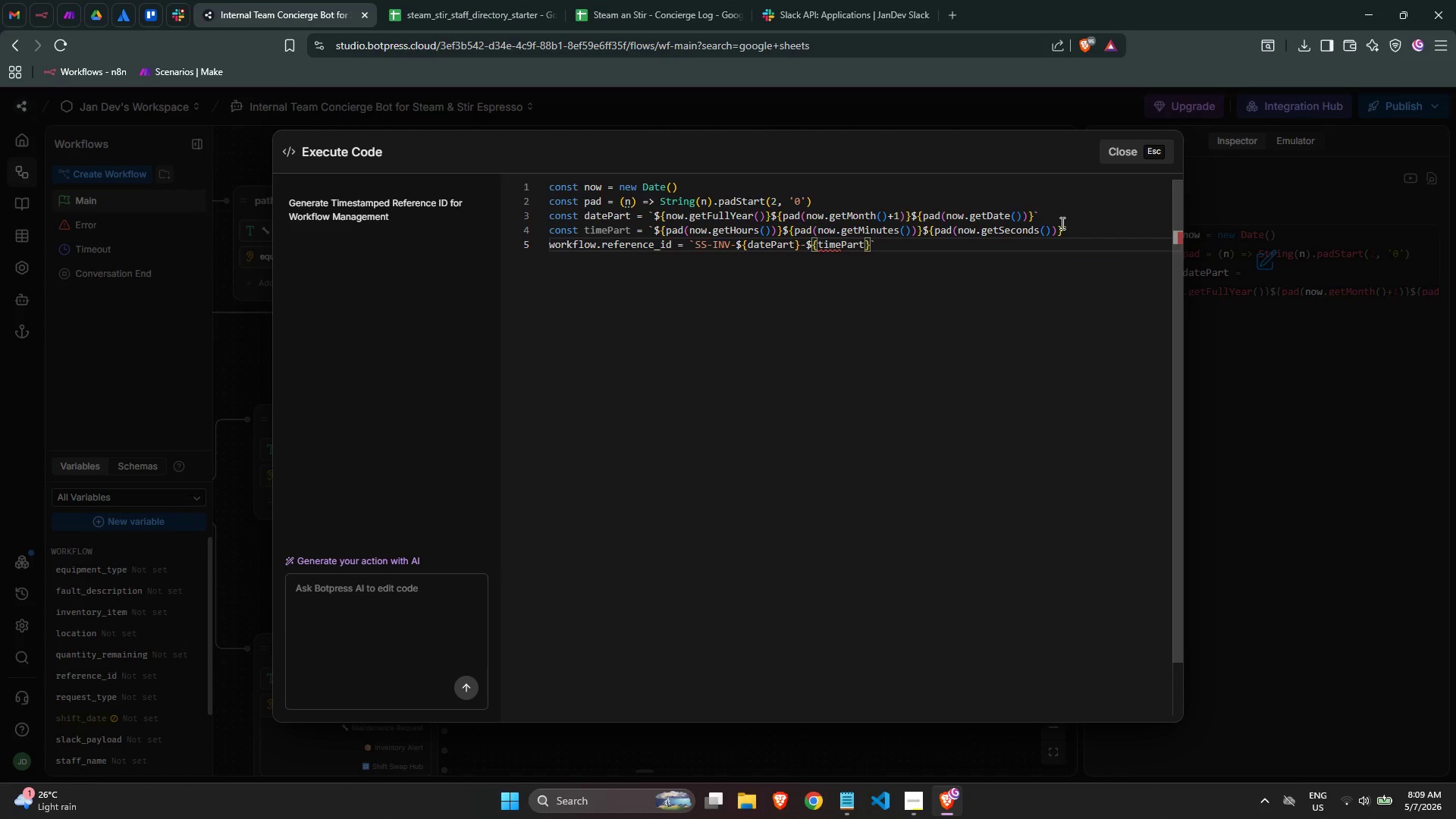 
 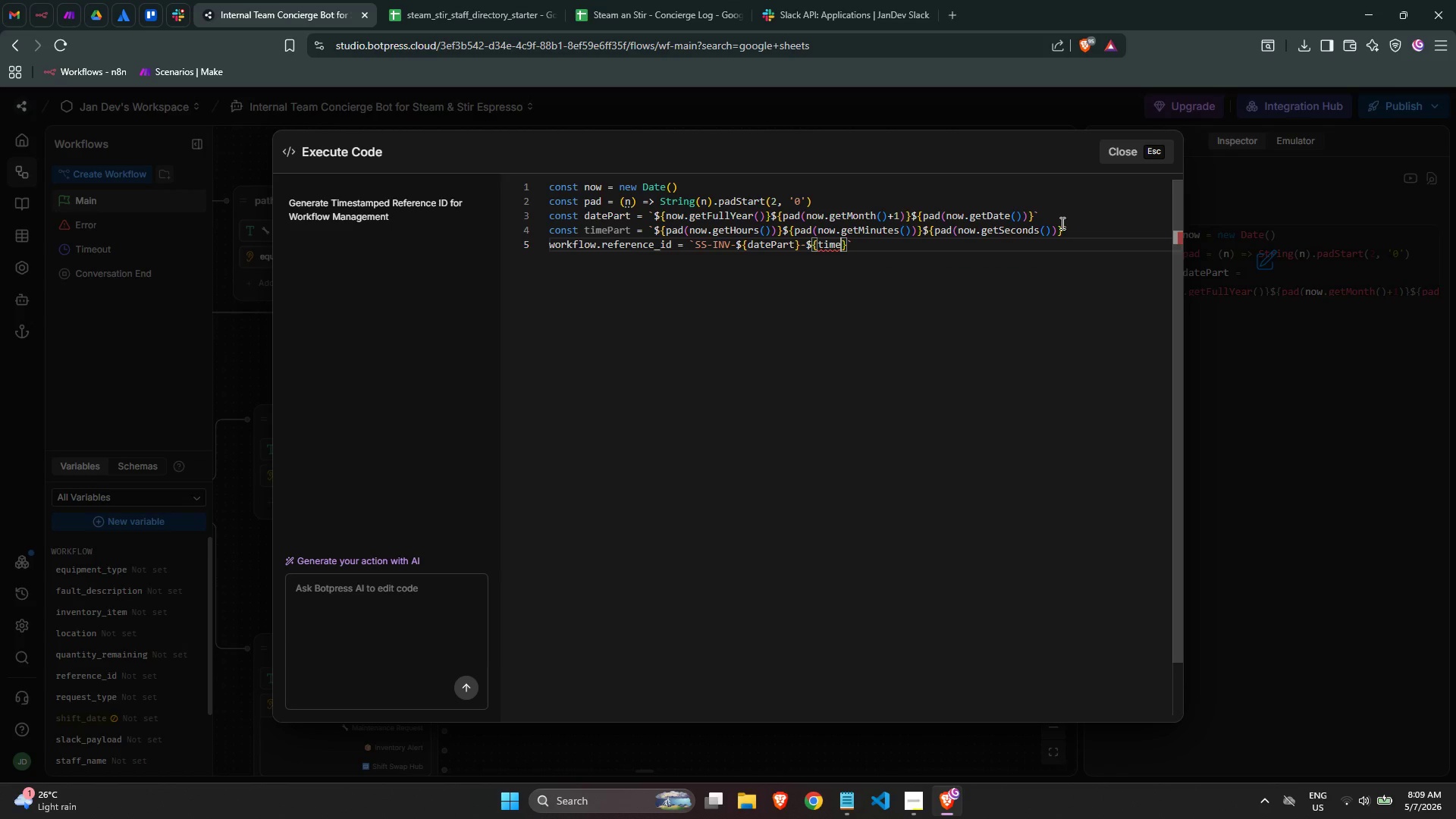 
key(Enter)
 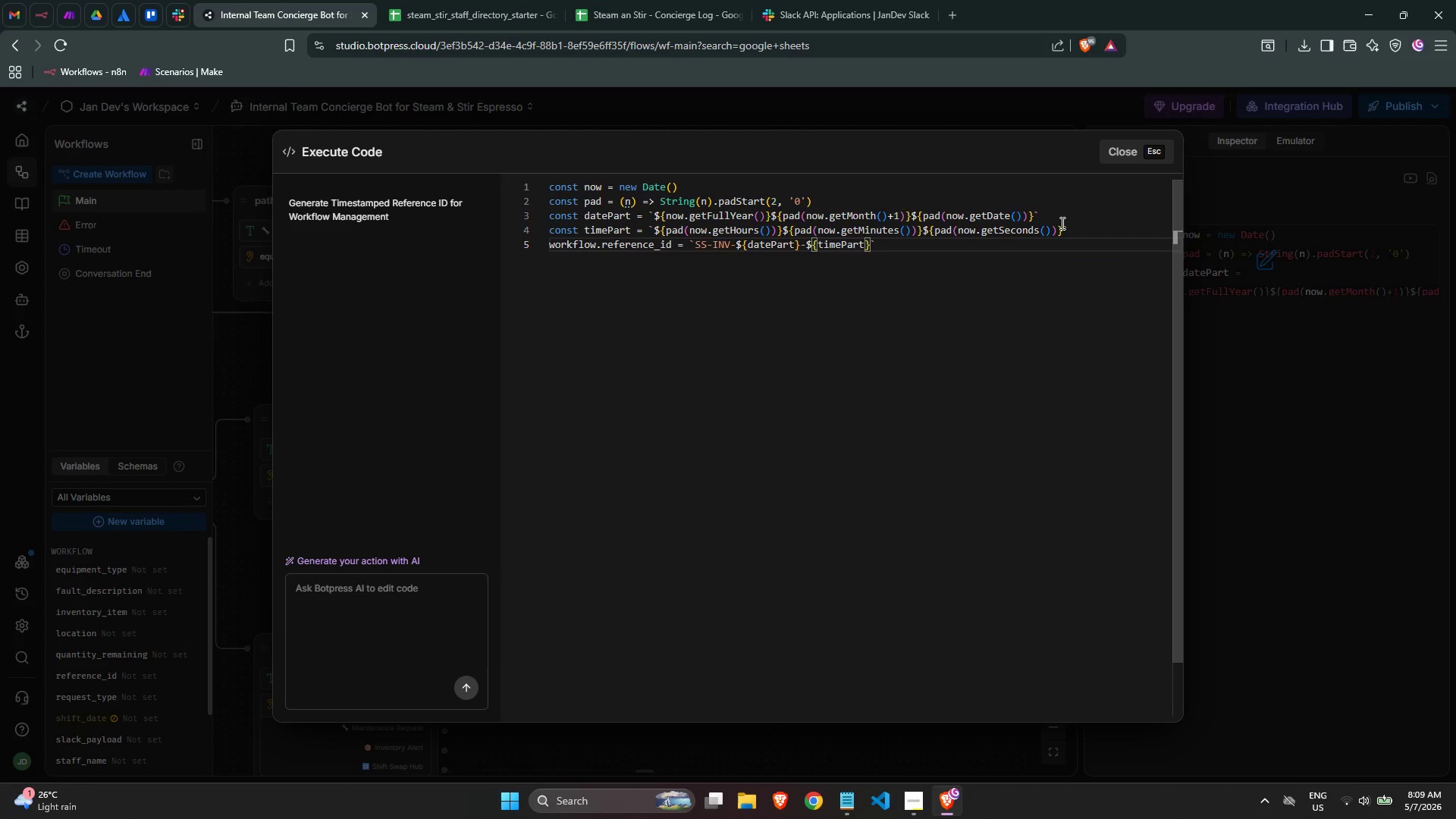 
key(ArrowRight)
 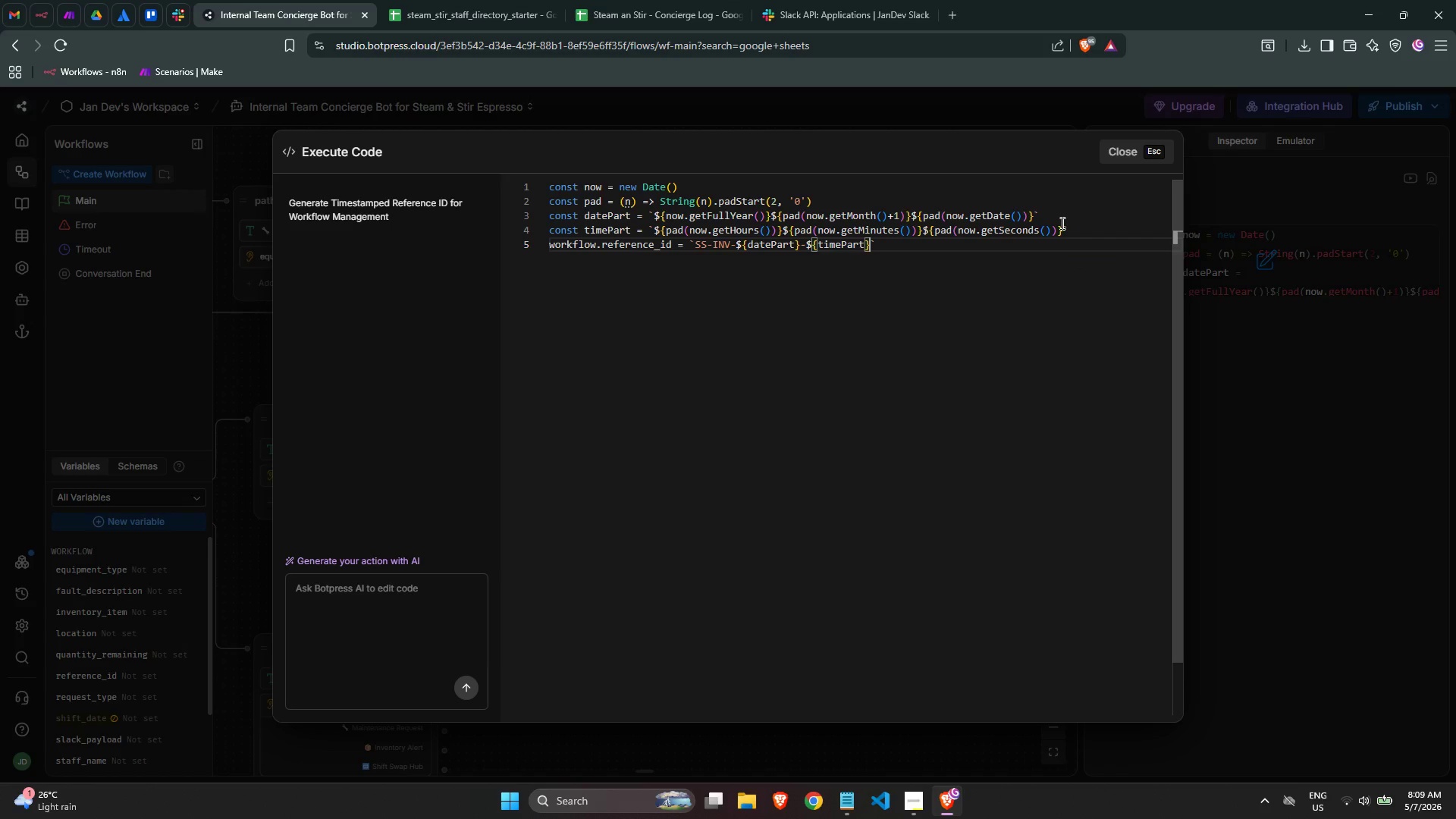 
key(ArrowRight)
 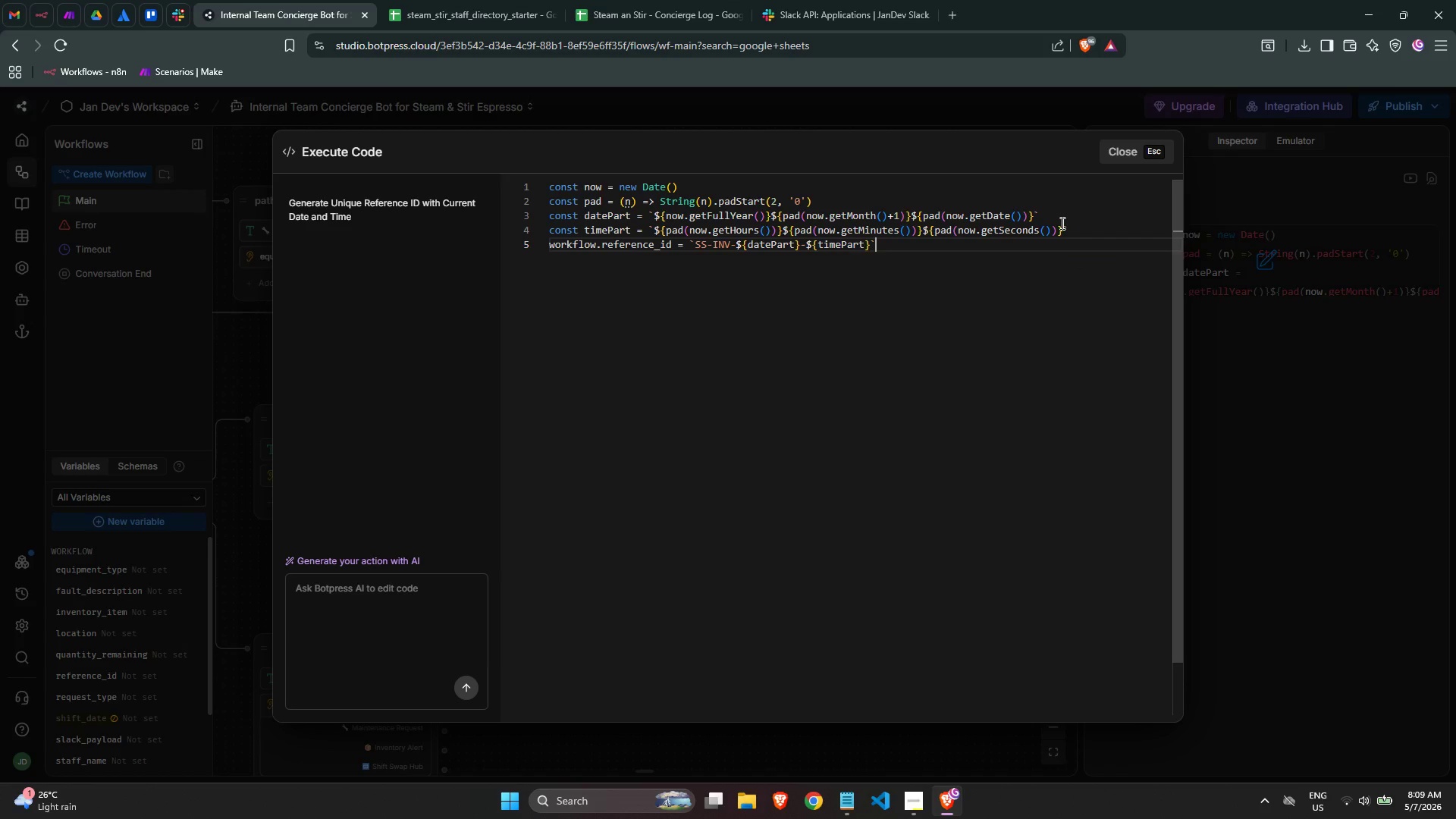 
key(ArrowLeft)
 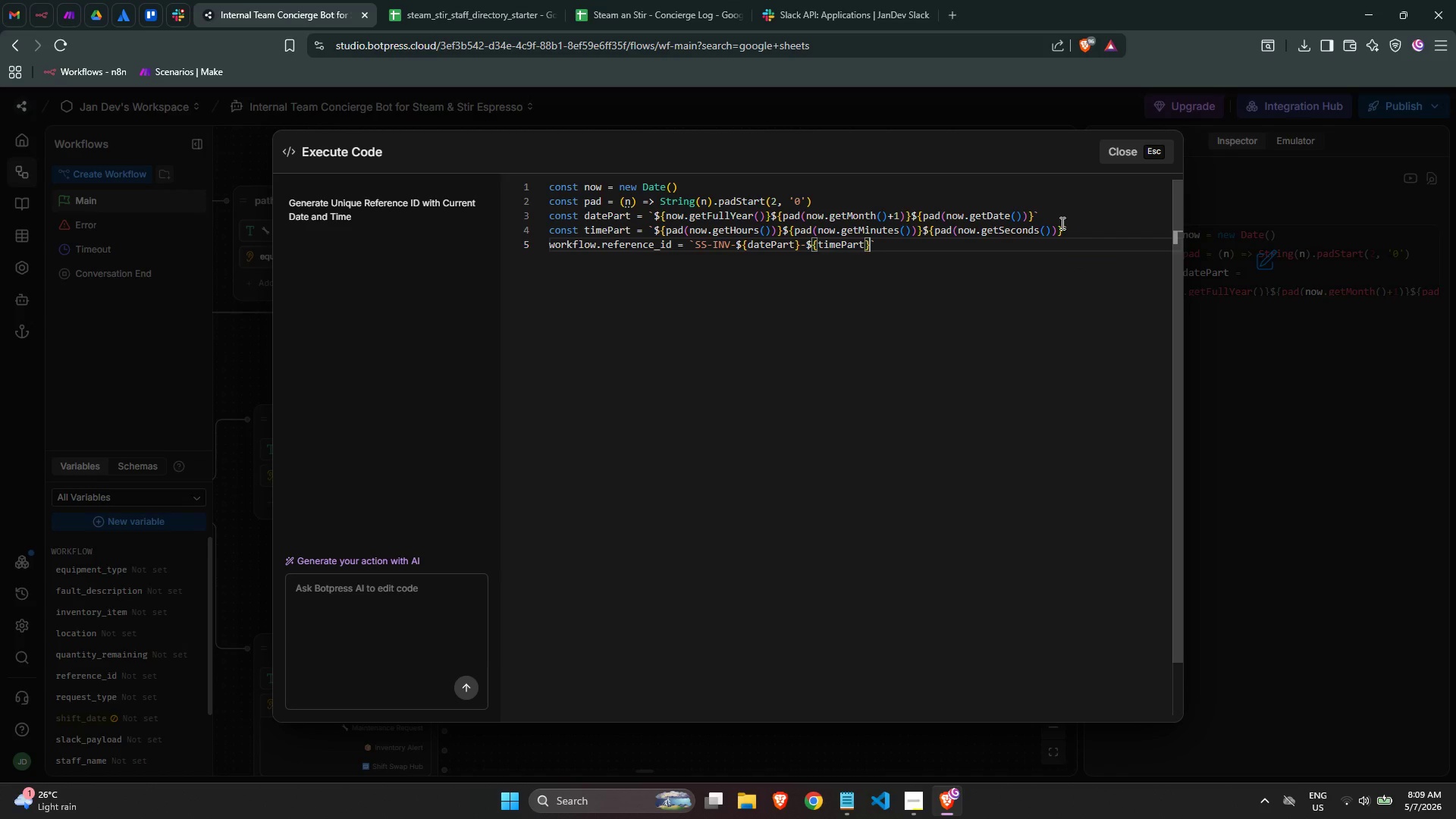 
key(ArrowRight)
 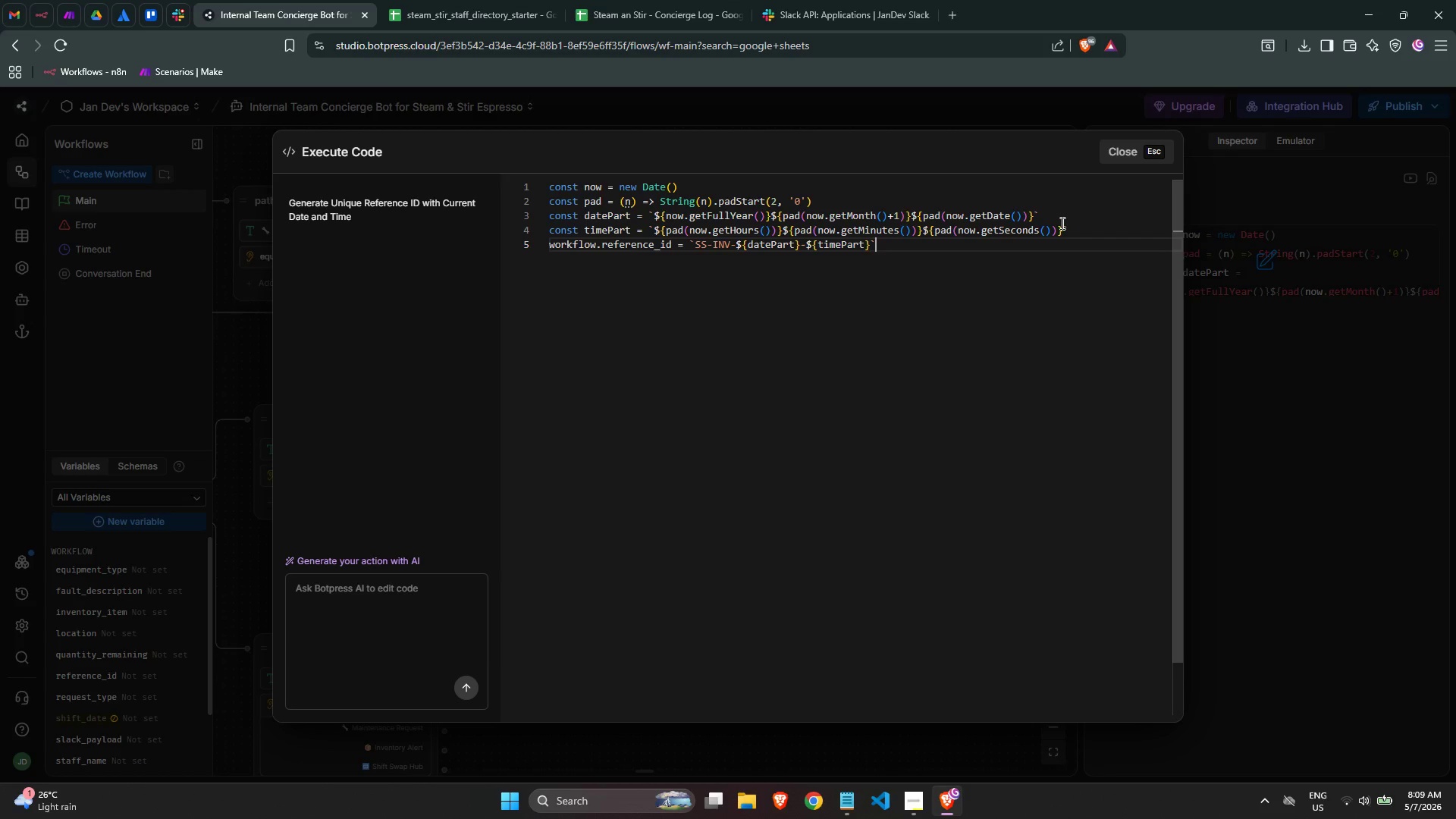 
key(Enter)
 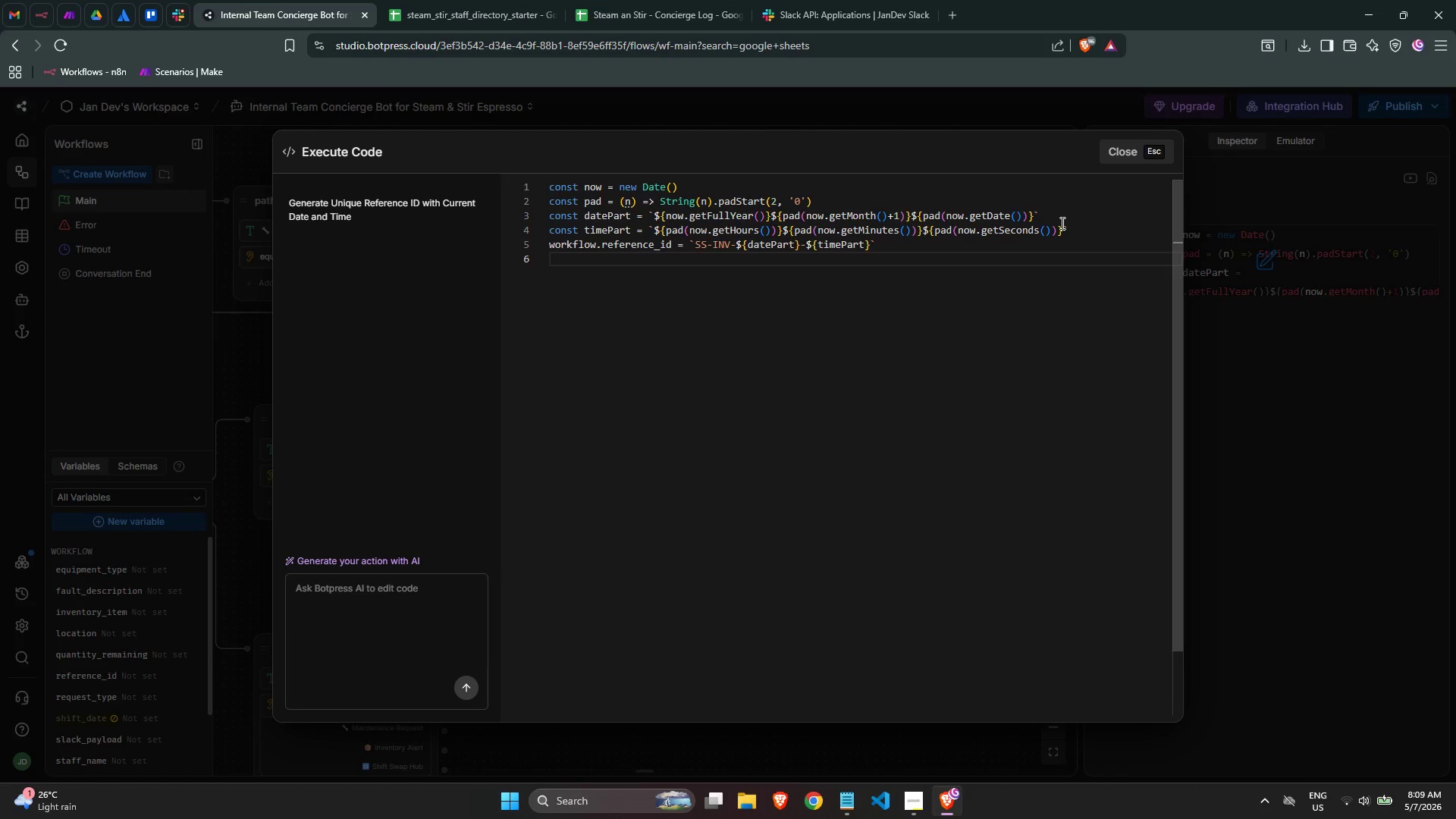 
type(workf)
 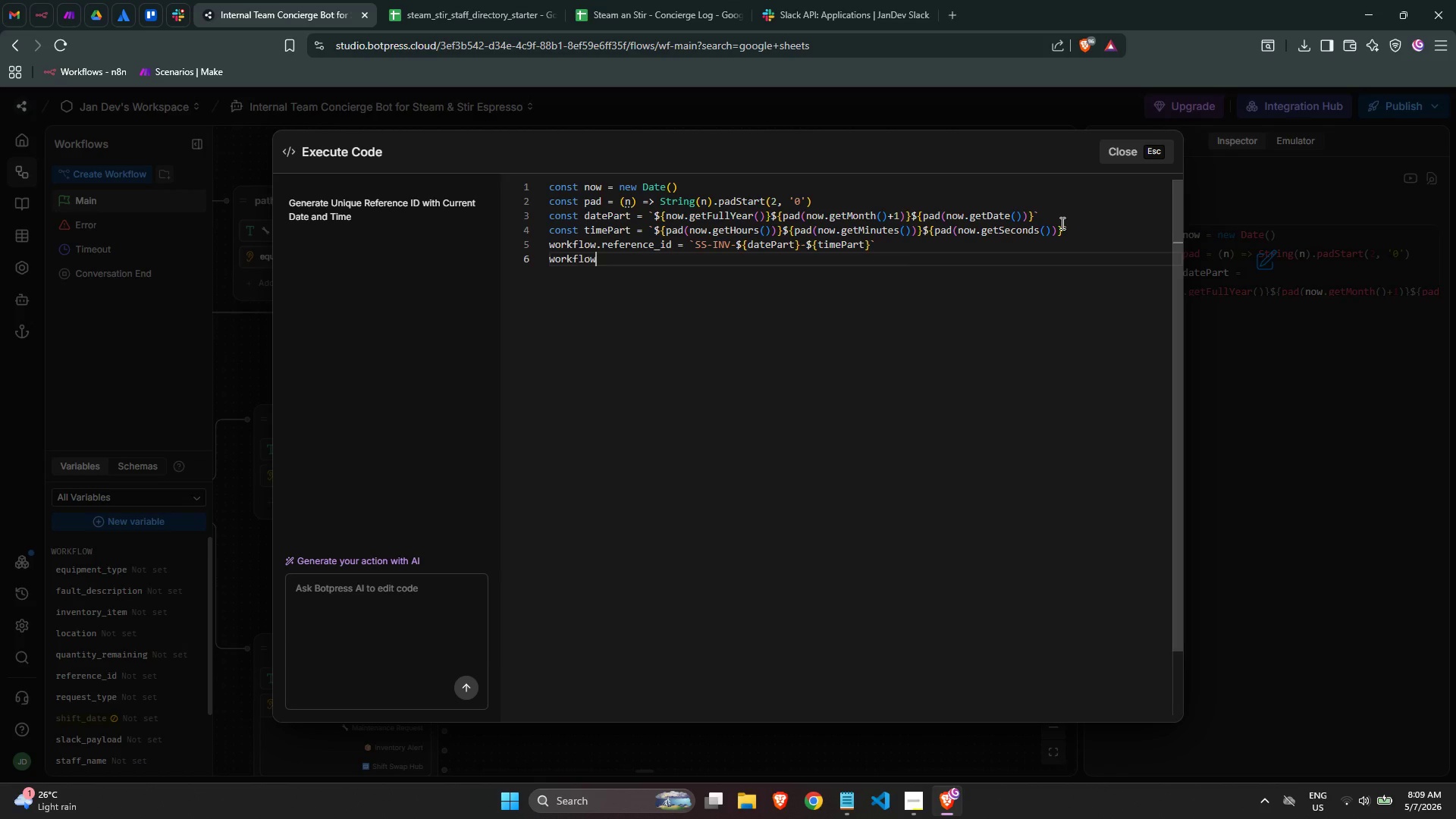 
key(Enter)
 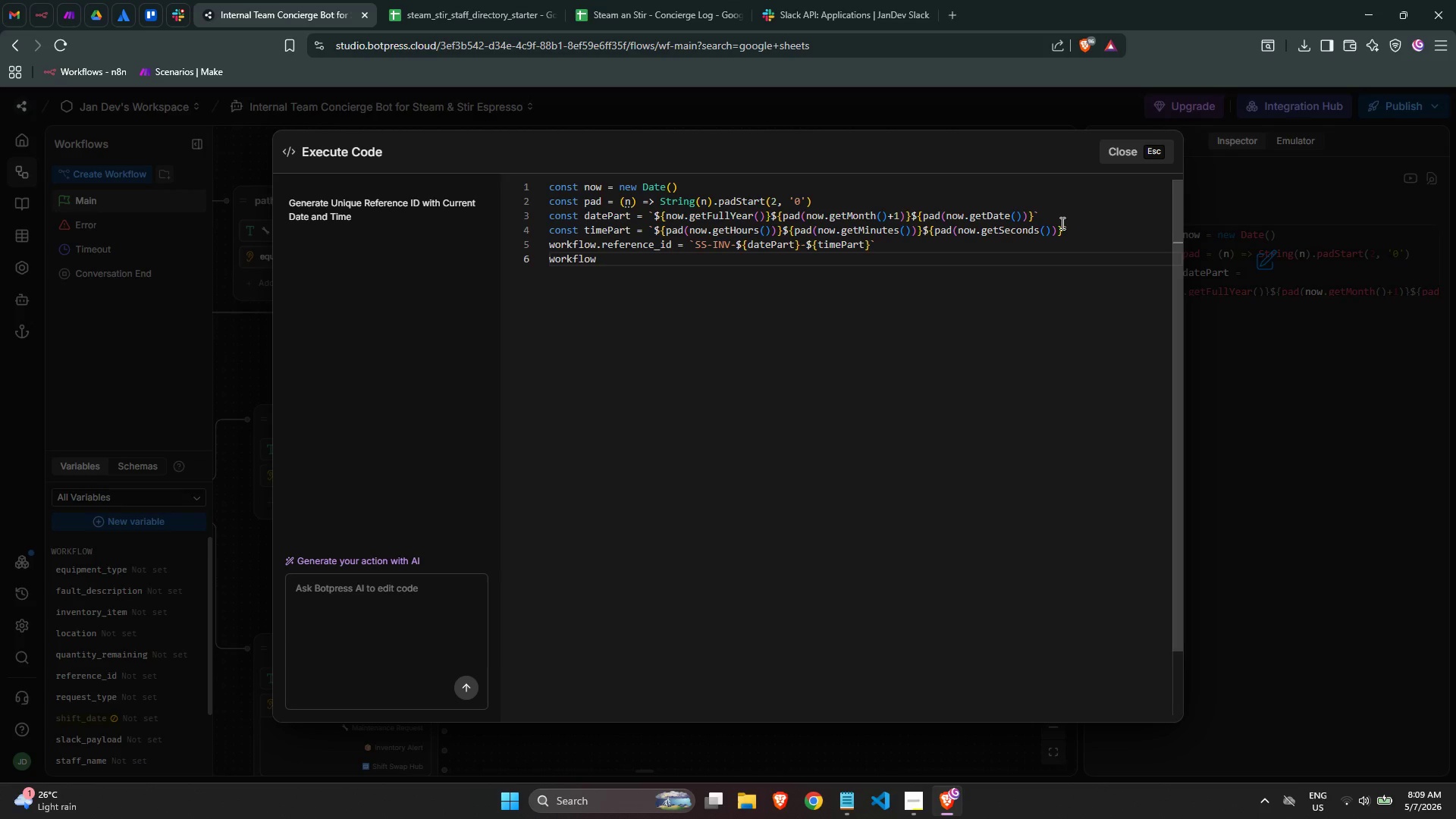 
type(.time)
 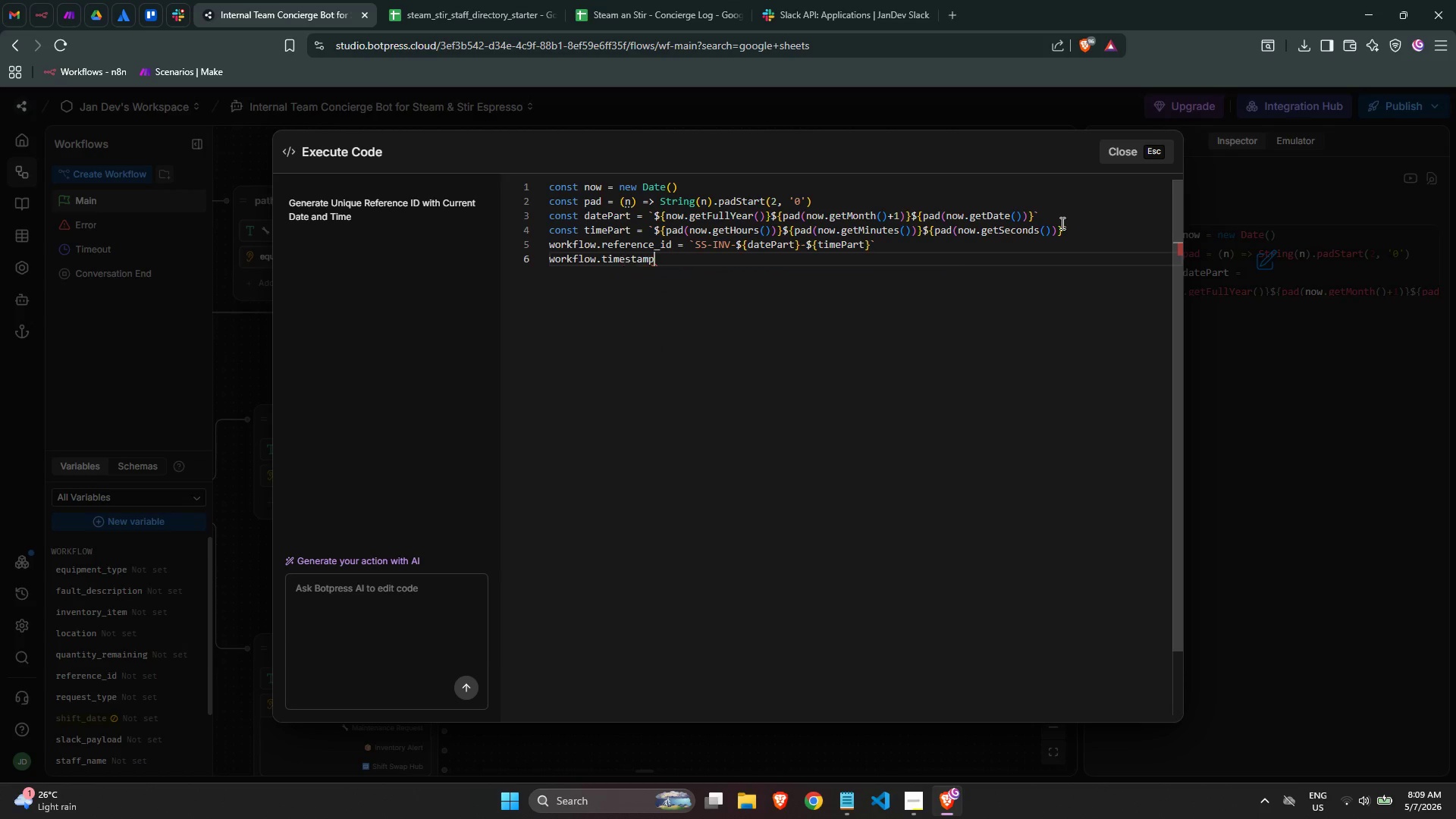 
key(Enter)
 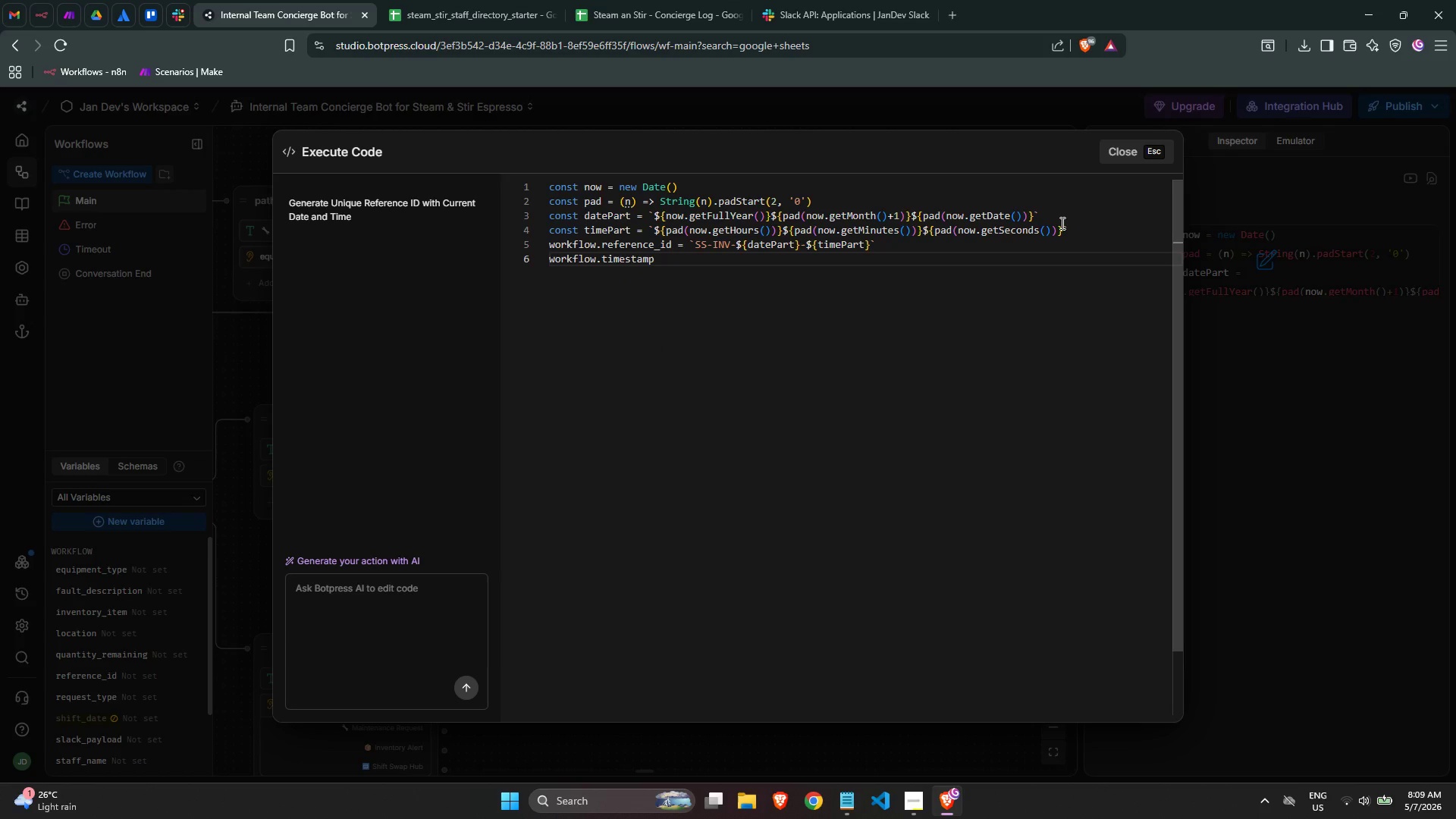 
type( = now)
 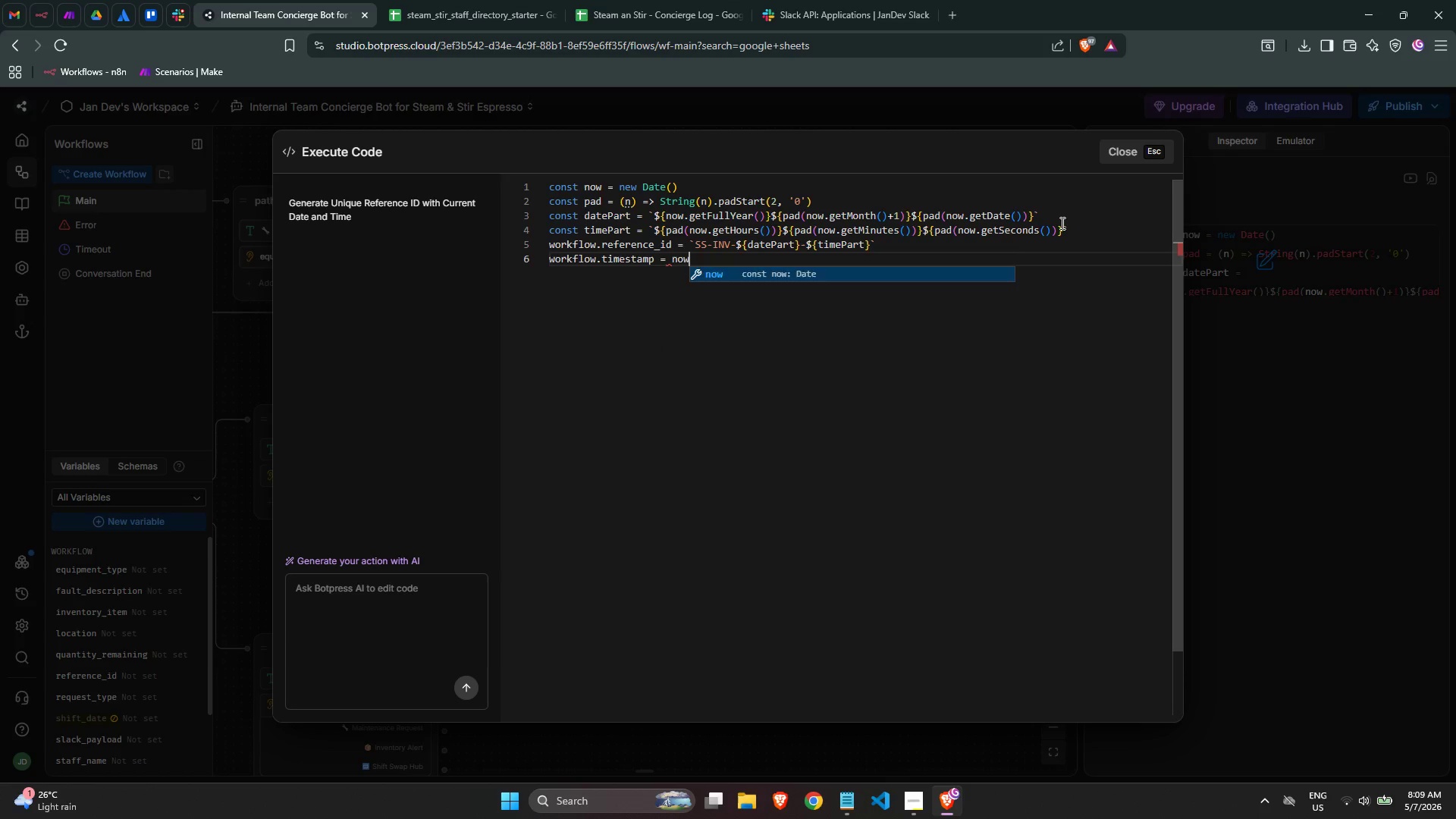 
key(Enter)
 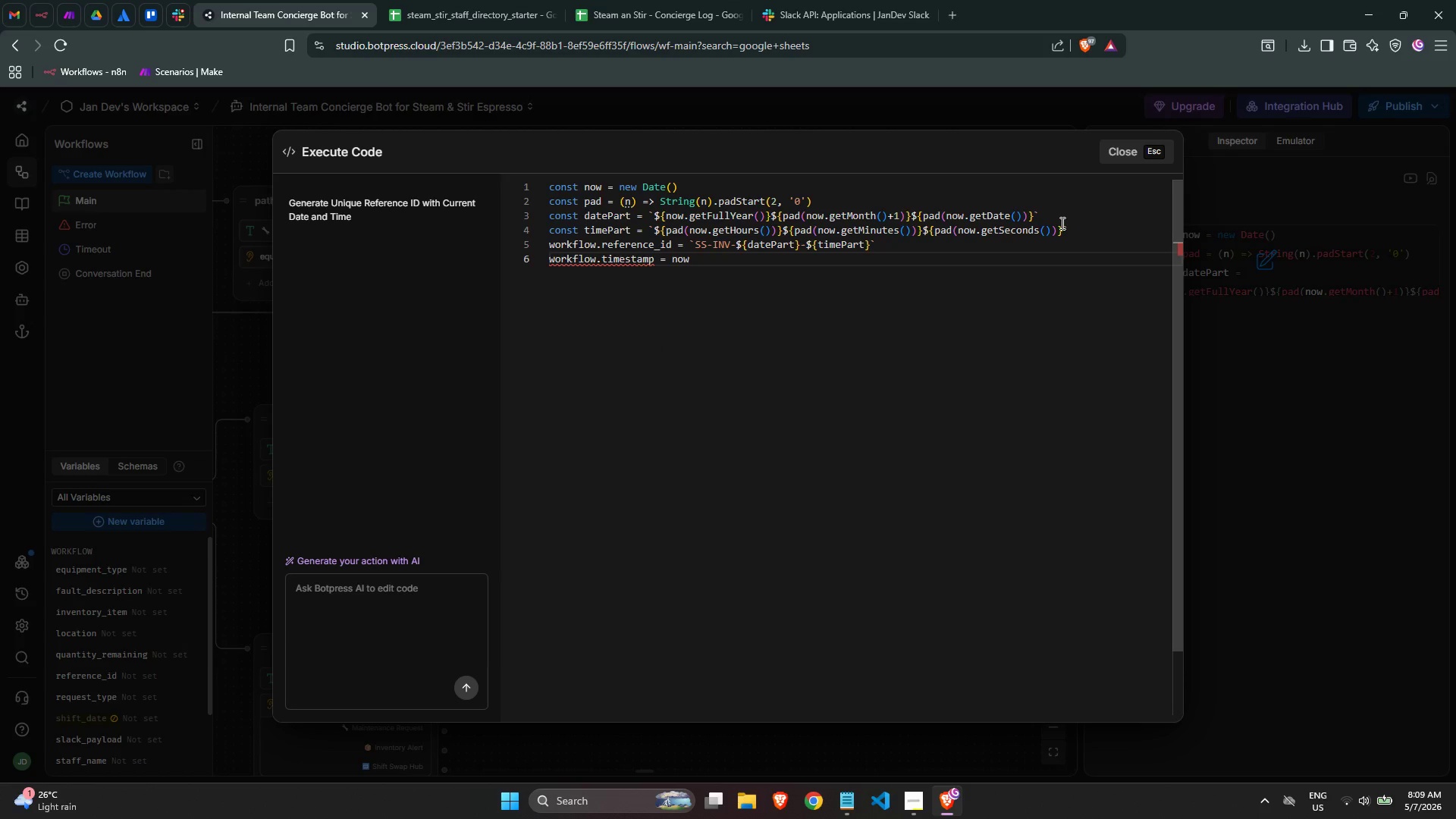 
key(Period)
 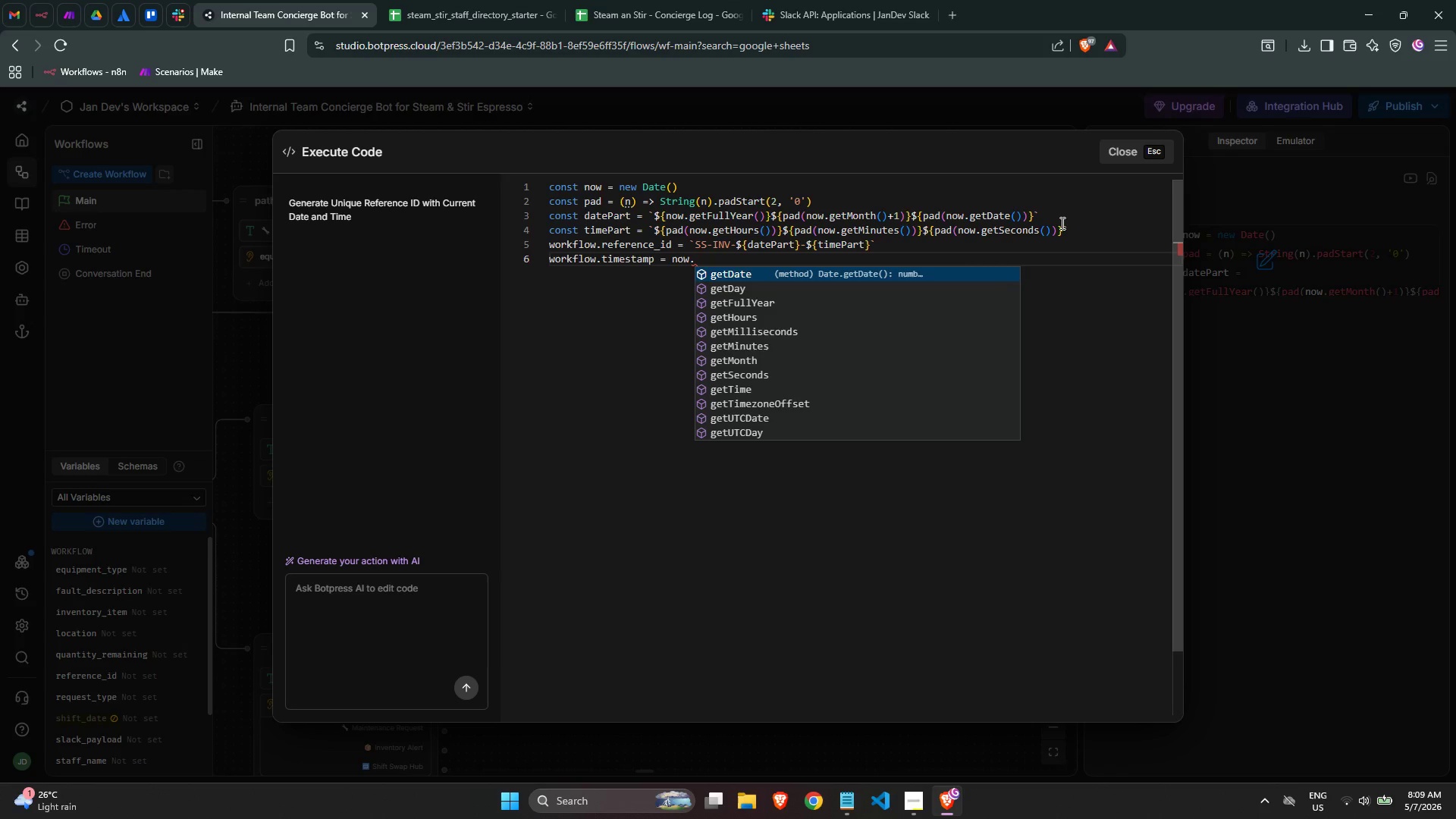 
wait(5.08)
 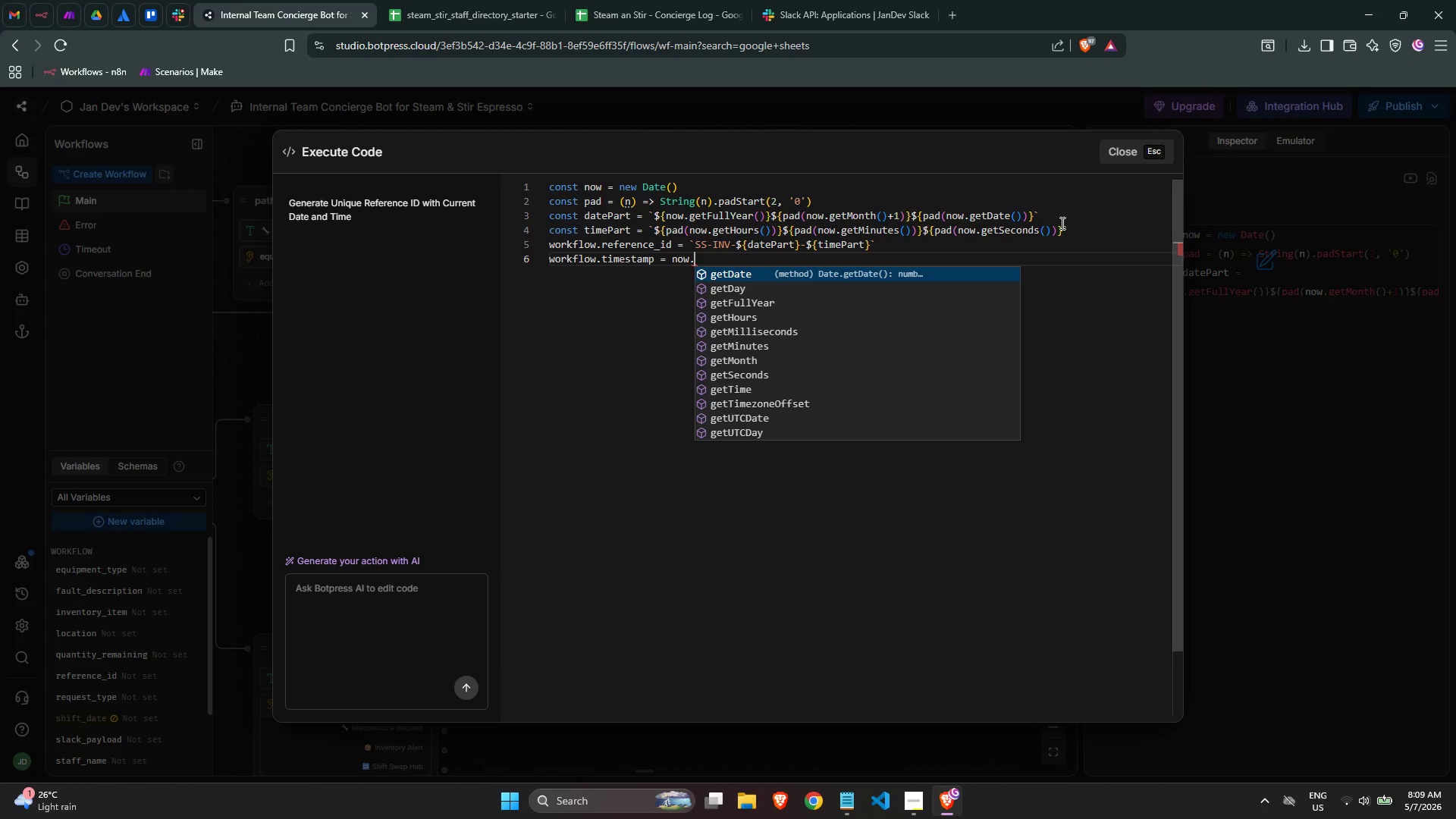 
type(toLo)
 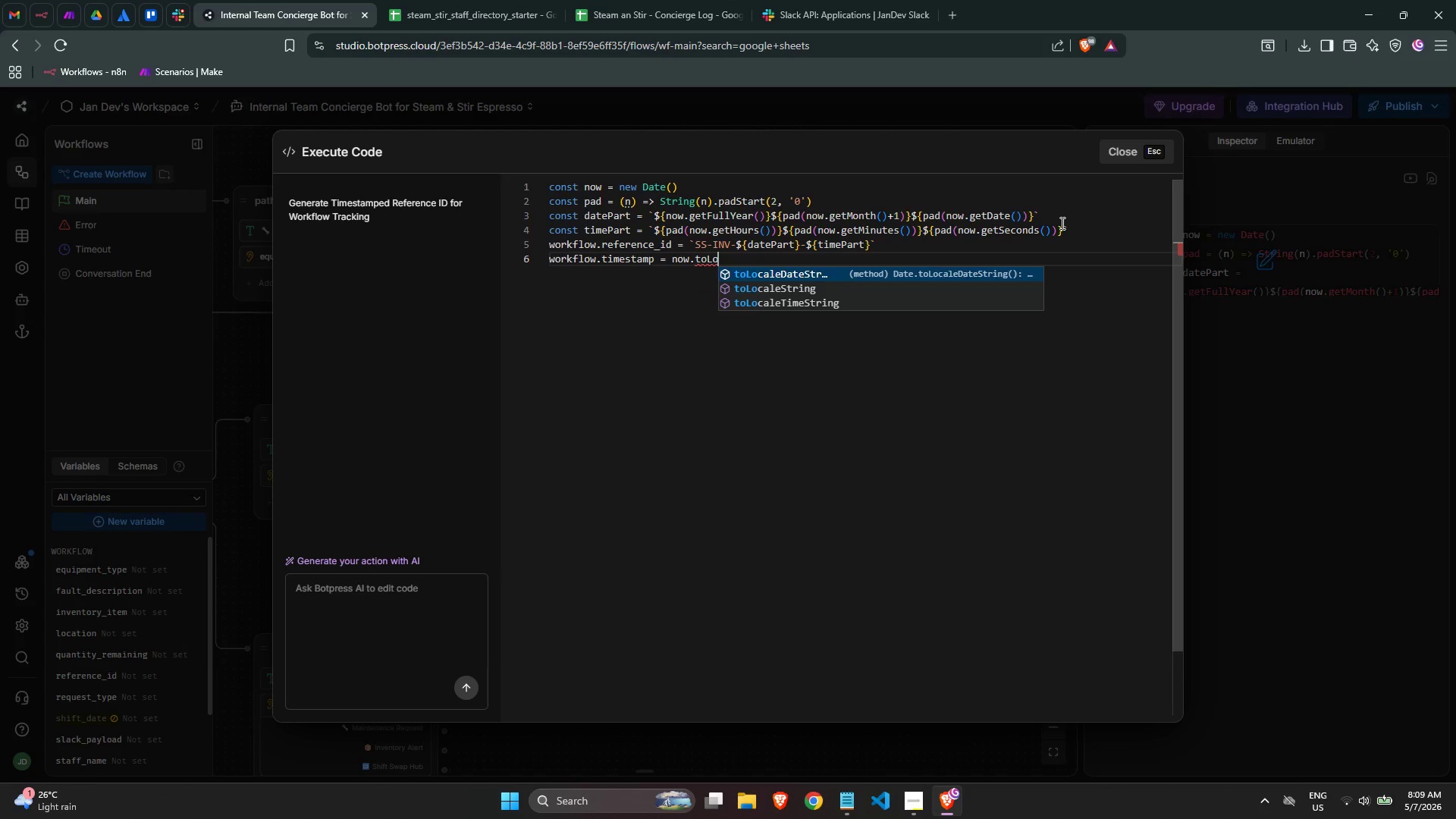 
key(ArrowDown)
 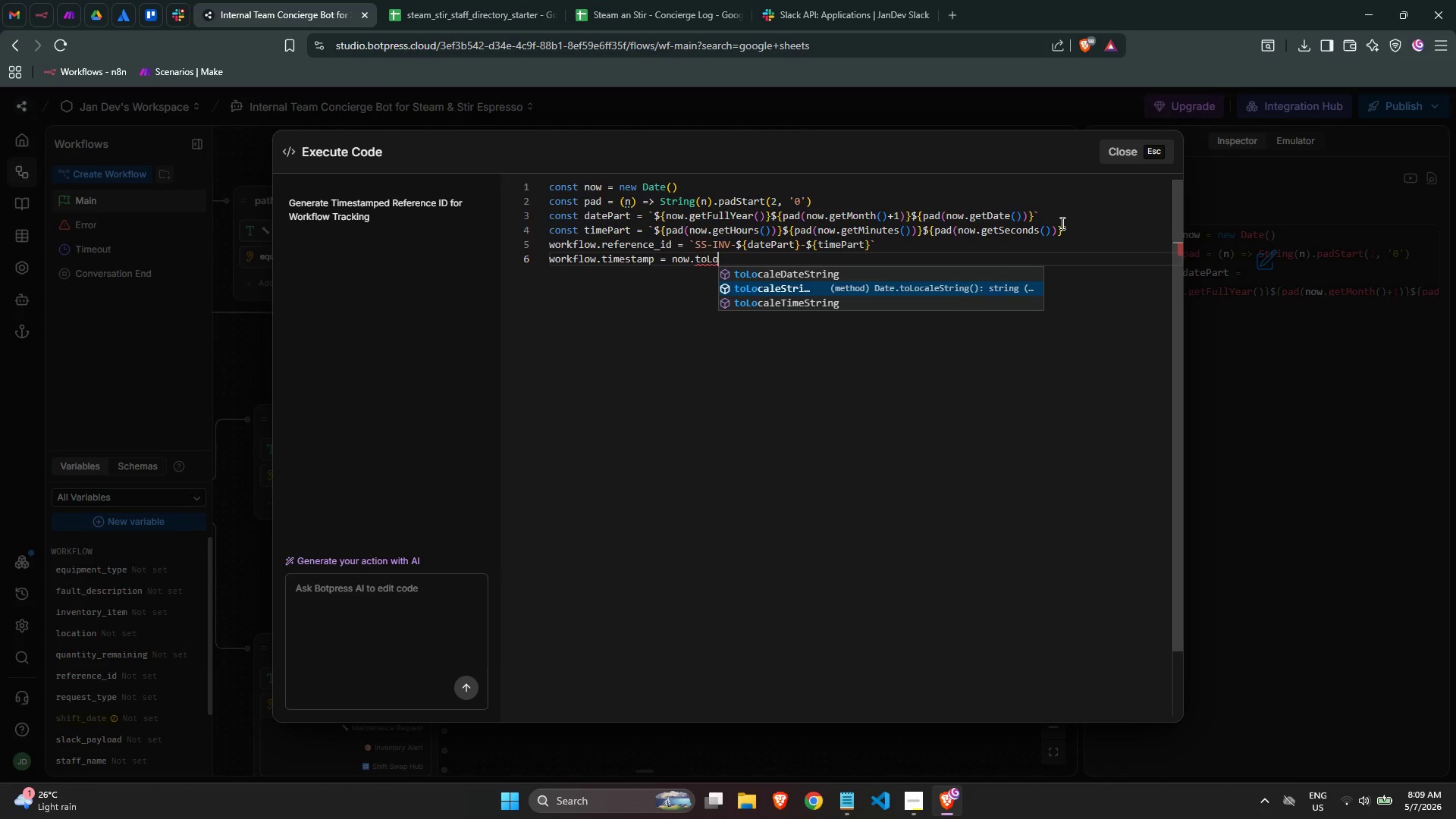 
key(Enter)
 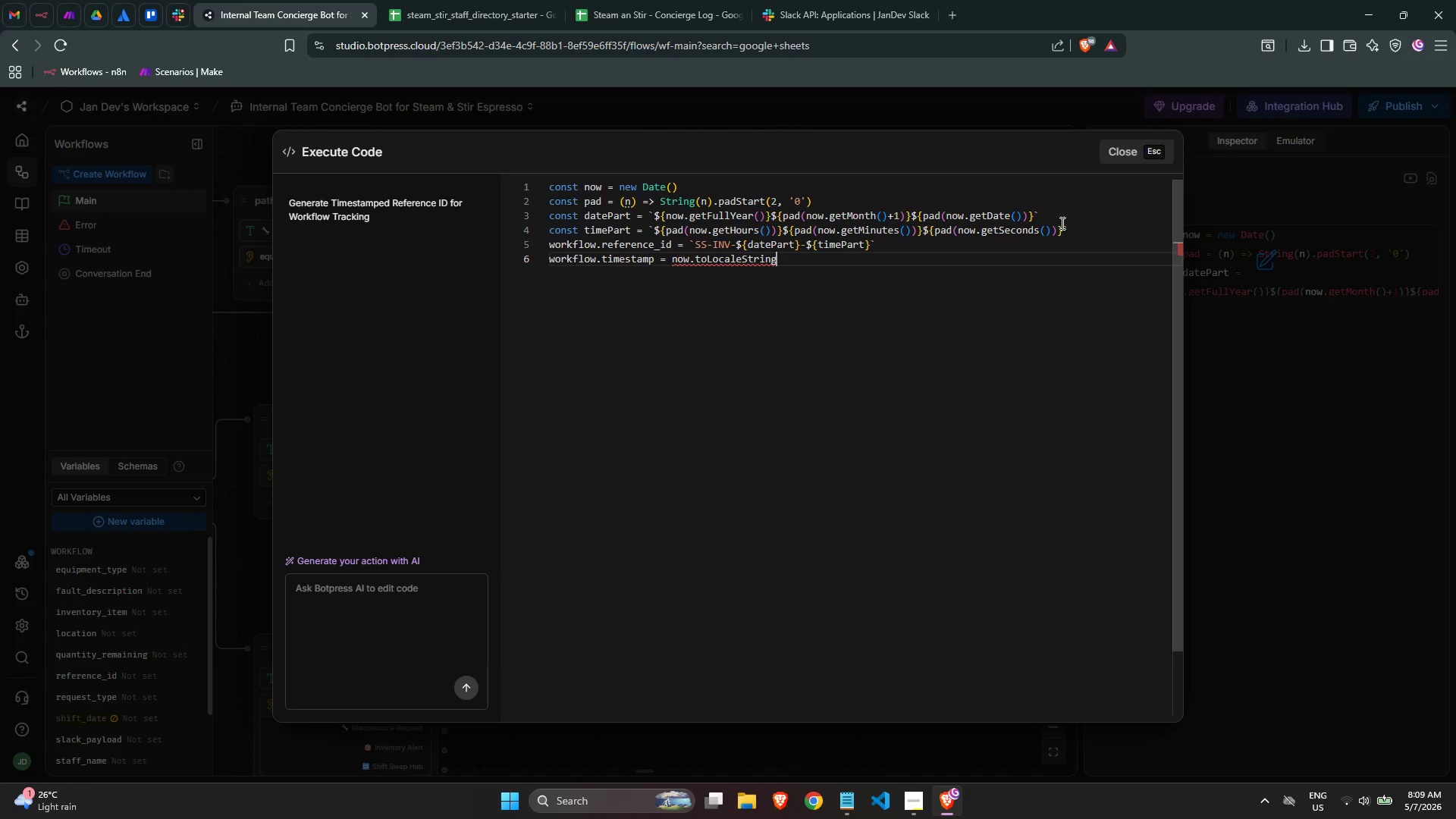 
key(Shift+9)
 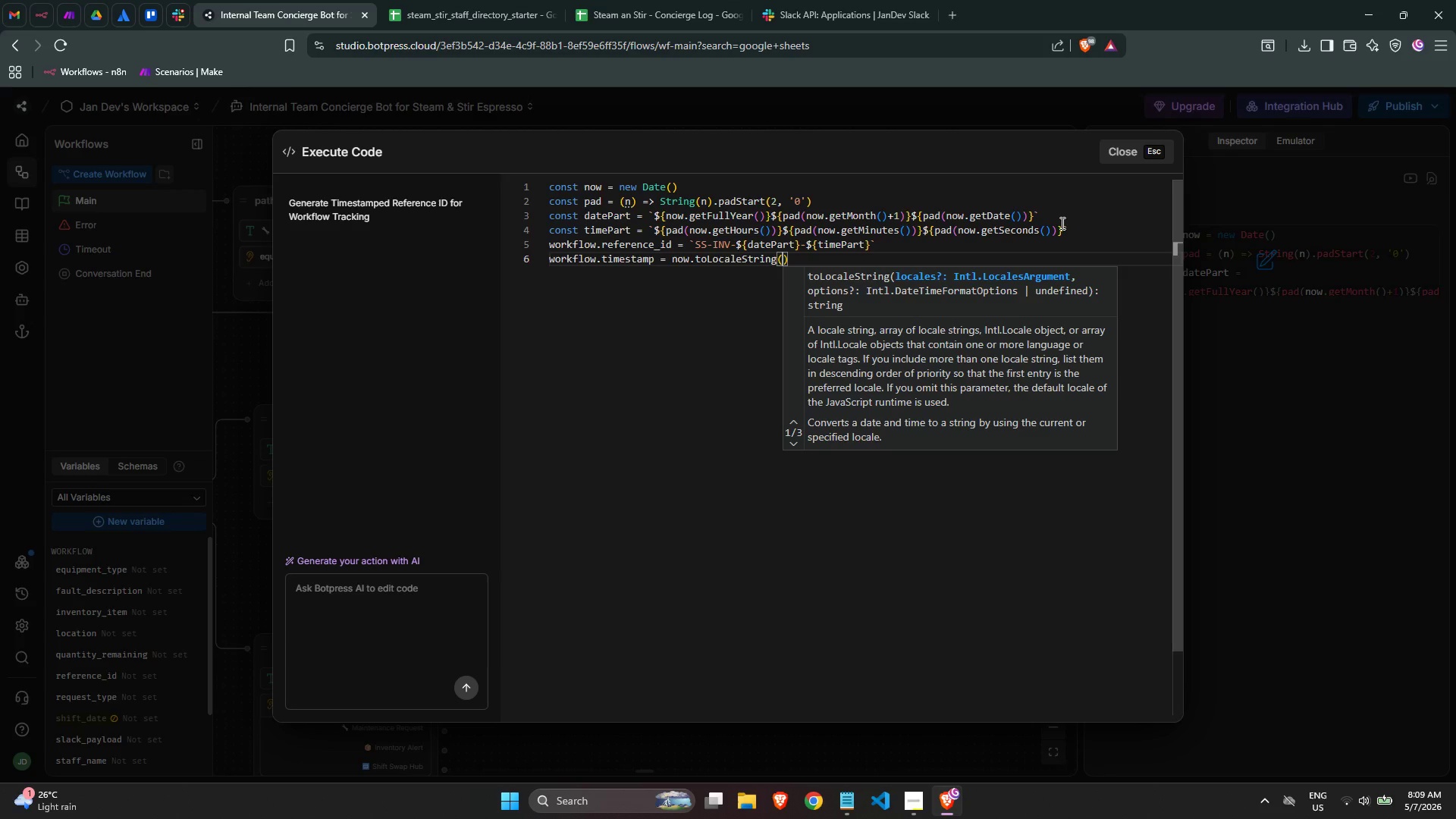 
key(Quote)
 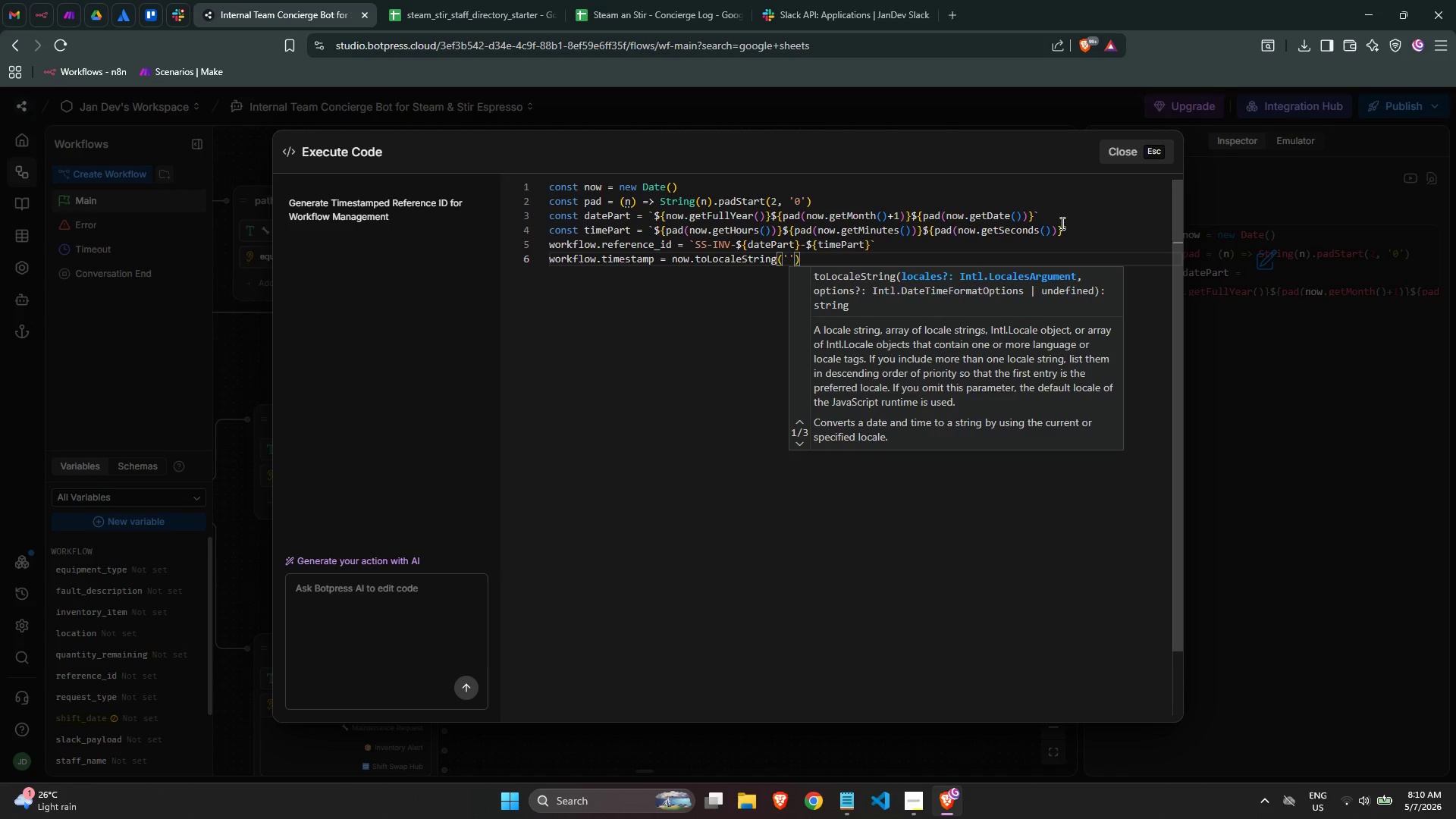 
wait(43.74)
 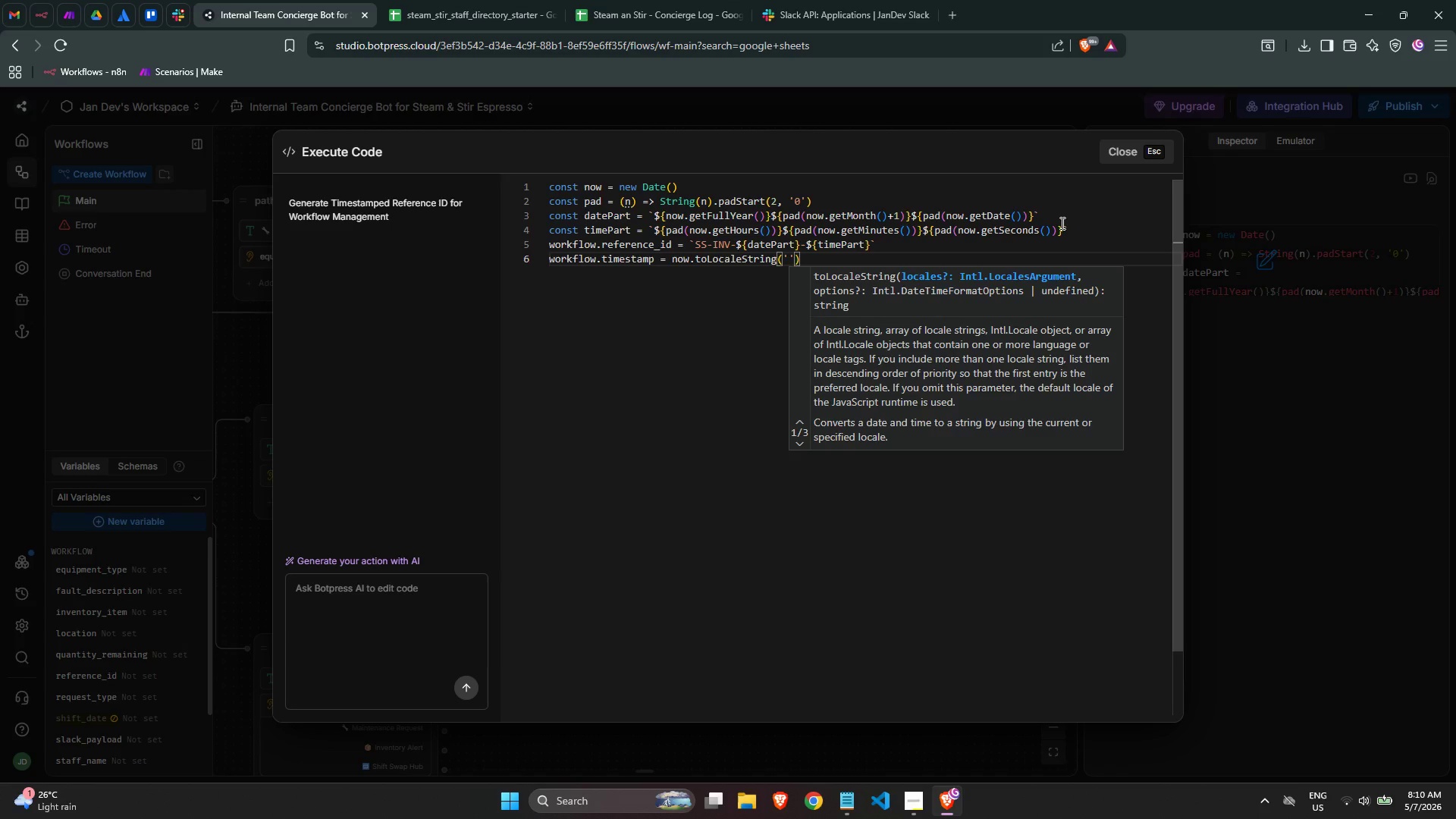 
type(en)
 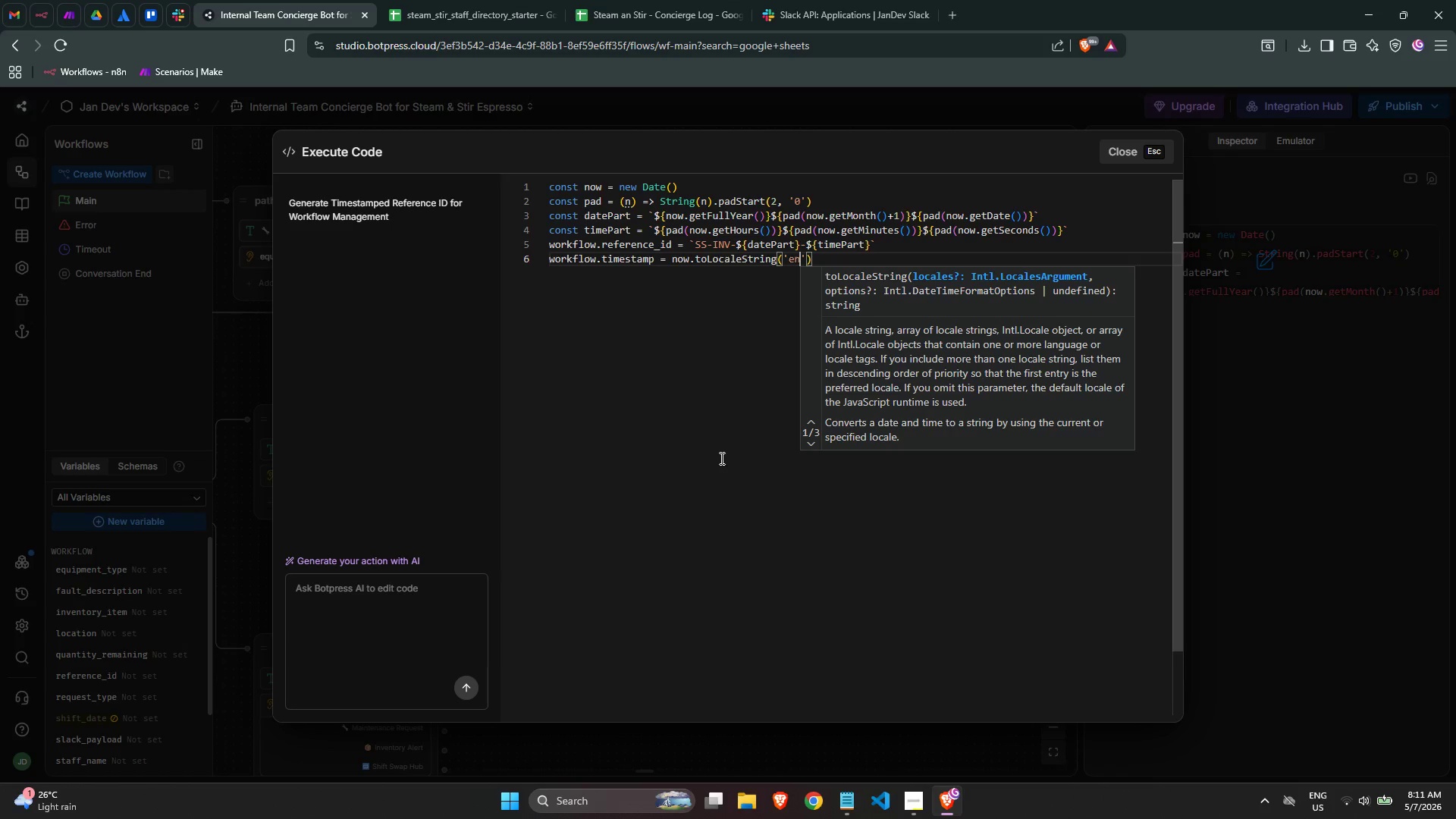 
wait(89.2)
 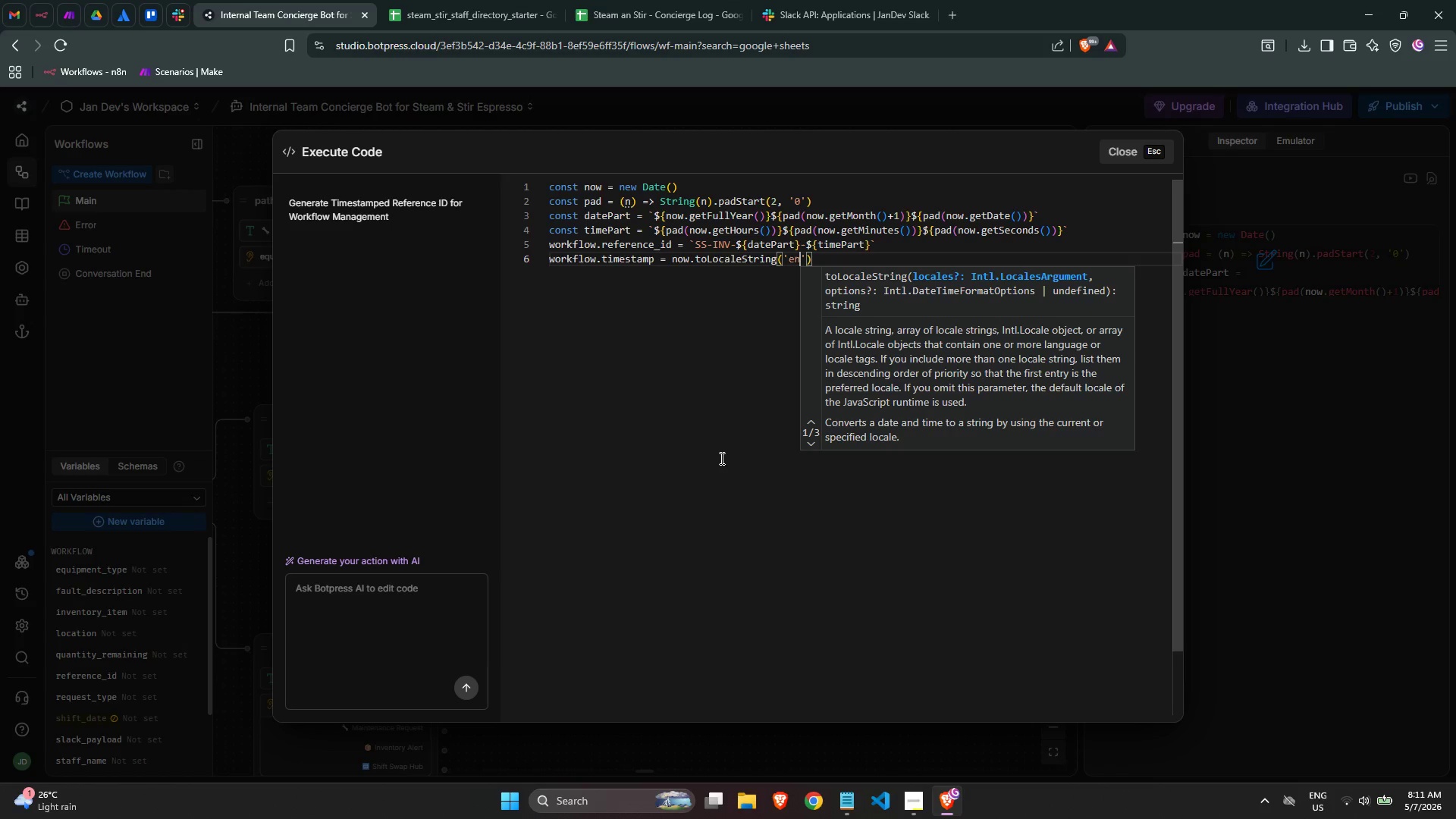 
type(-US)
 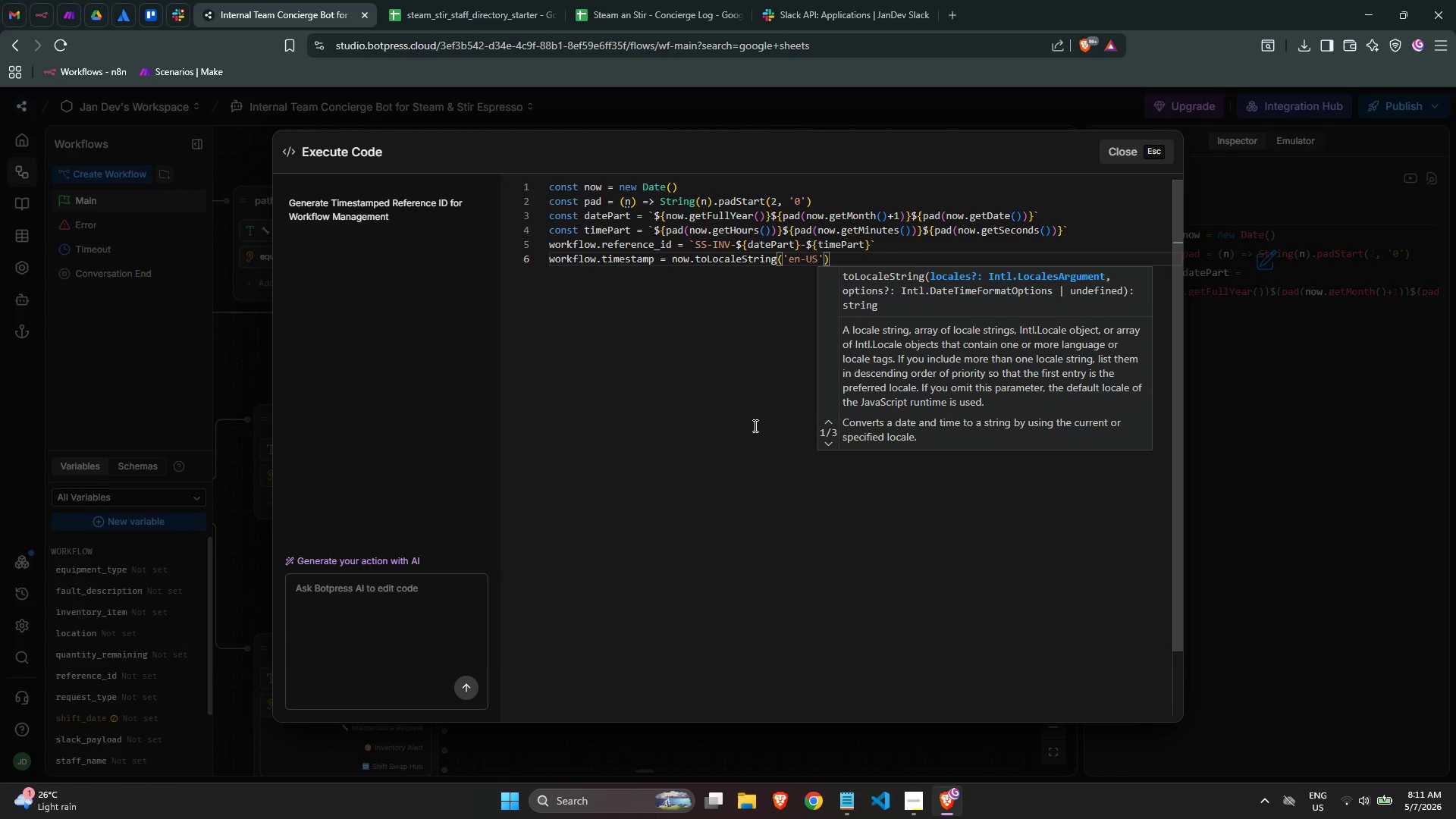 
key(ArrowRight)
 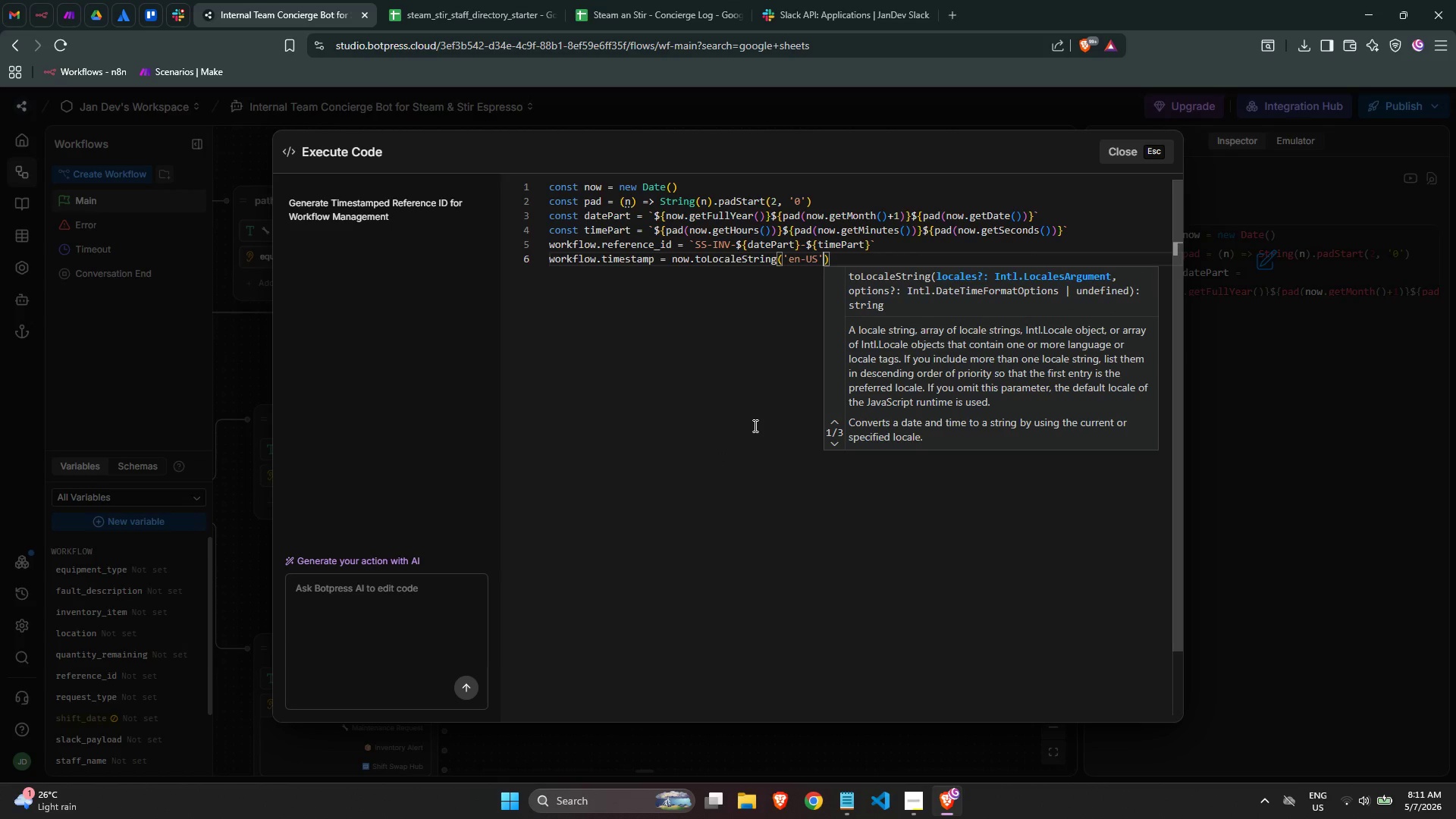 
key(Comma)
 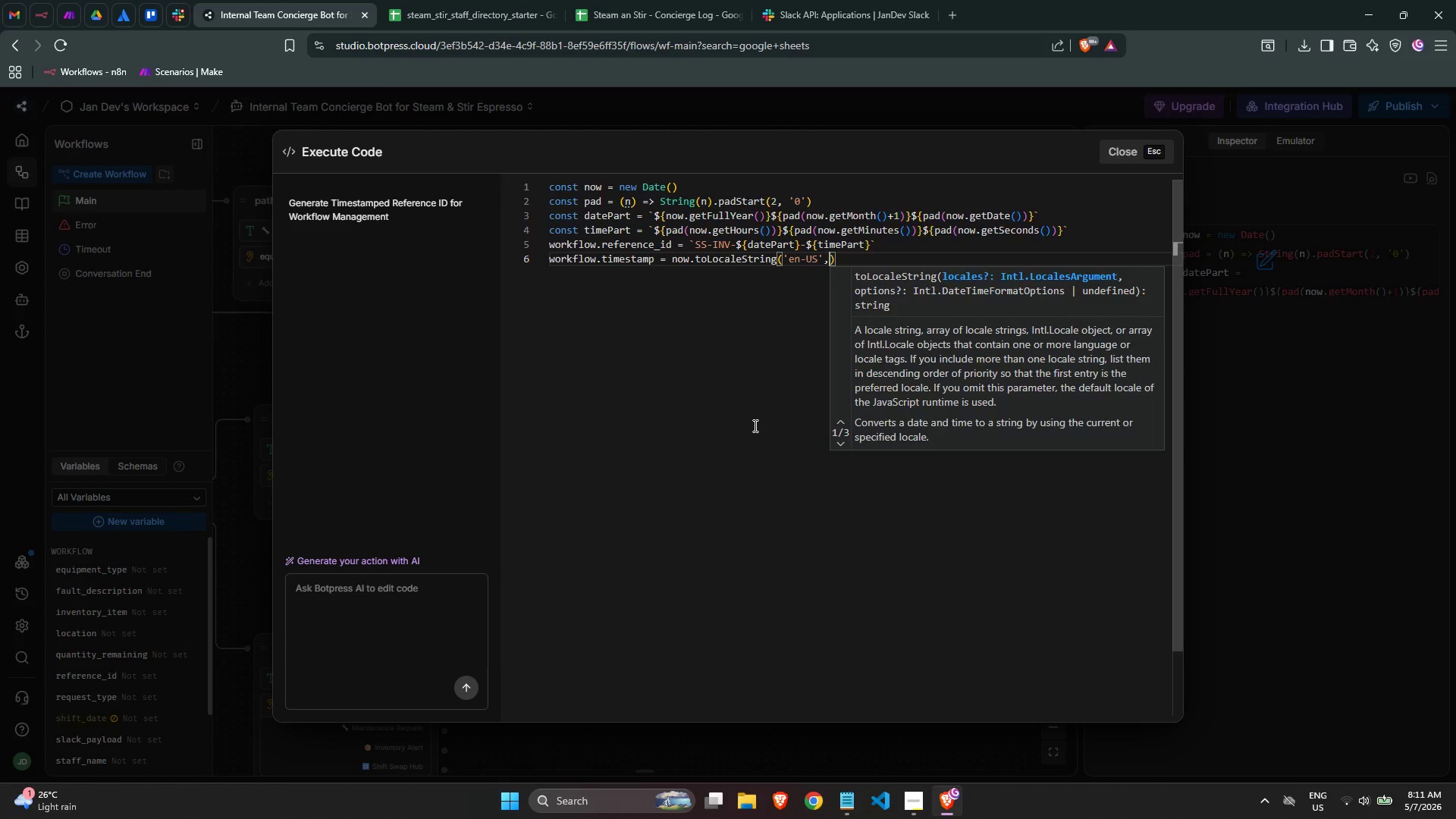 
key(Space)
 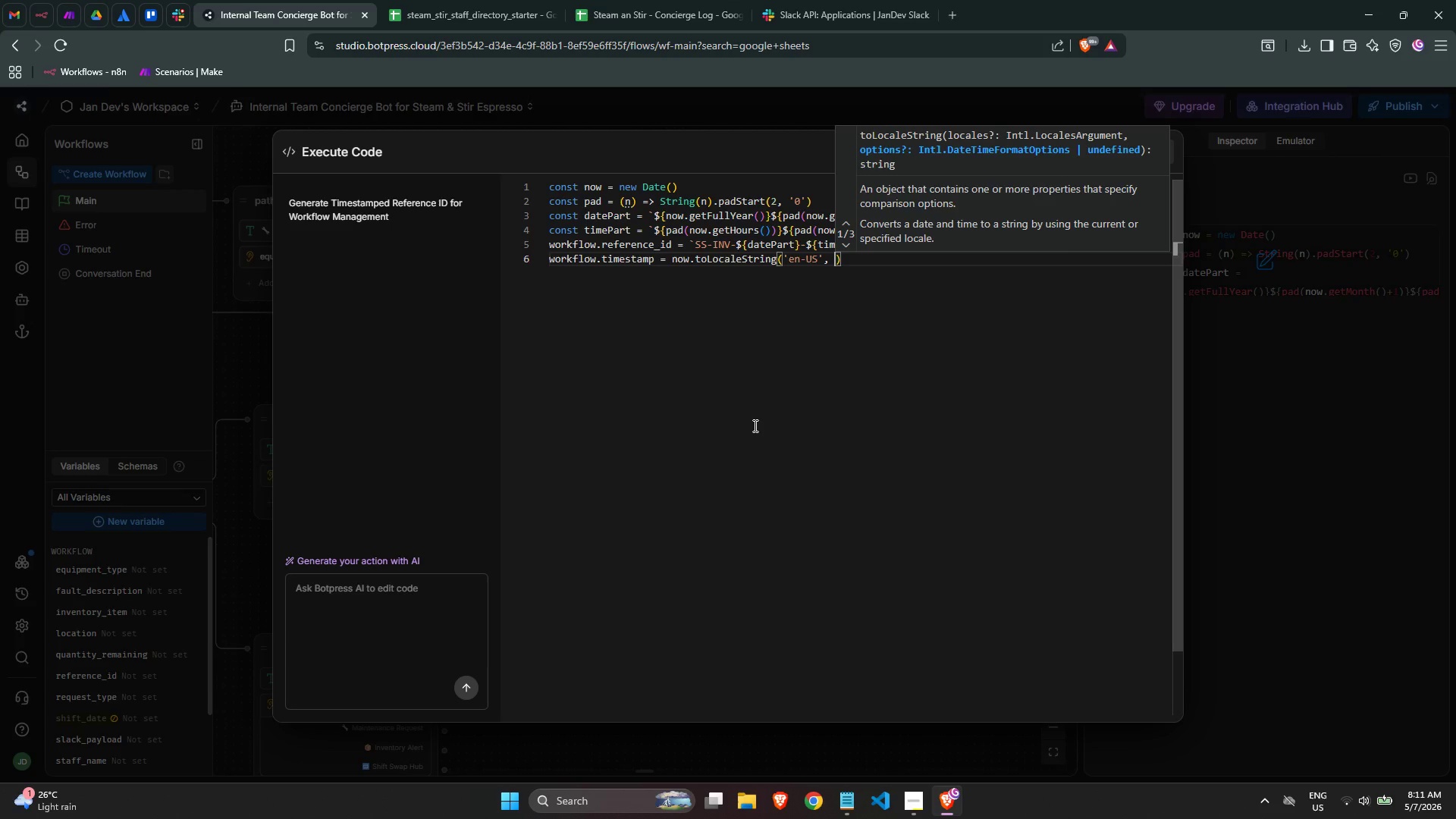 
key(Shift+ShiftLeft)
 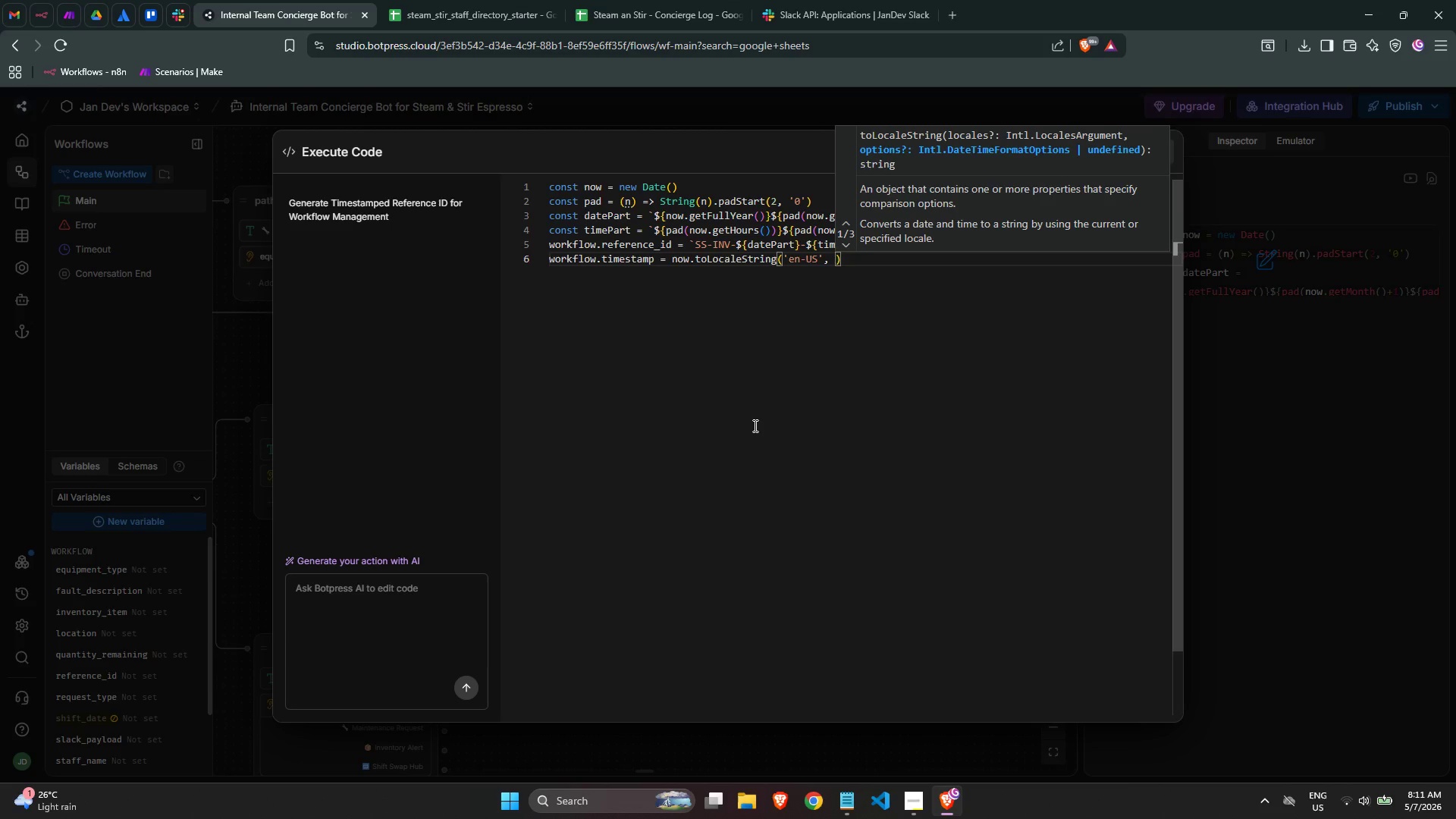 
key(Shift+BracketLeft)
 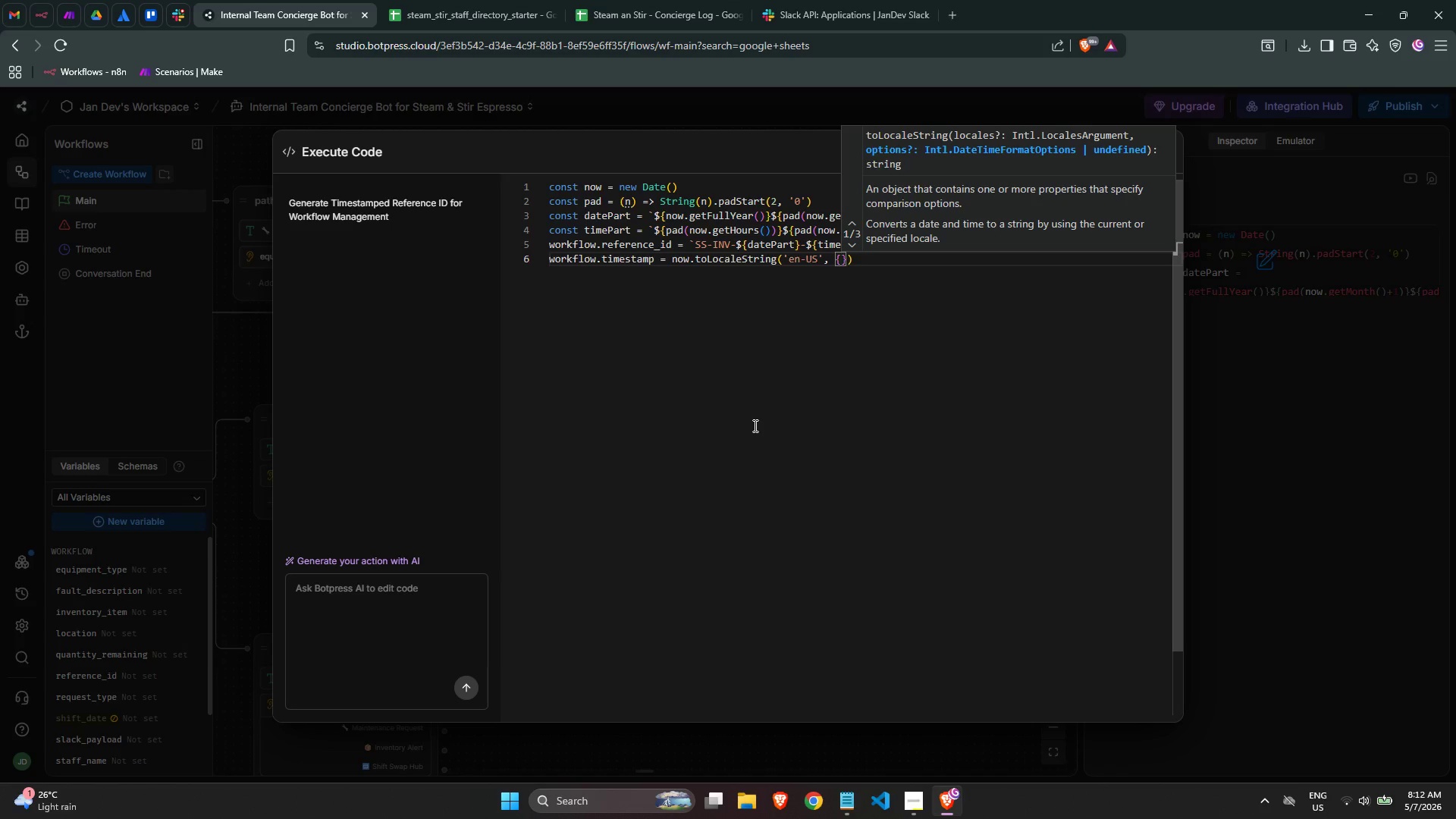 
key(Enter)
 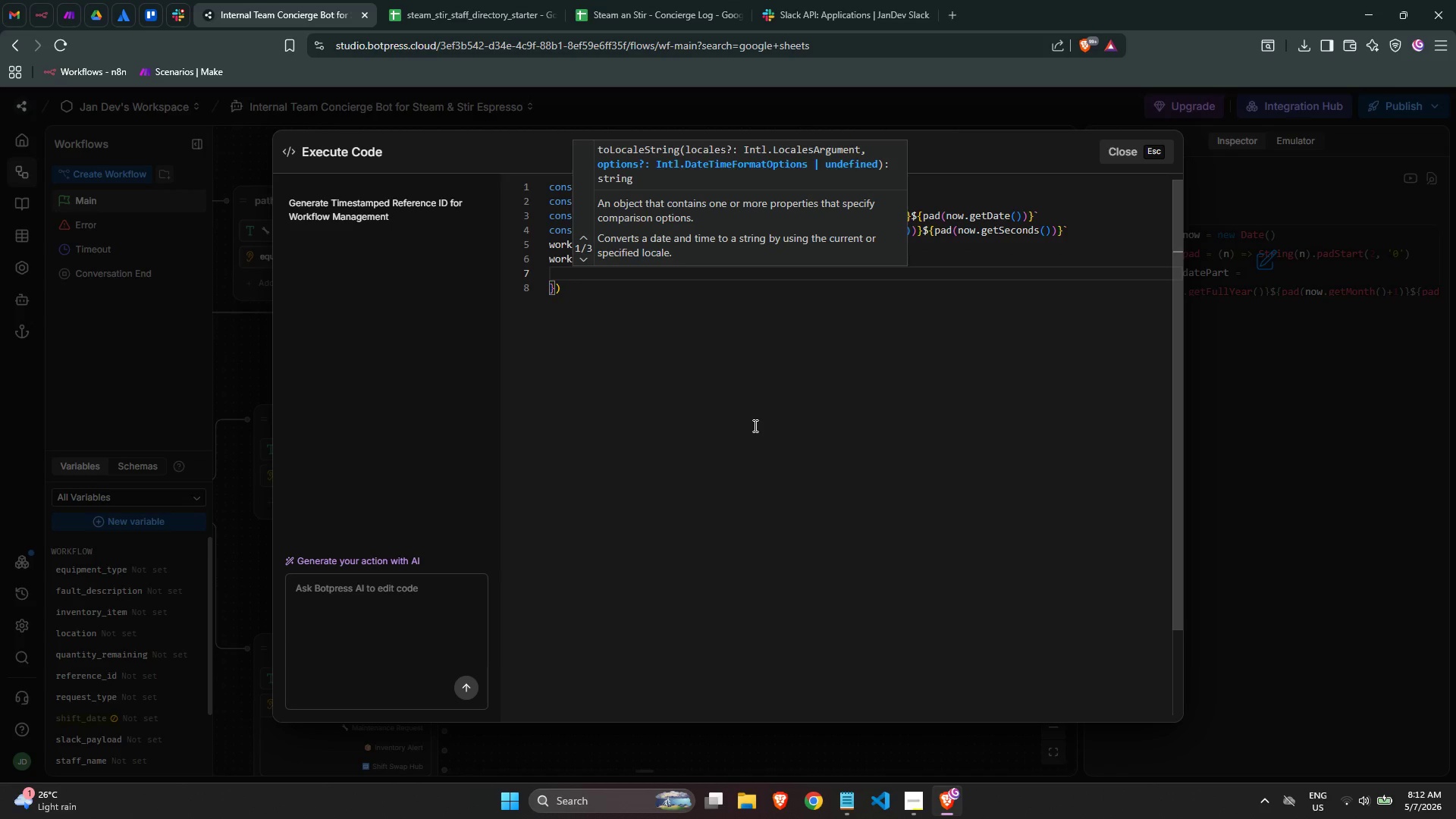 
type(wee)
 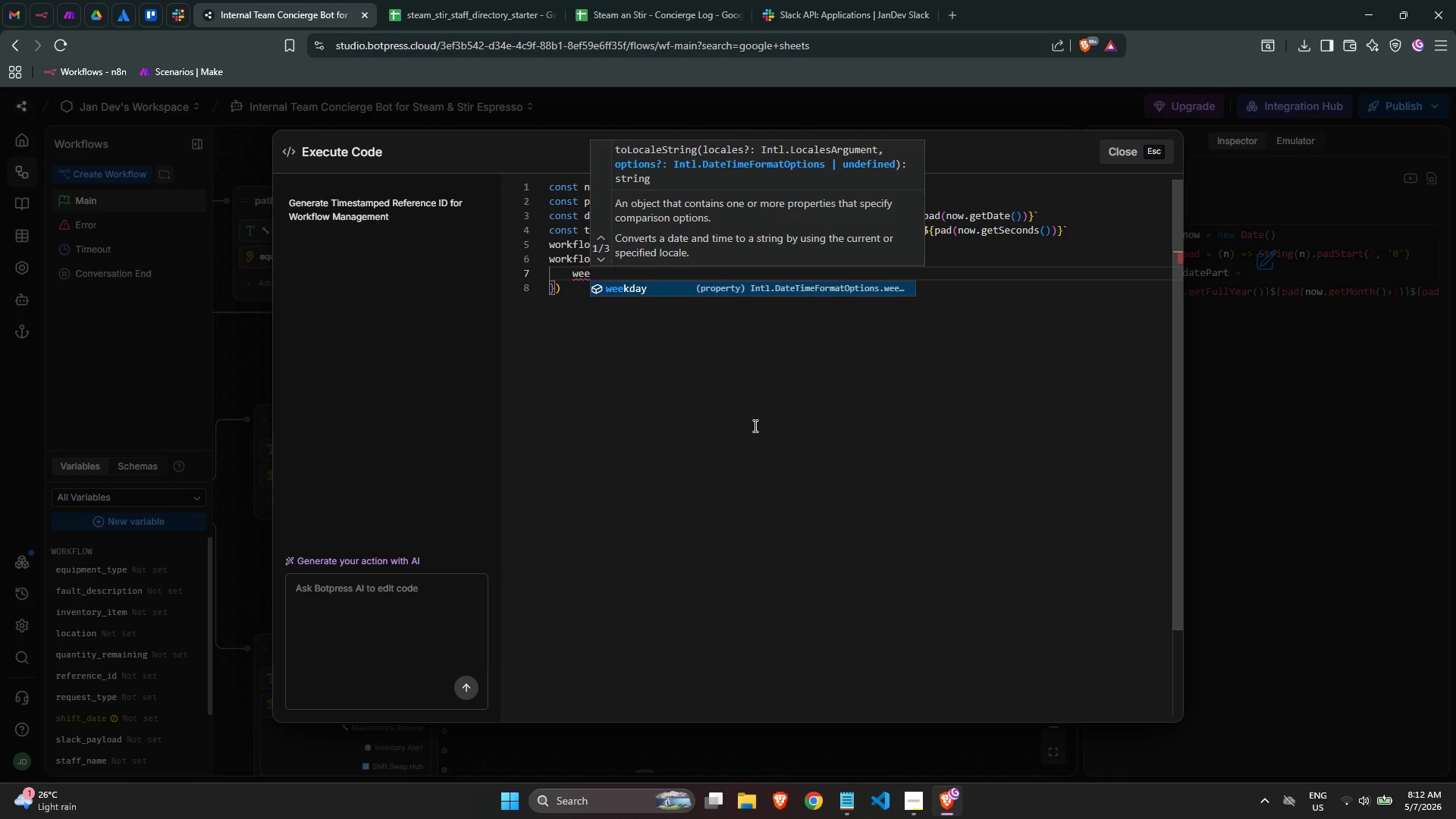 
key(Enter)
 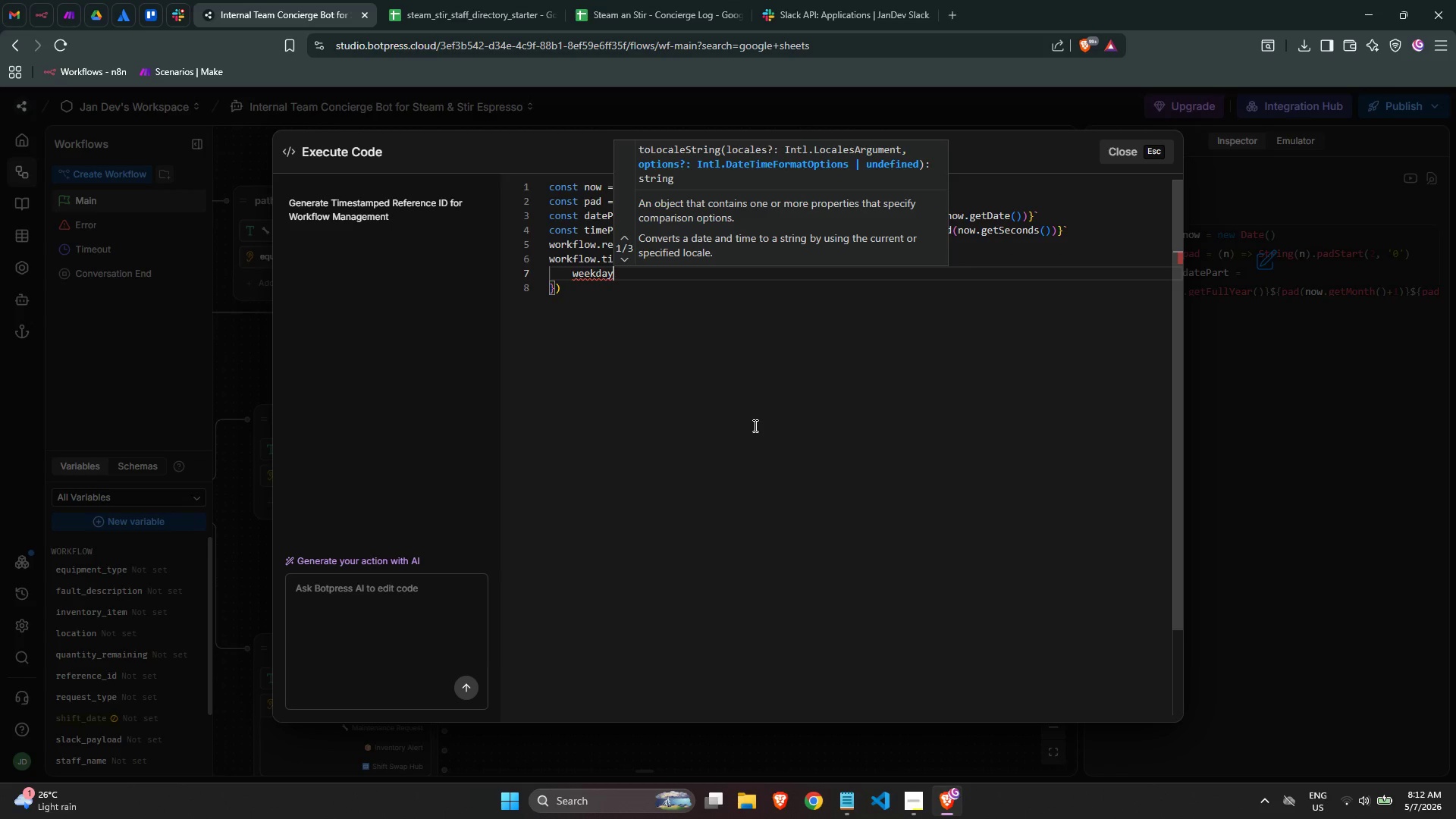 
key(Shift+ShiftLeft)
 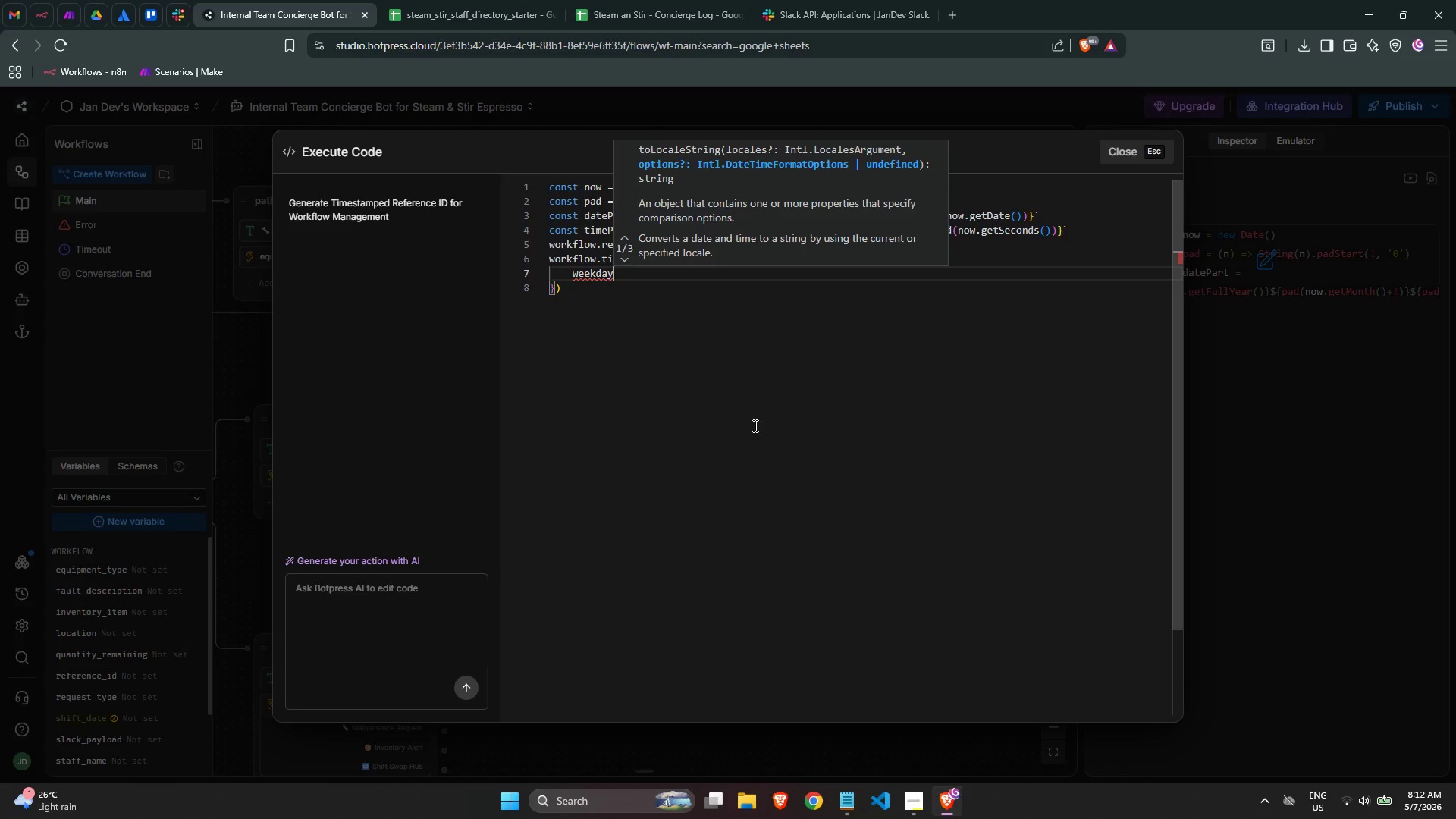 
key(Shift+Semicolon)
 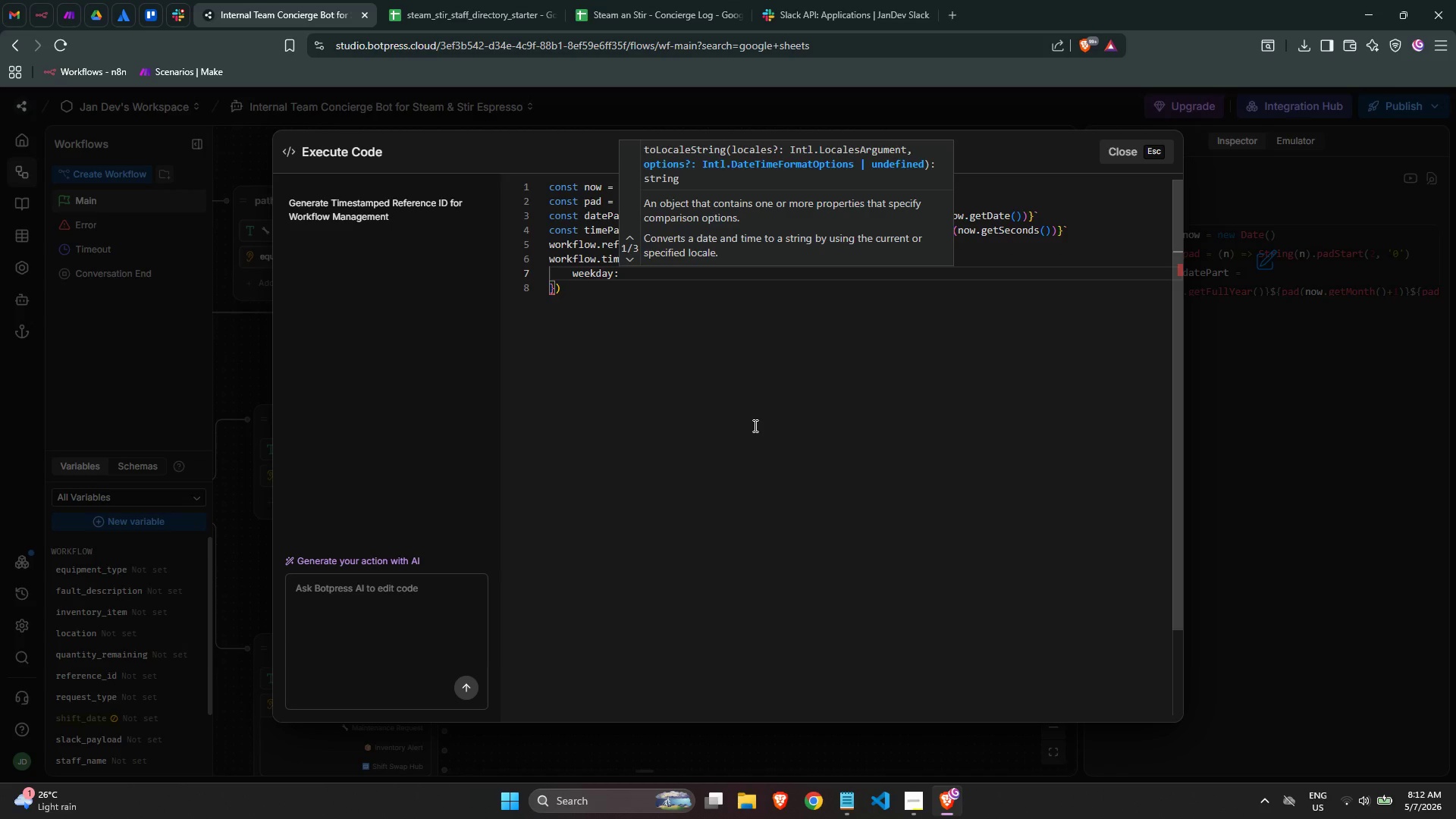 
key(Space)
 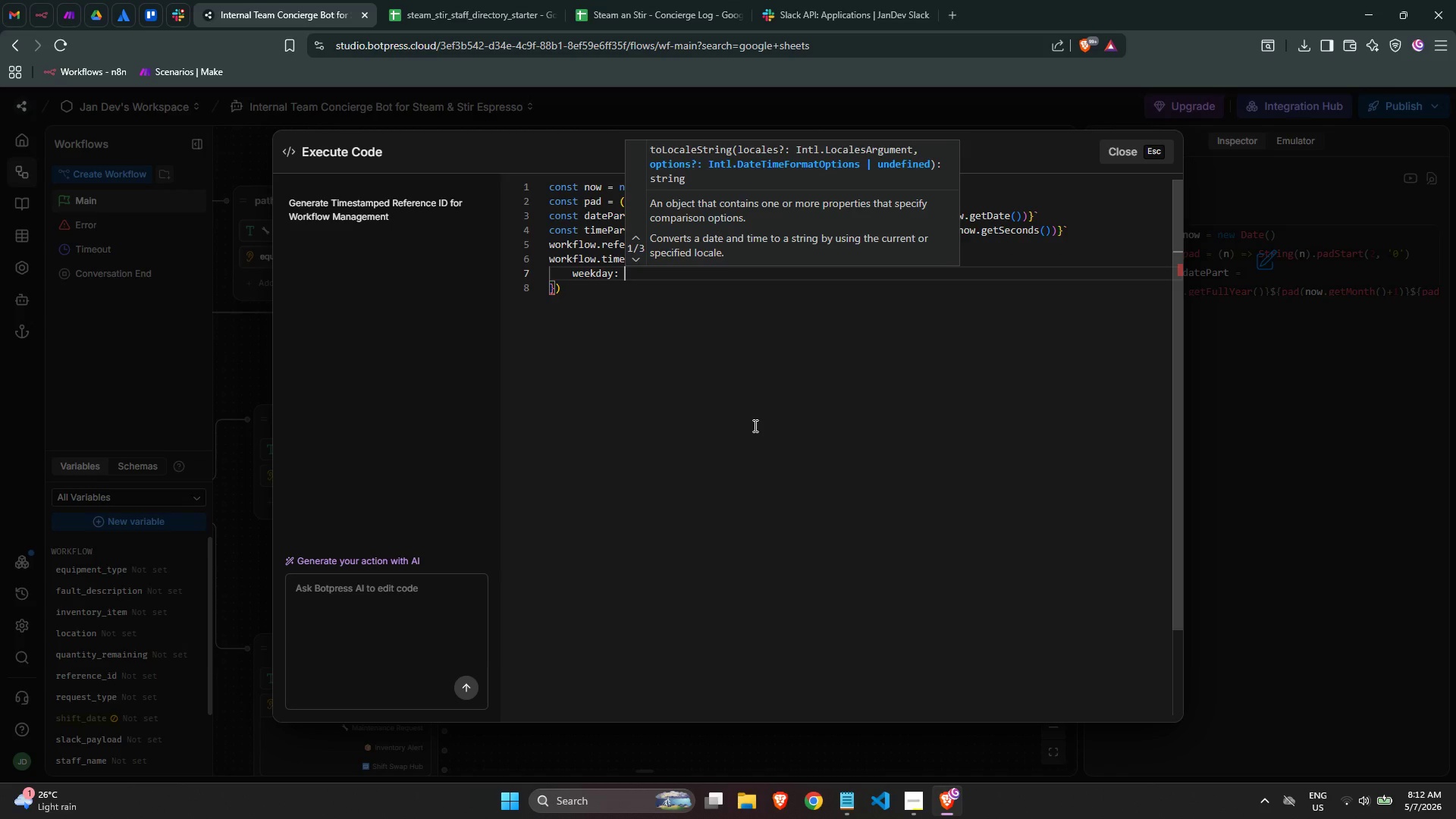 
key(Quote)
 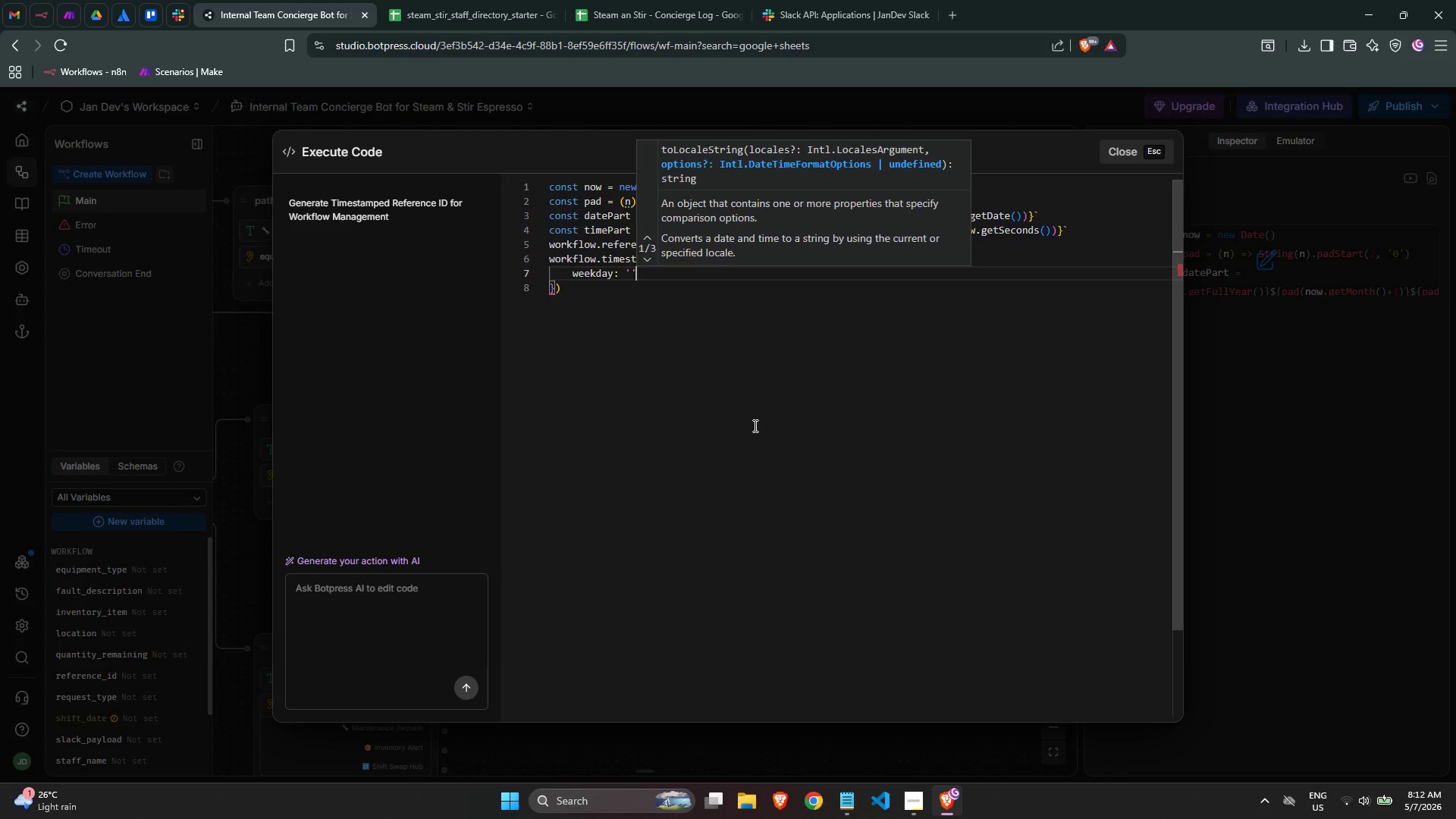 
key(Quote)
 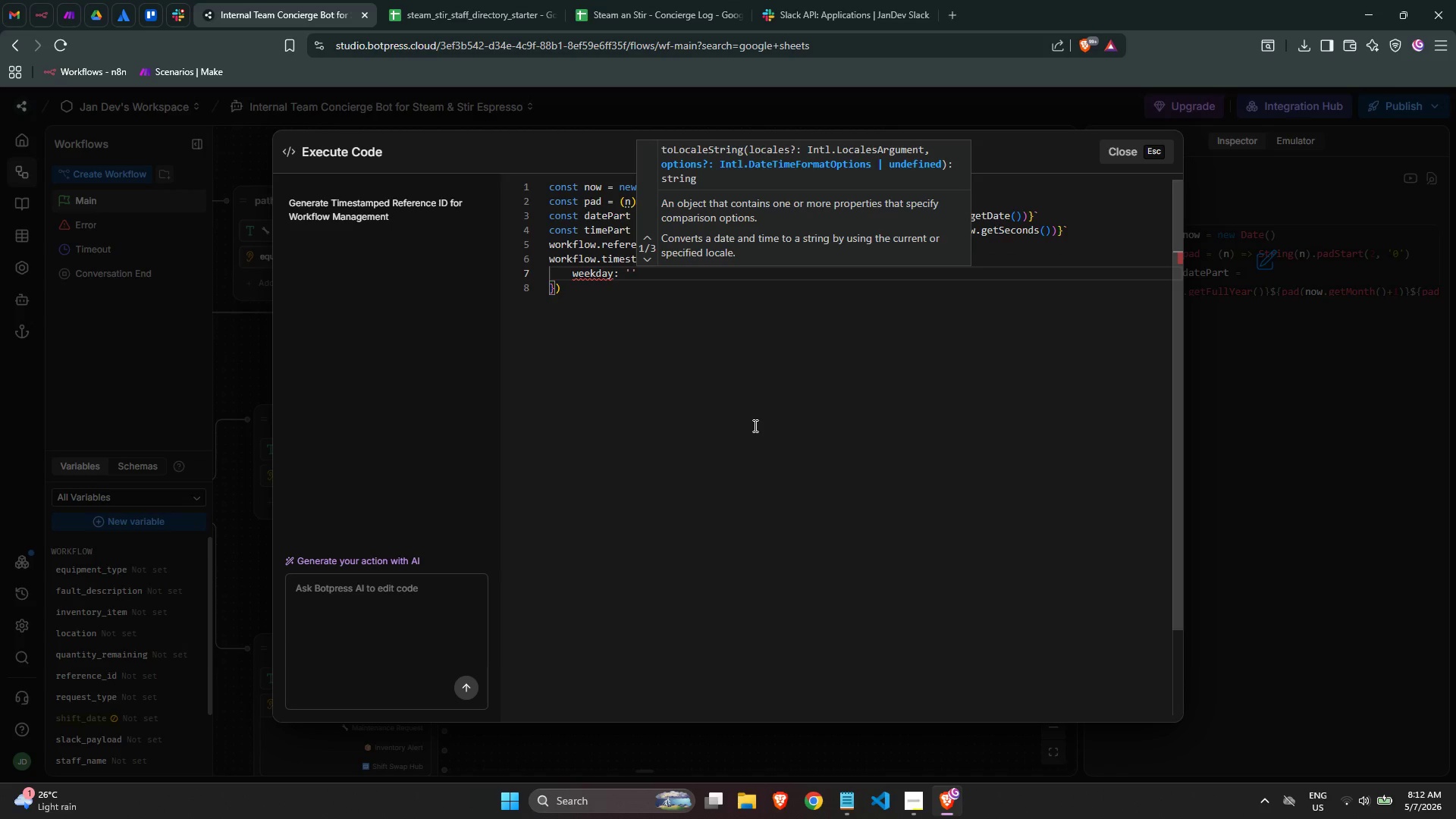 
key(ArrowLeft)
 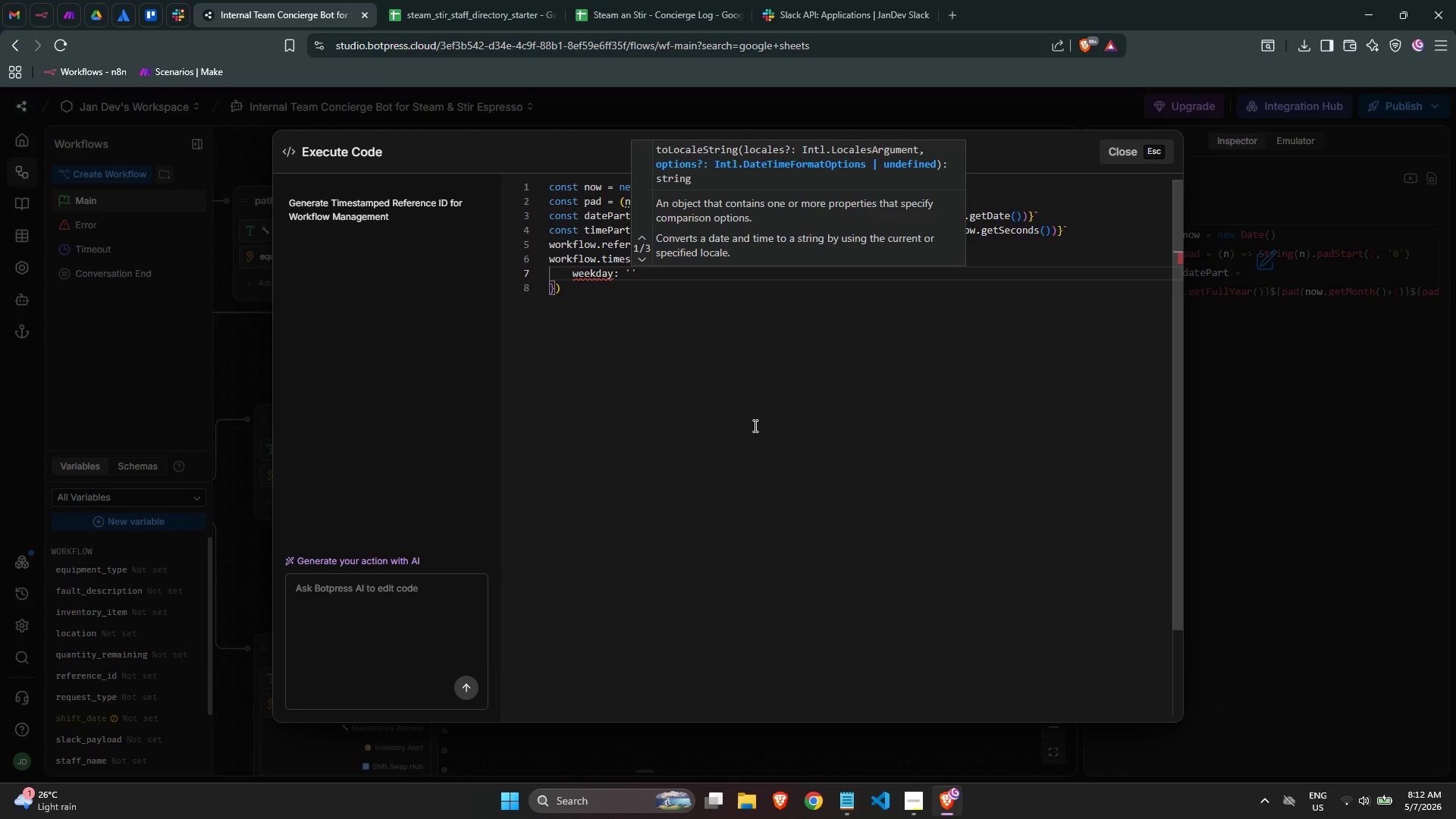 
type(short)
 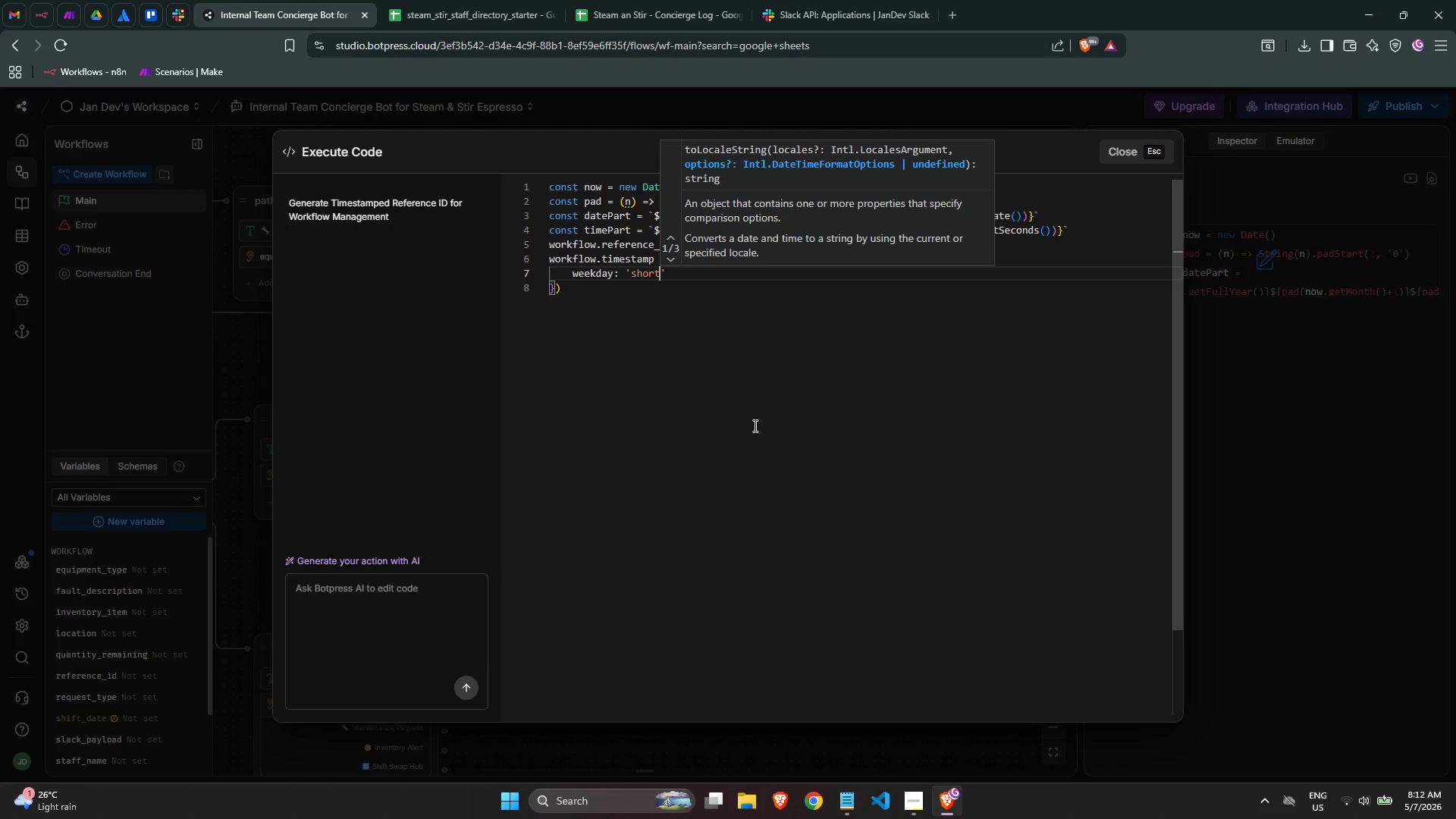 
key(ArrowRight)
 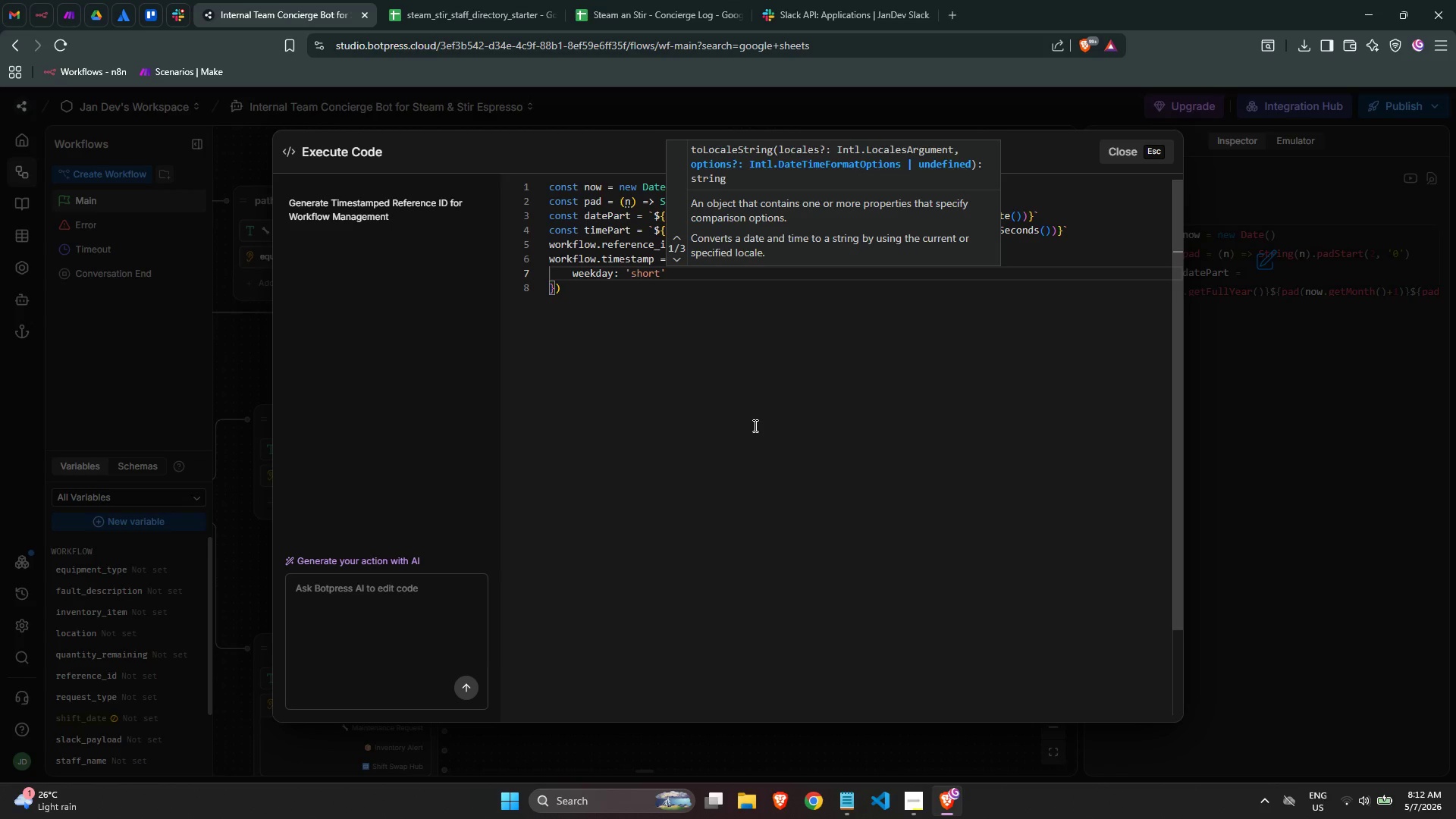 
type(, year: '')
 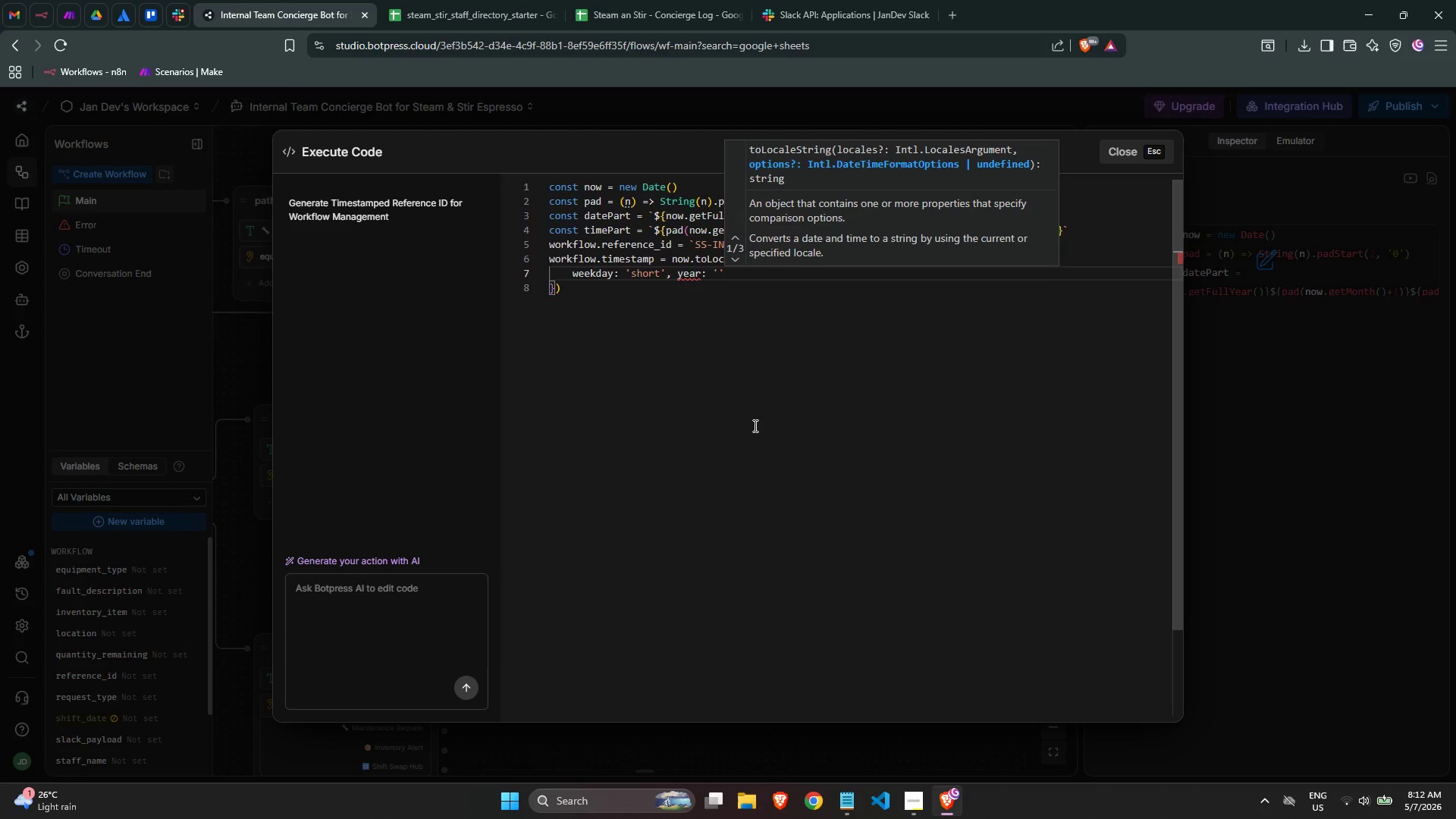 
key(ArrowLeft)
 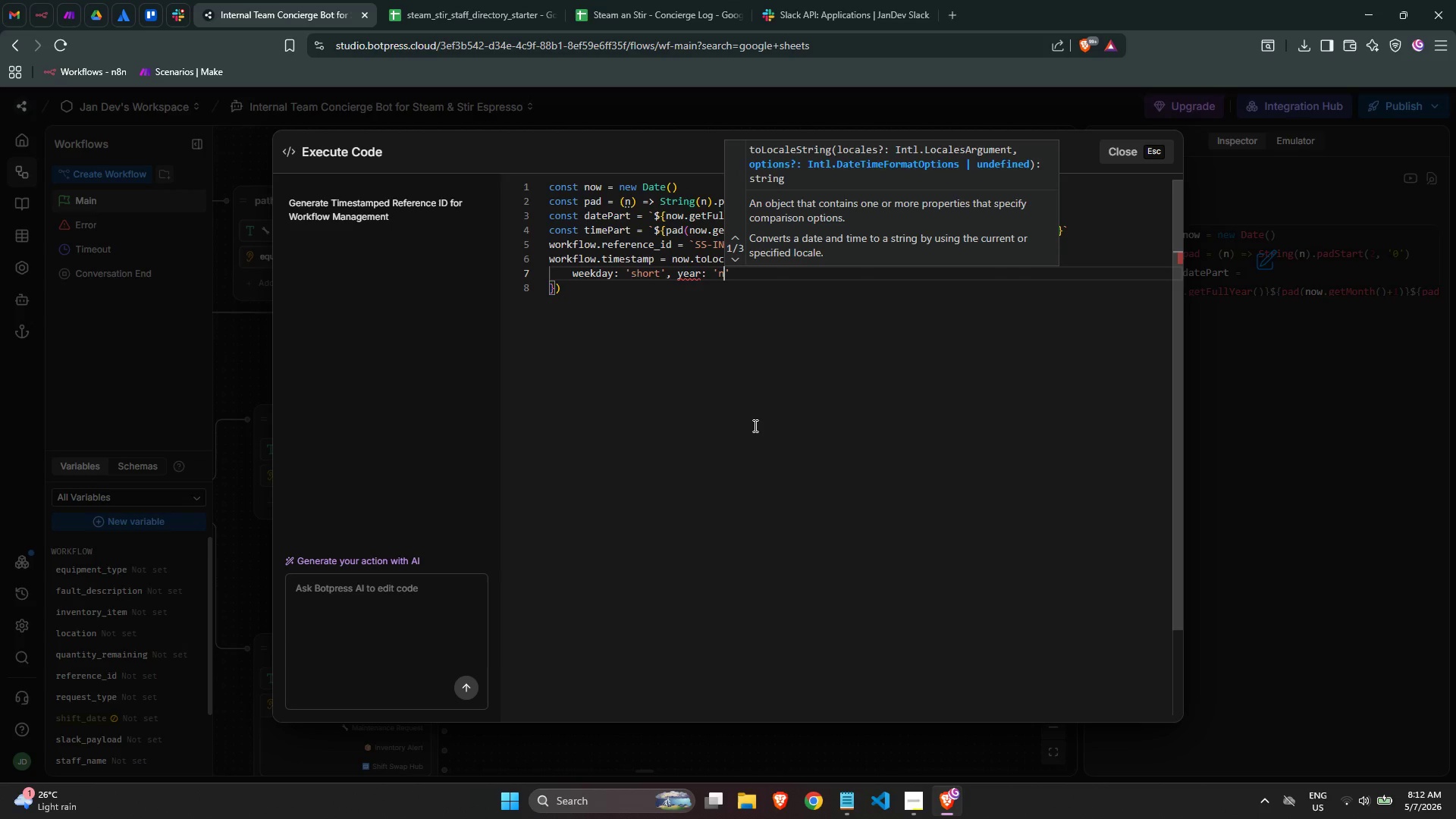 
type(numeric)
 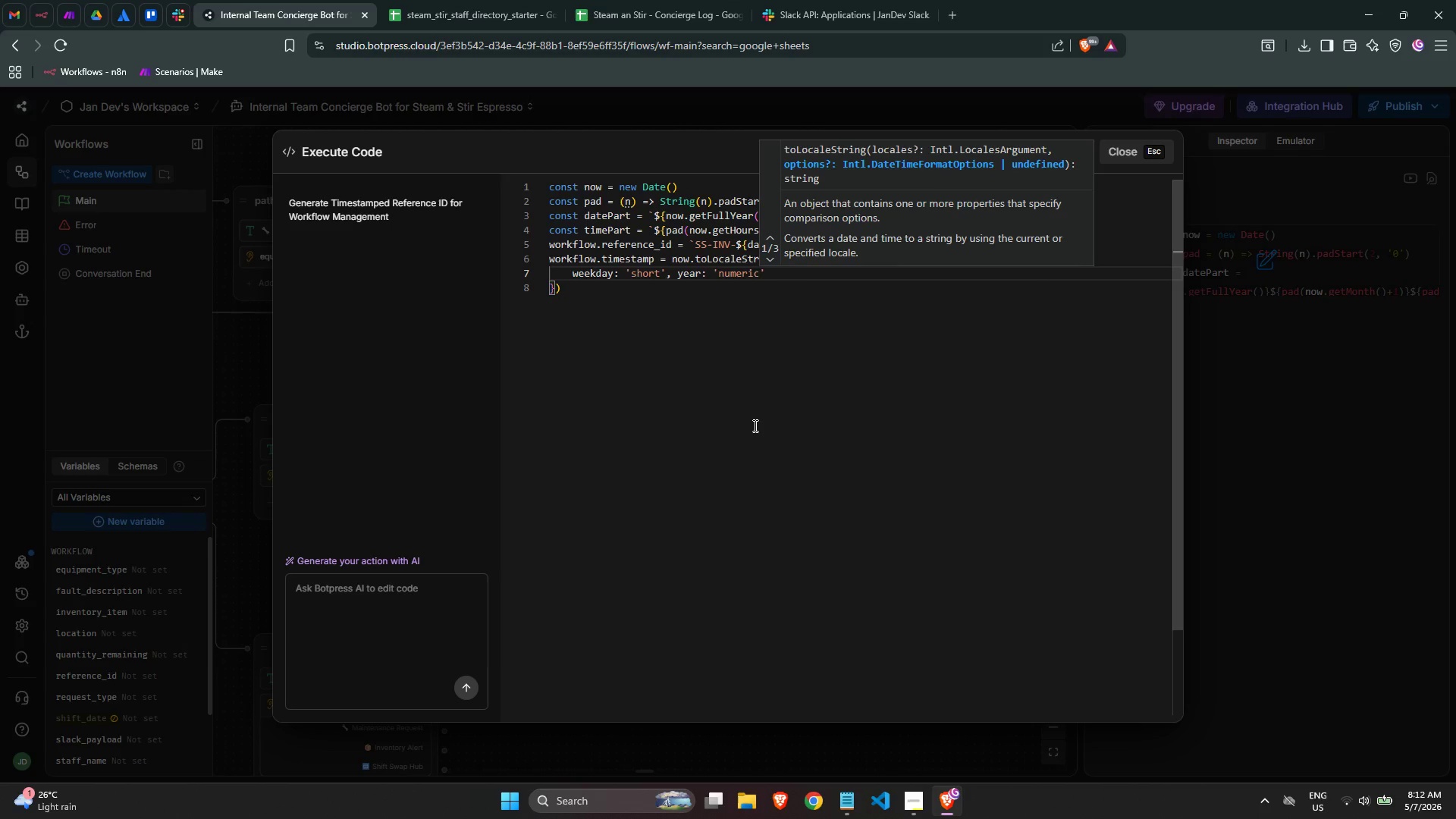 
key(ArrowRight)
 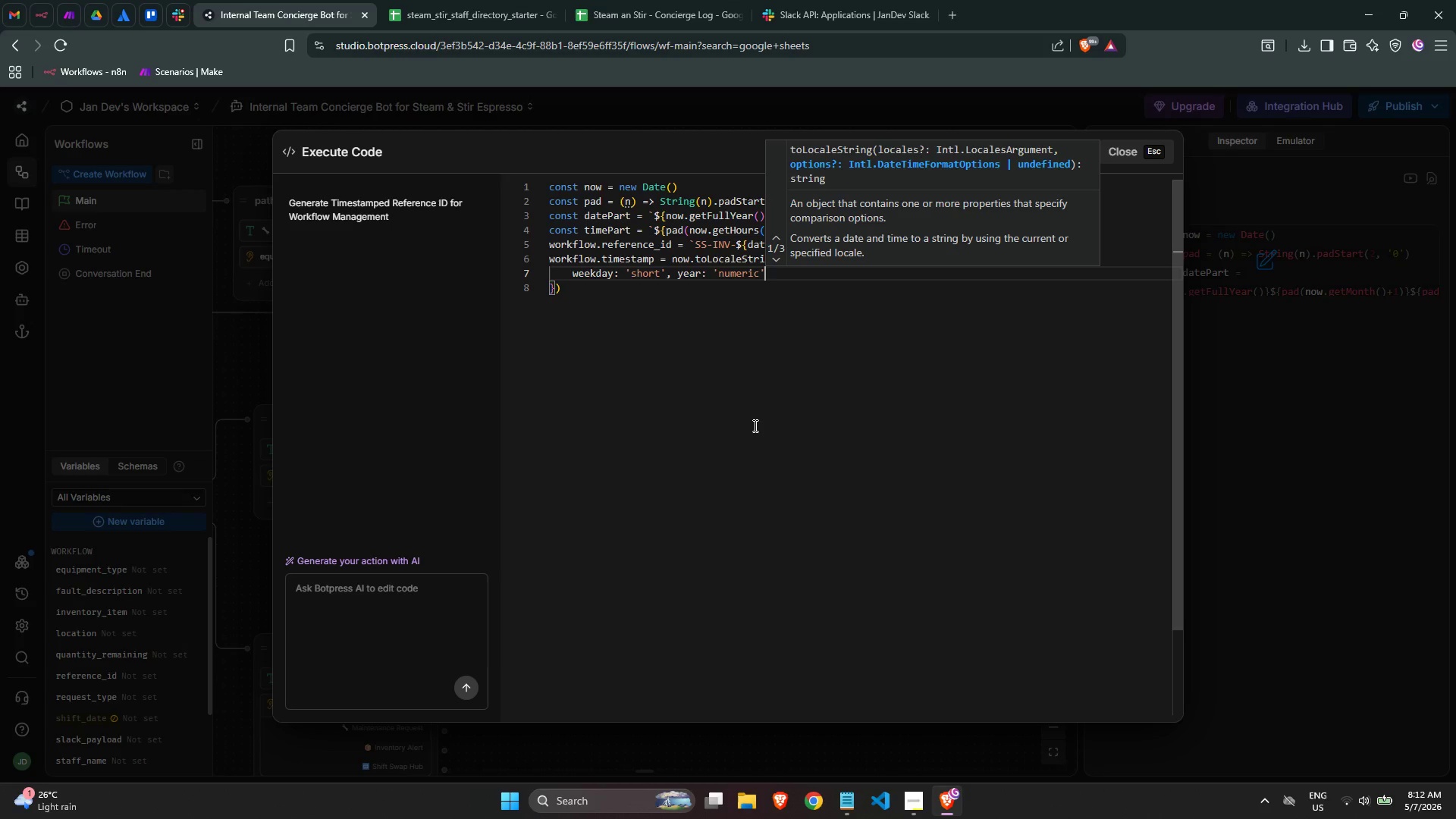 
type(, month: 'short)
 